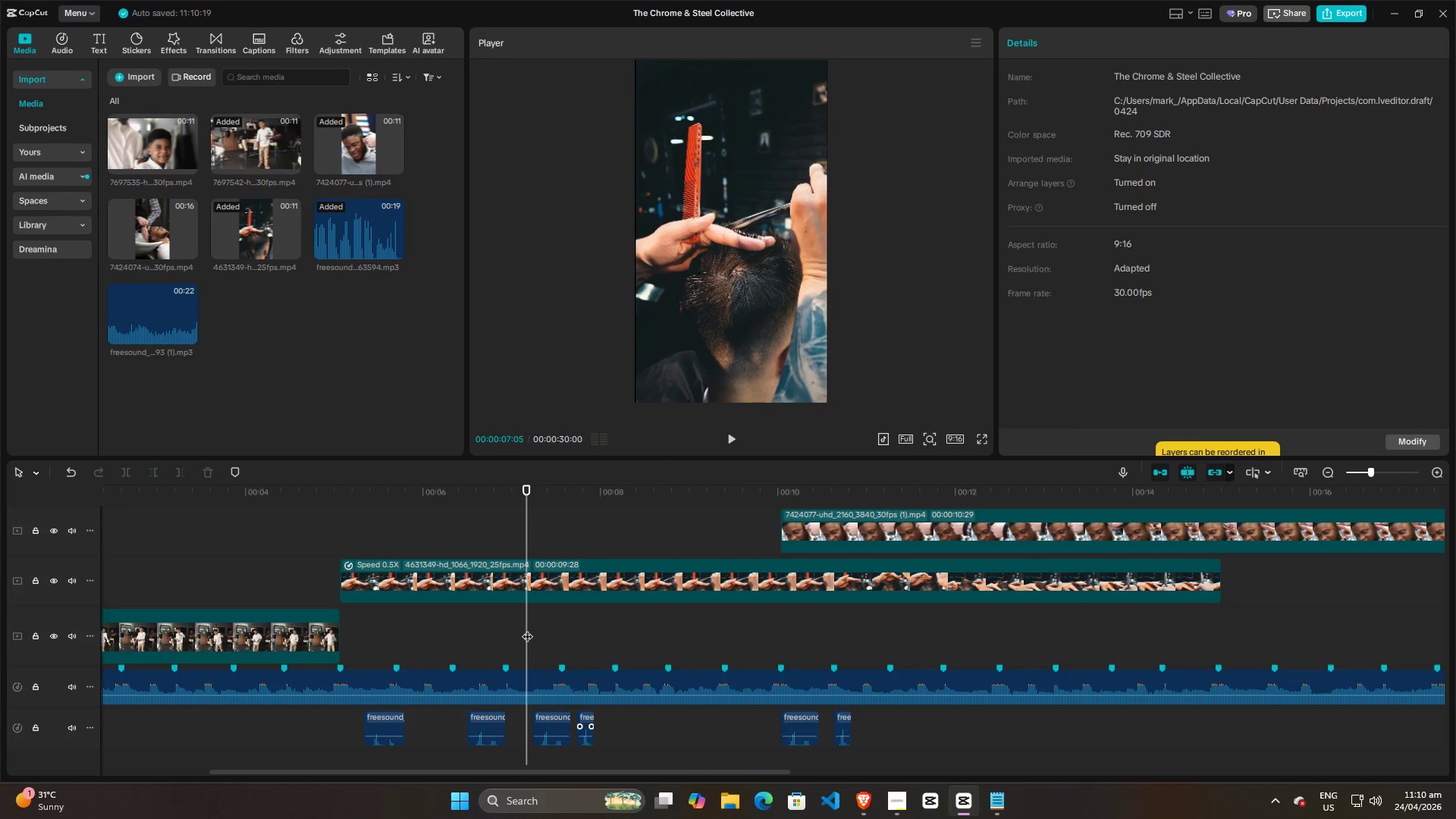 
left_click_drag(start_coordinate=[905, 800], to_coordinate=[909, 799])
 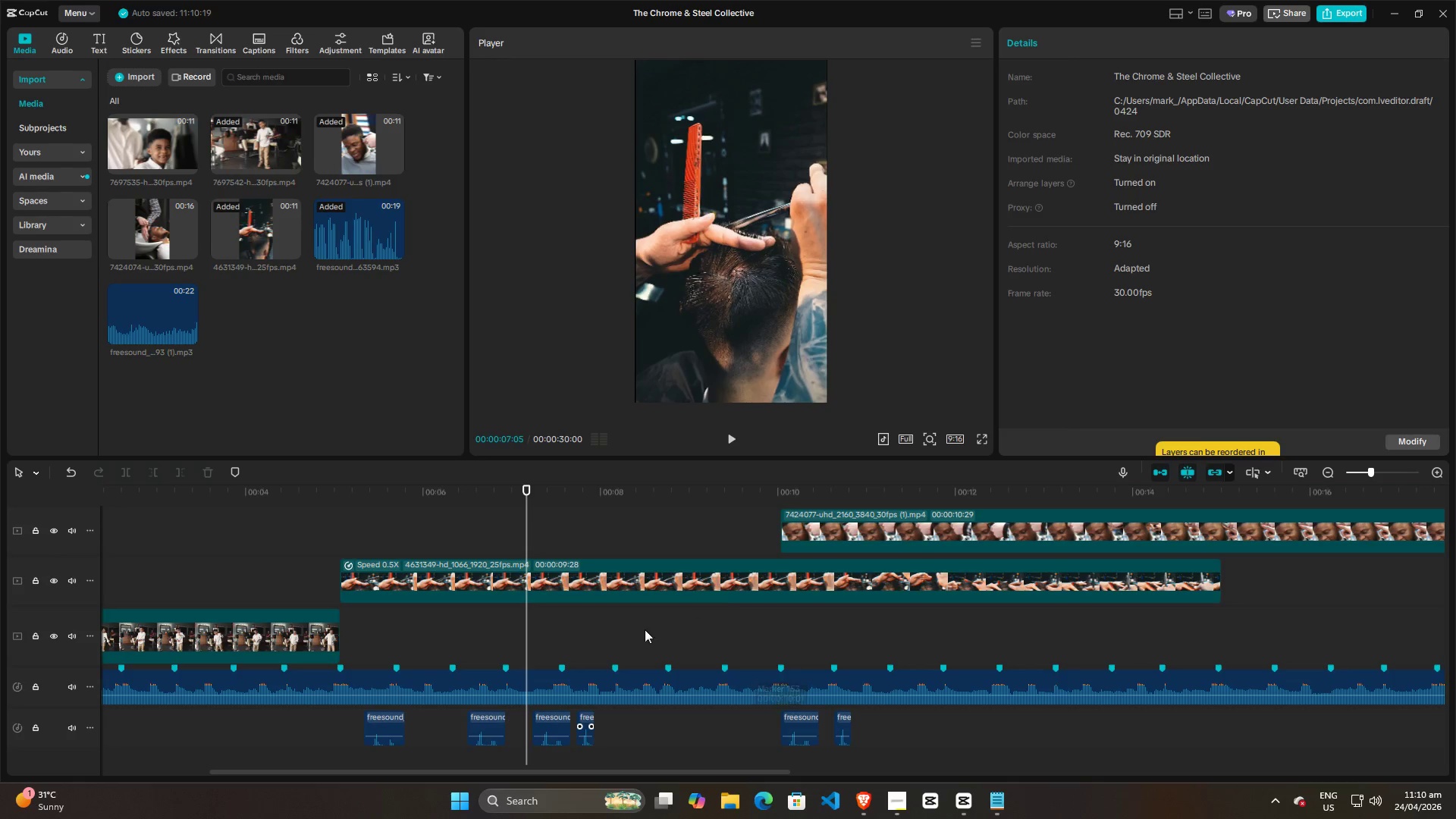 
left_click([503, 629])
 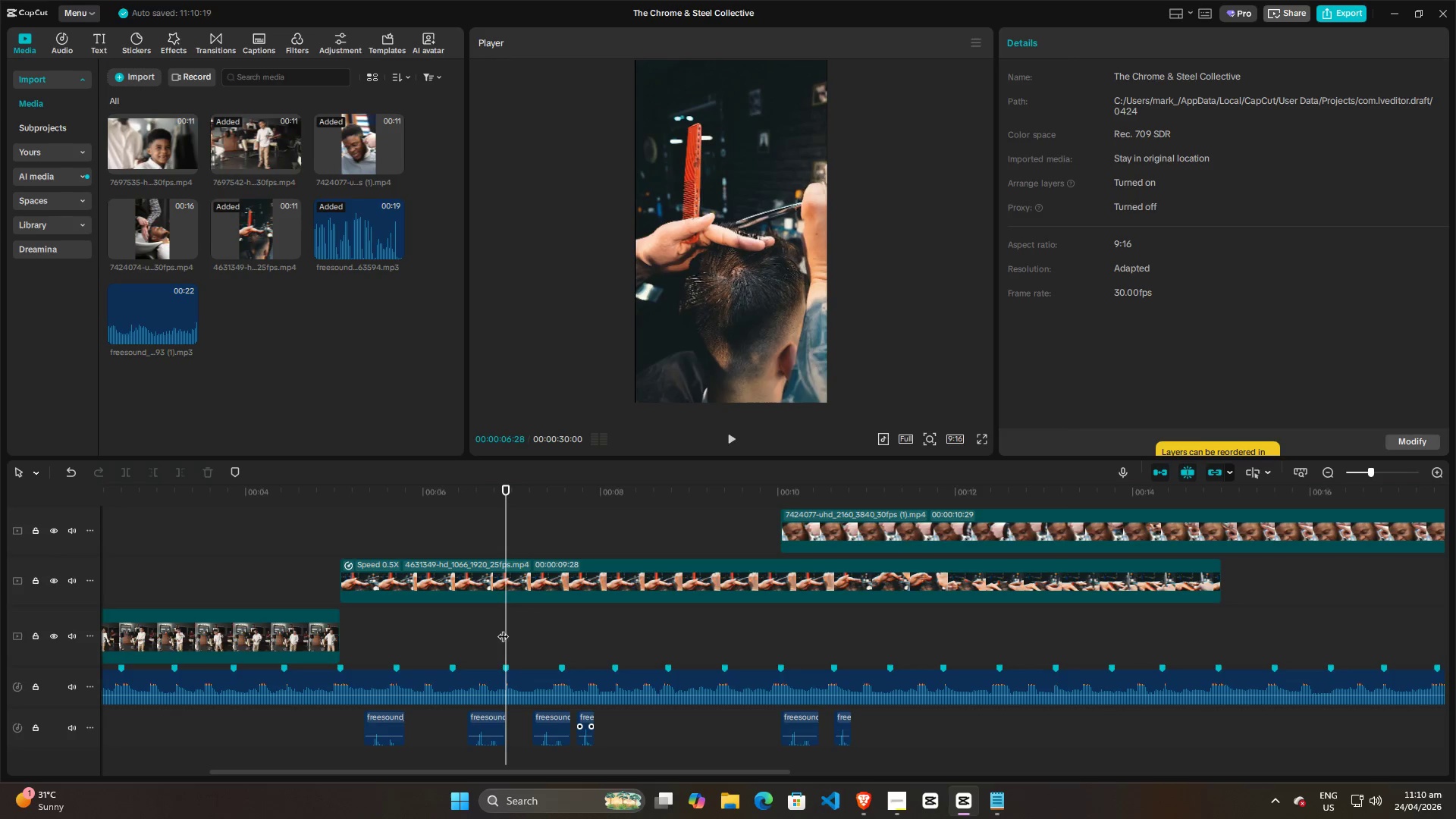 
key(Space)
 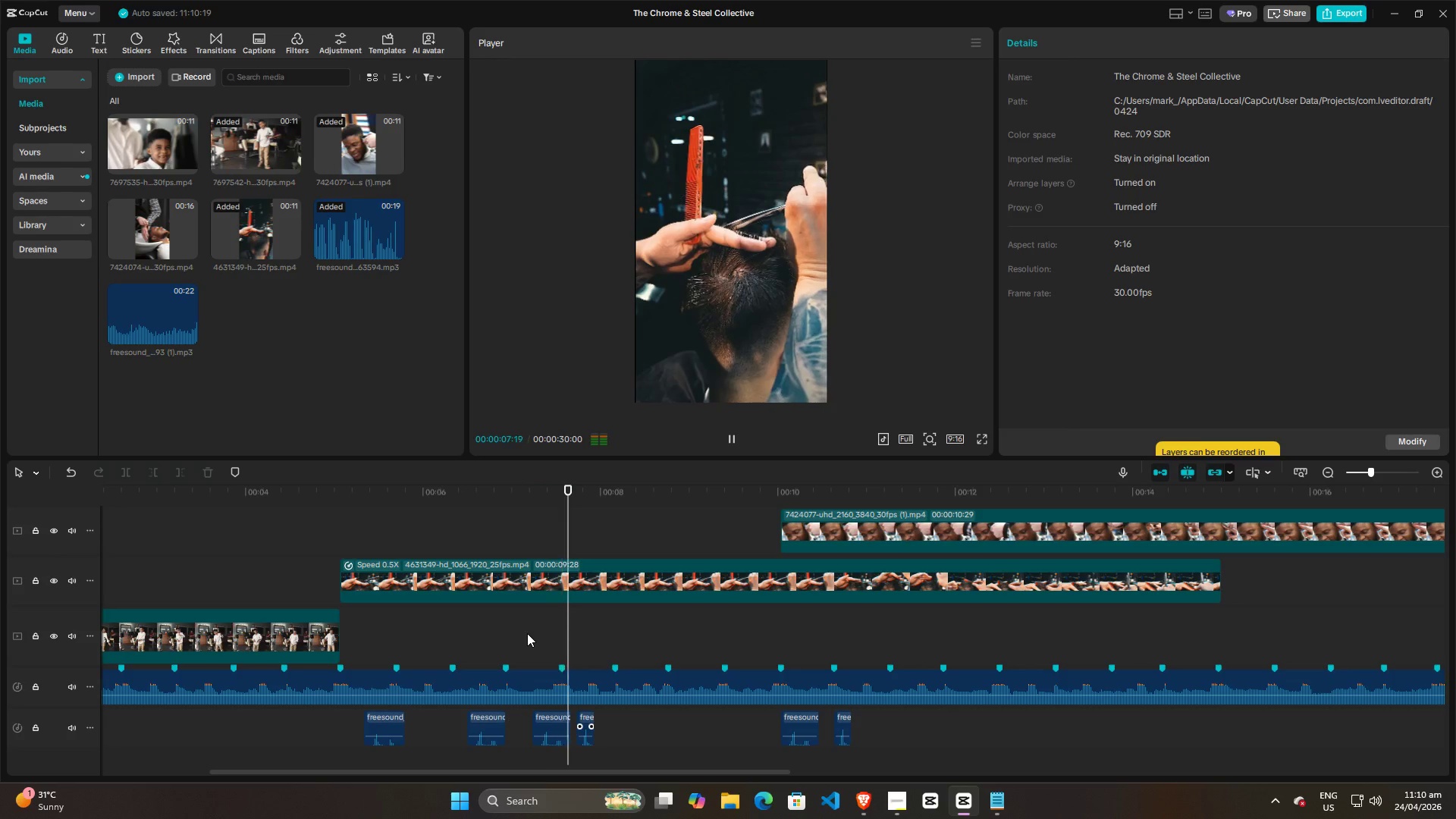 
key(Space)
 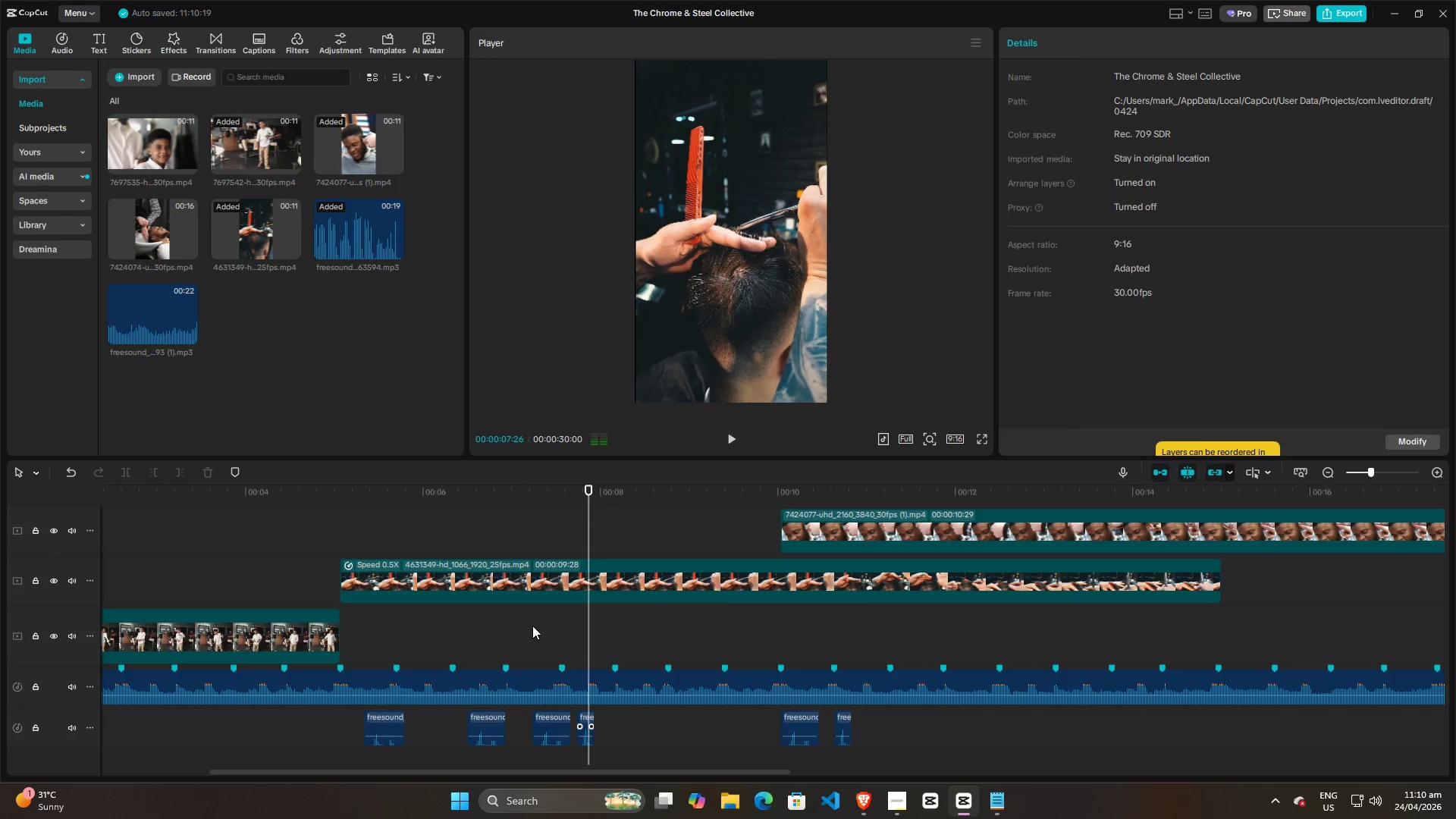 
left_click([532, 626])
 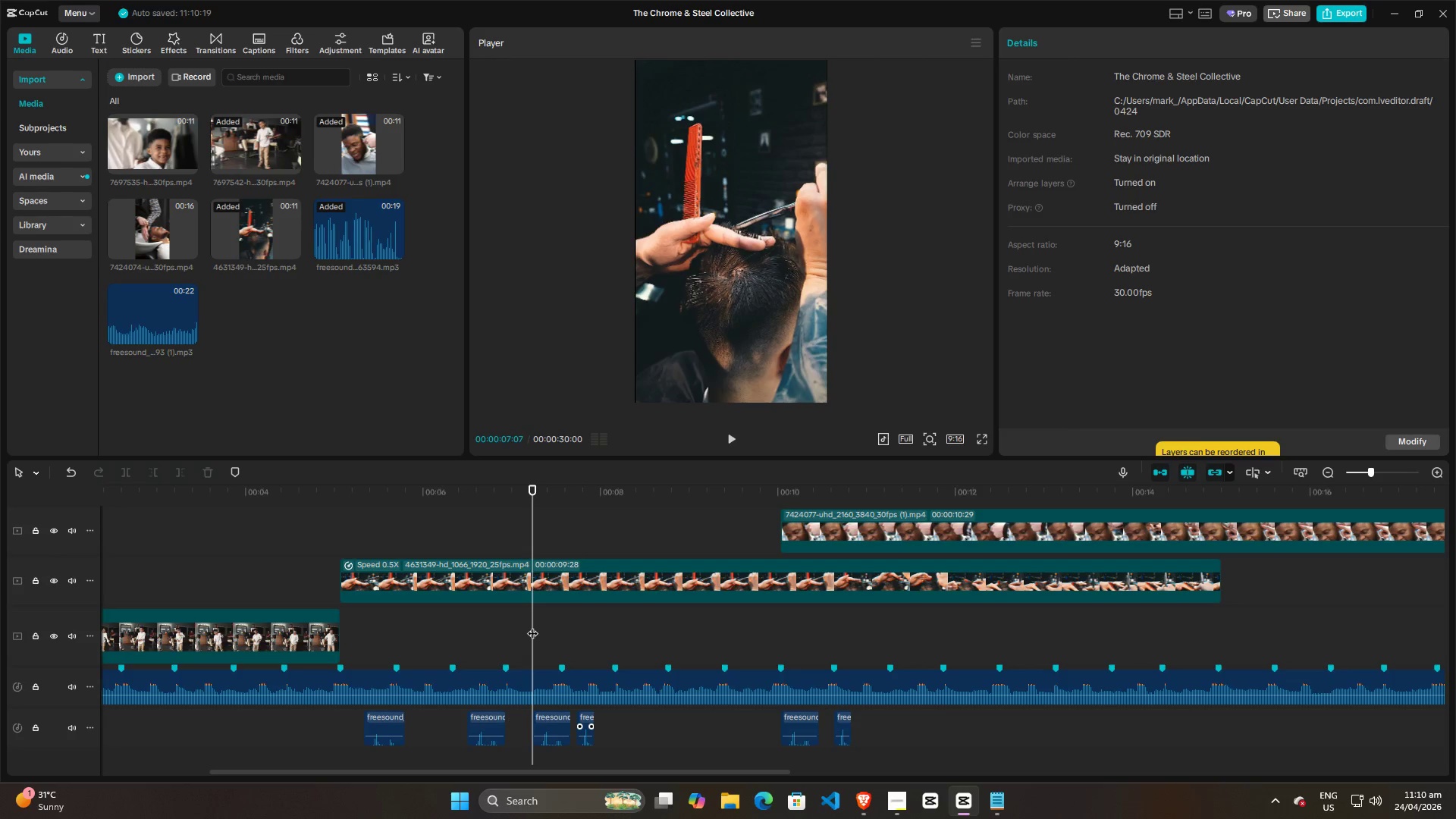 
wait(5.41)
 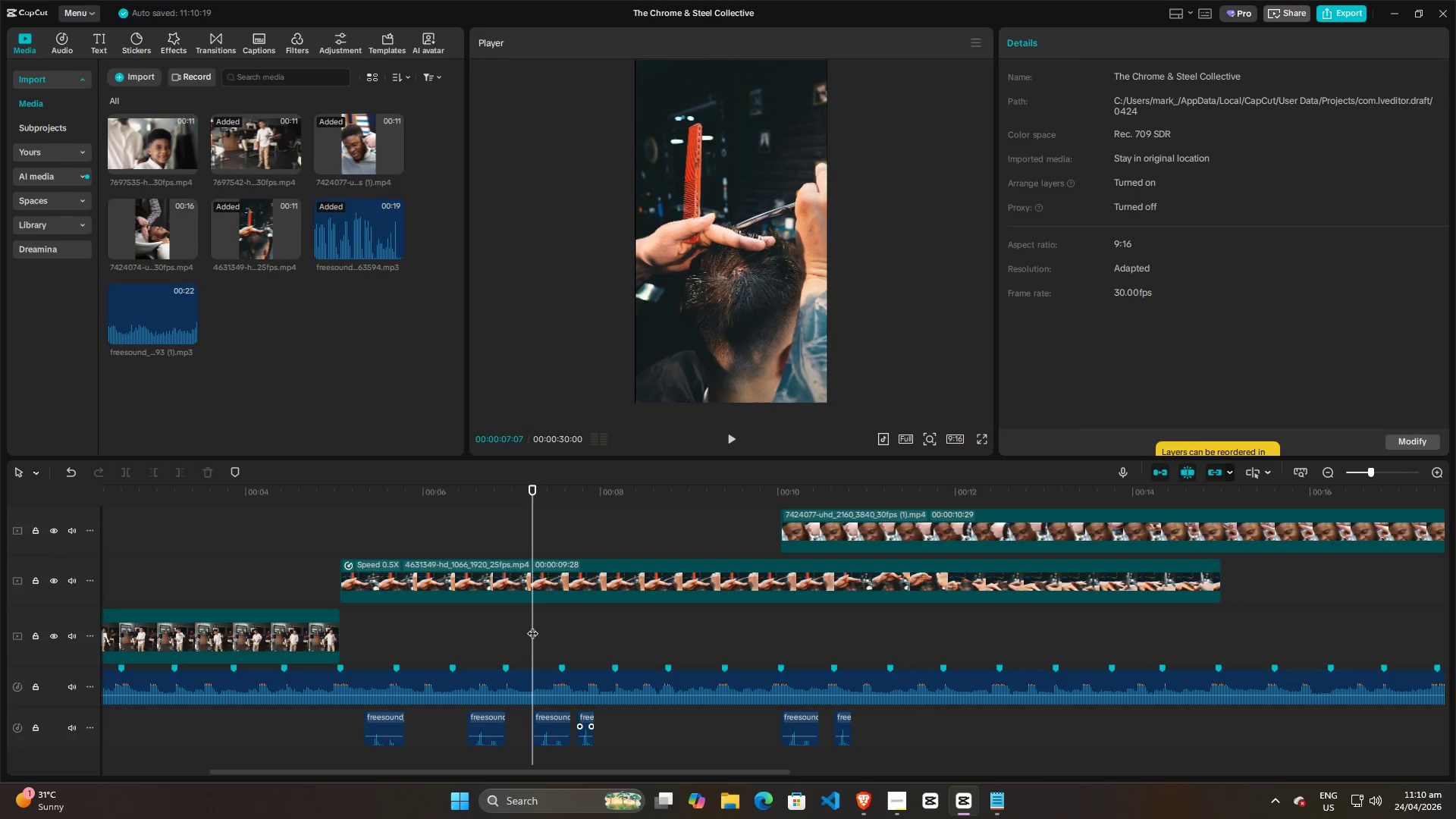 
left_click([457, 633])
 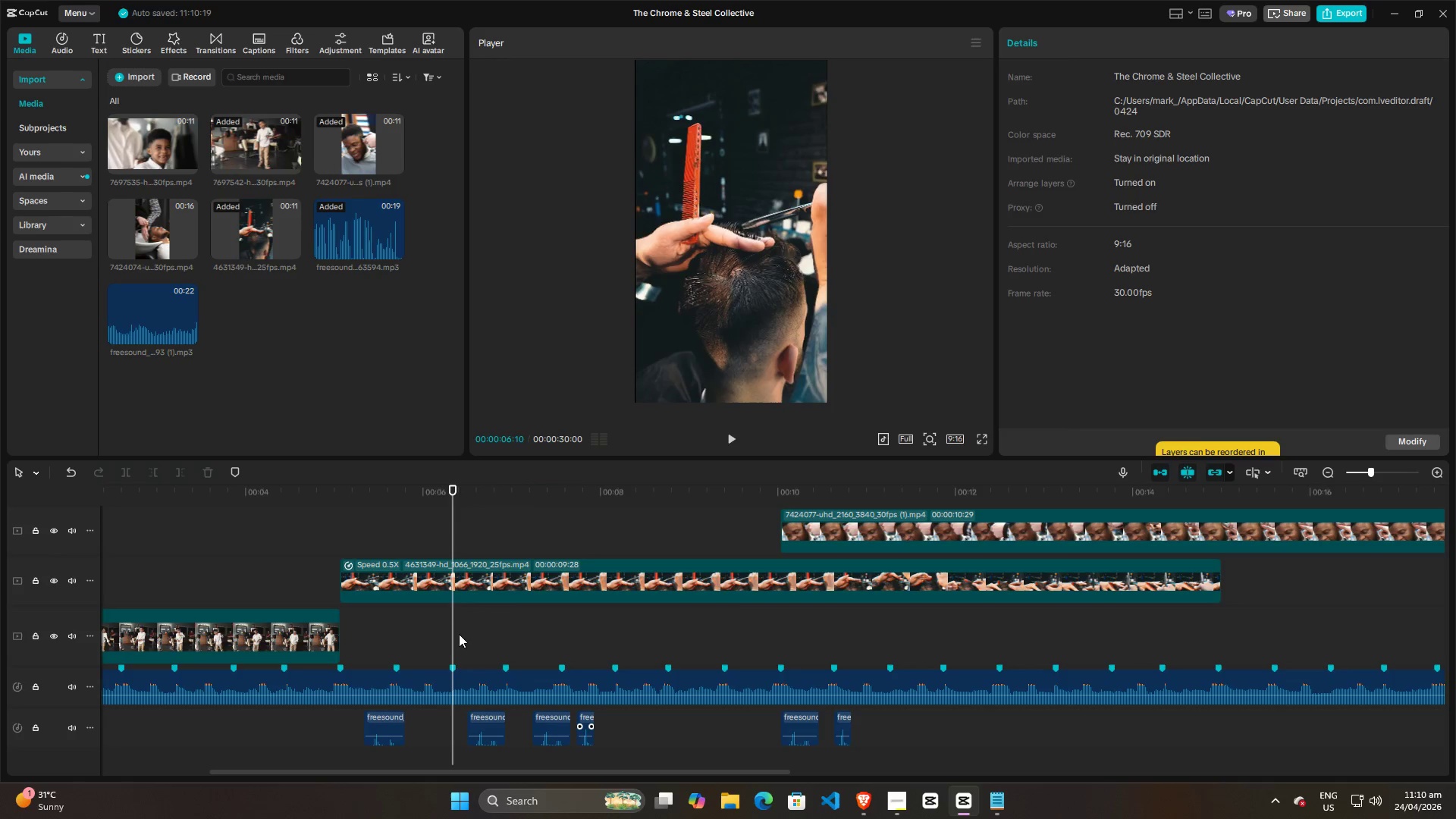 
key(Space)
 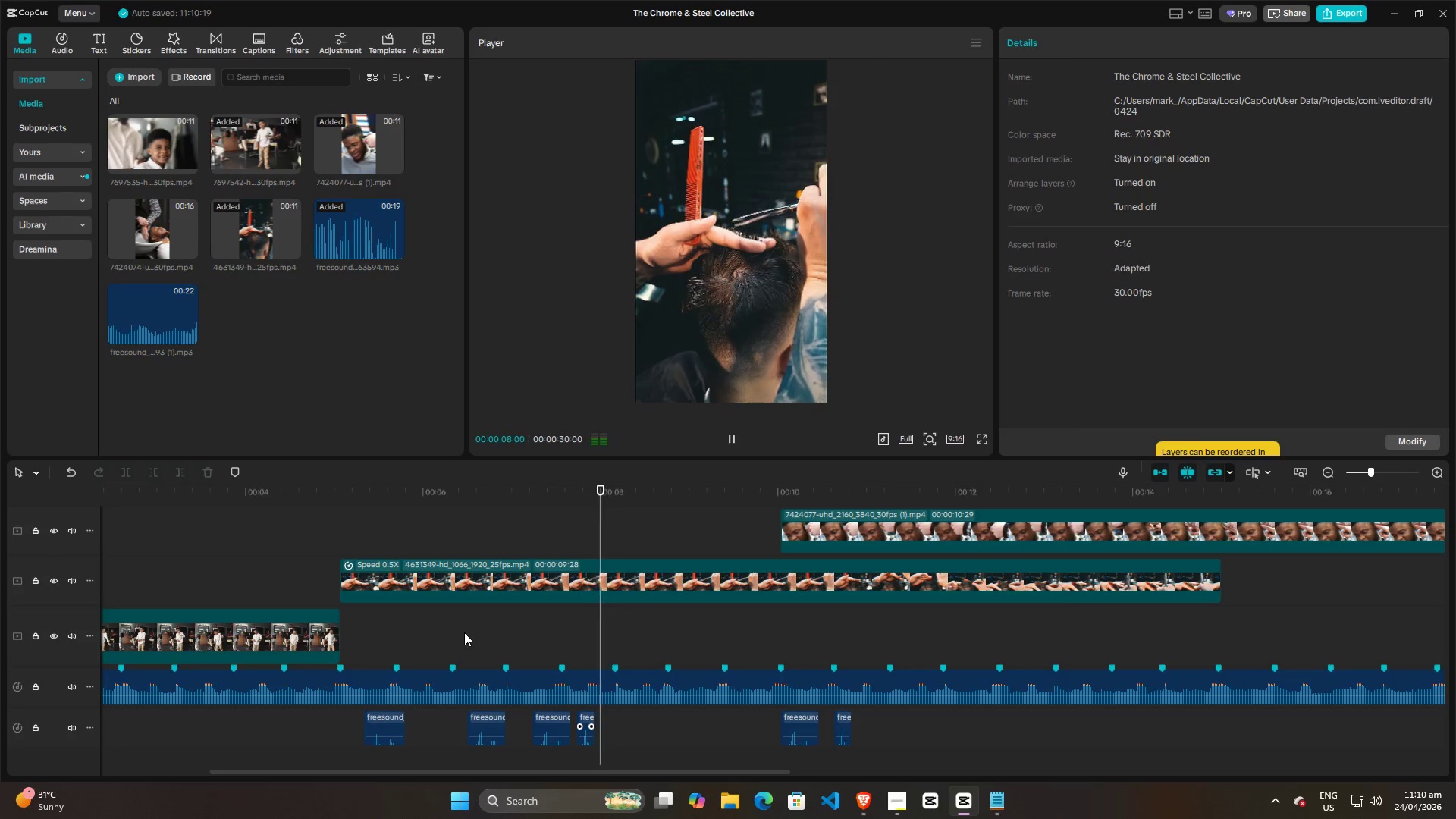 
key(Space)
 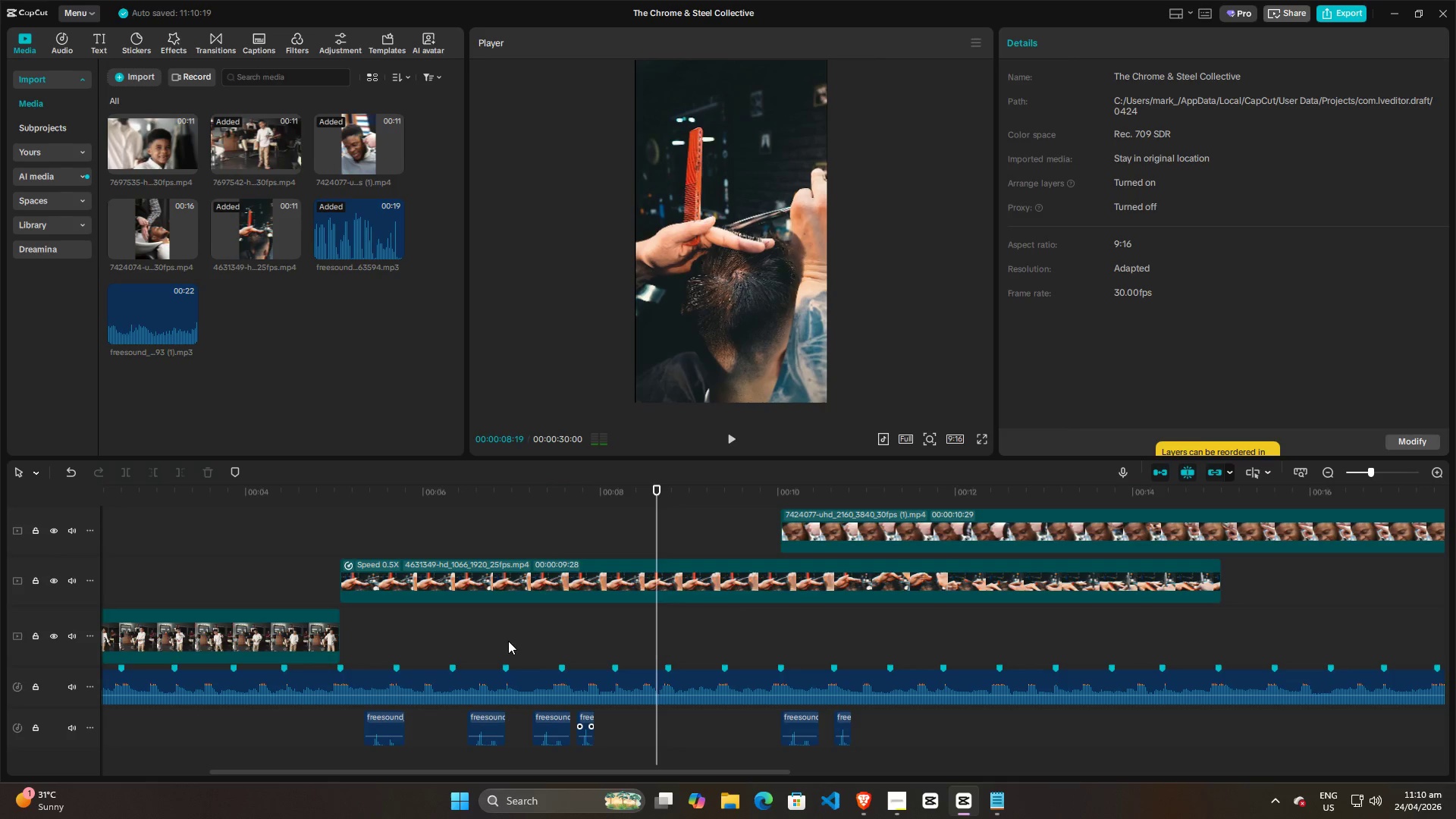 
left_click([508, 641])
 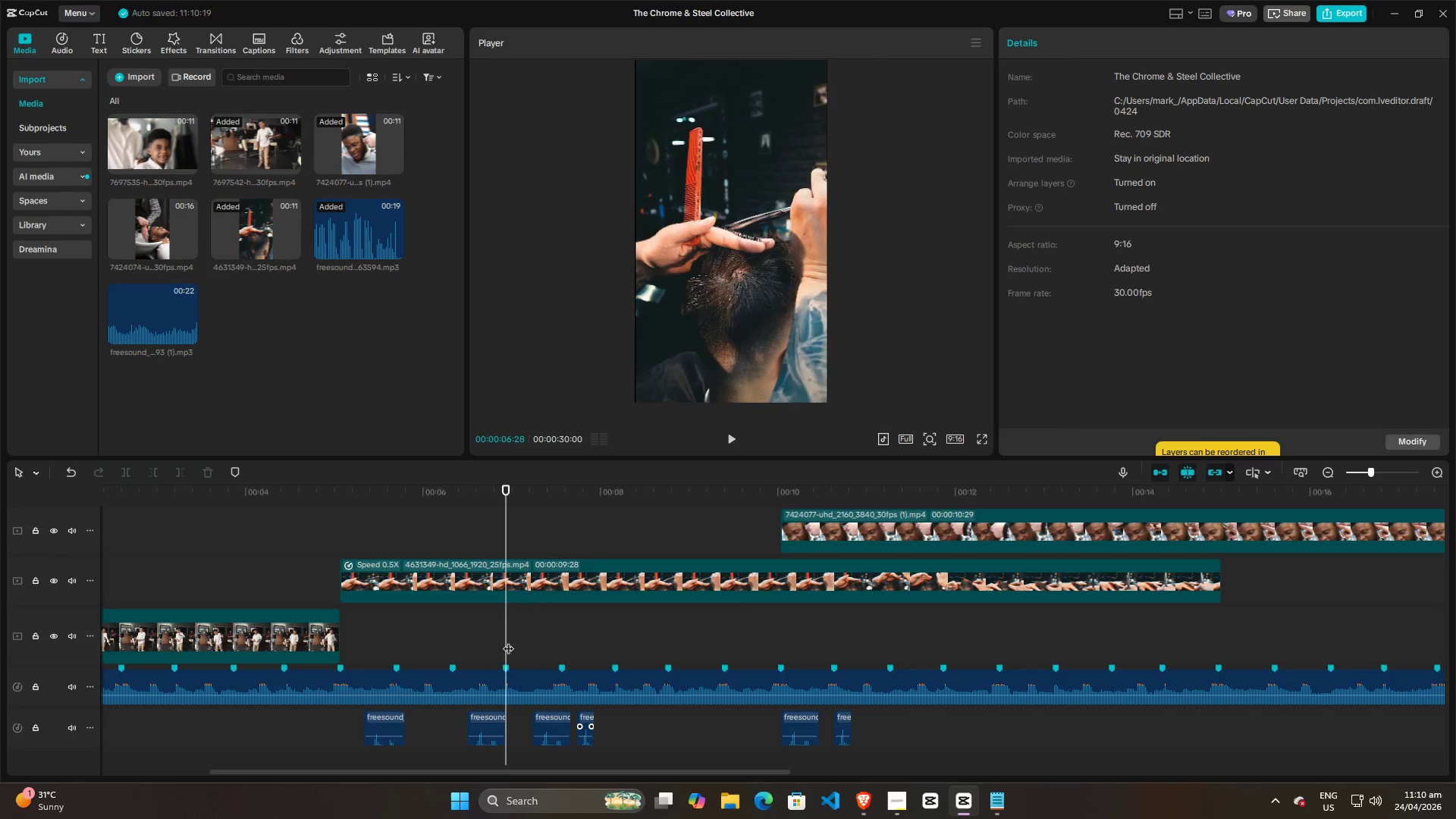 
key(Space)
 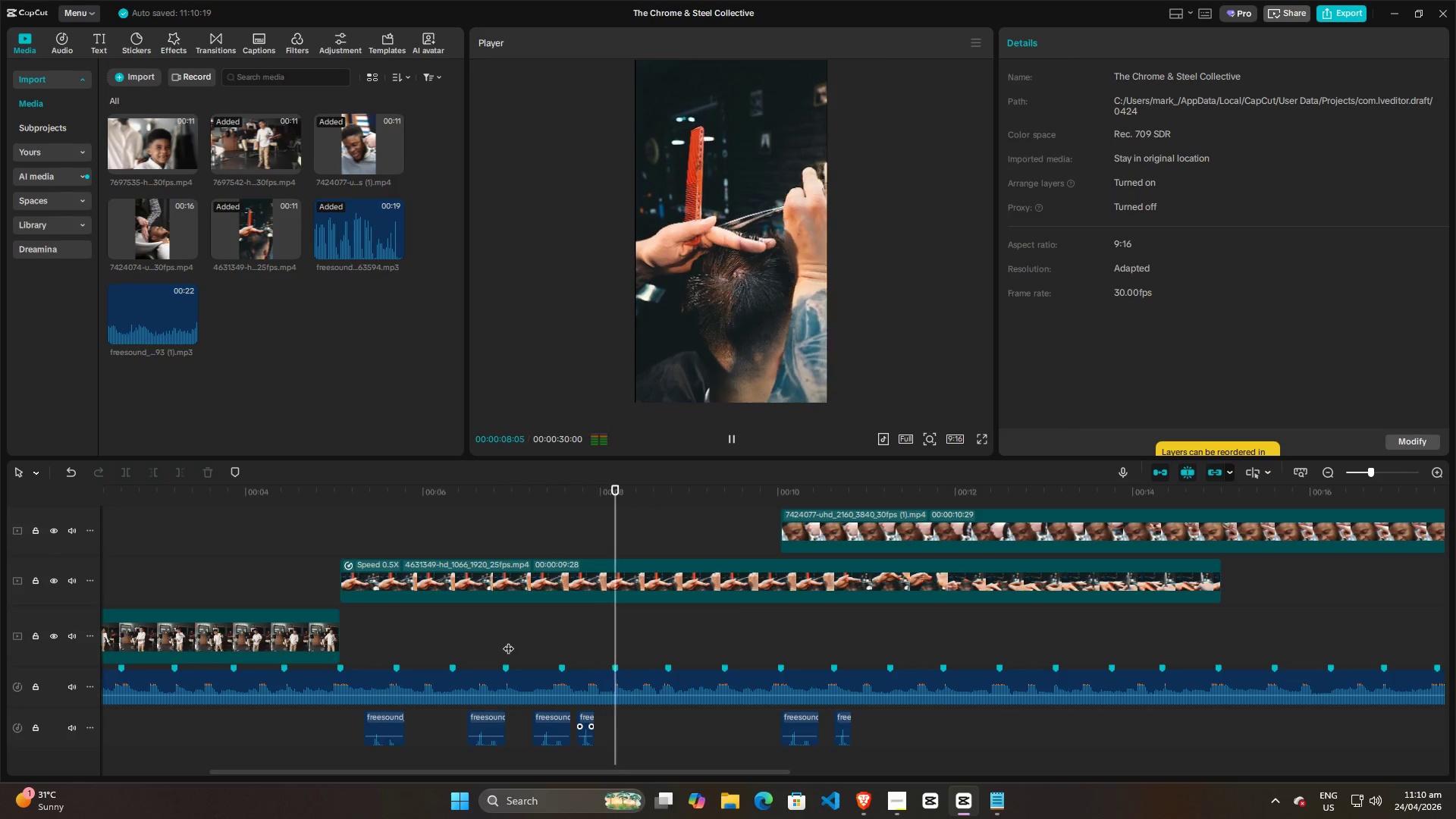 
key(Space)
 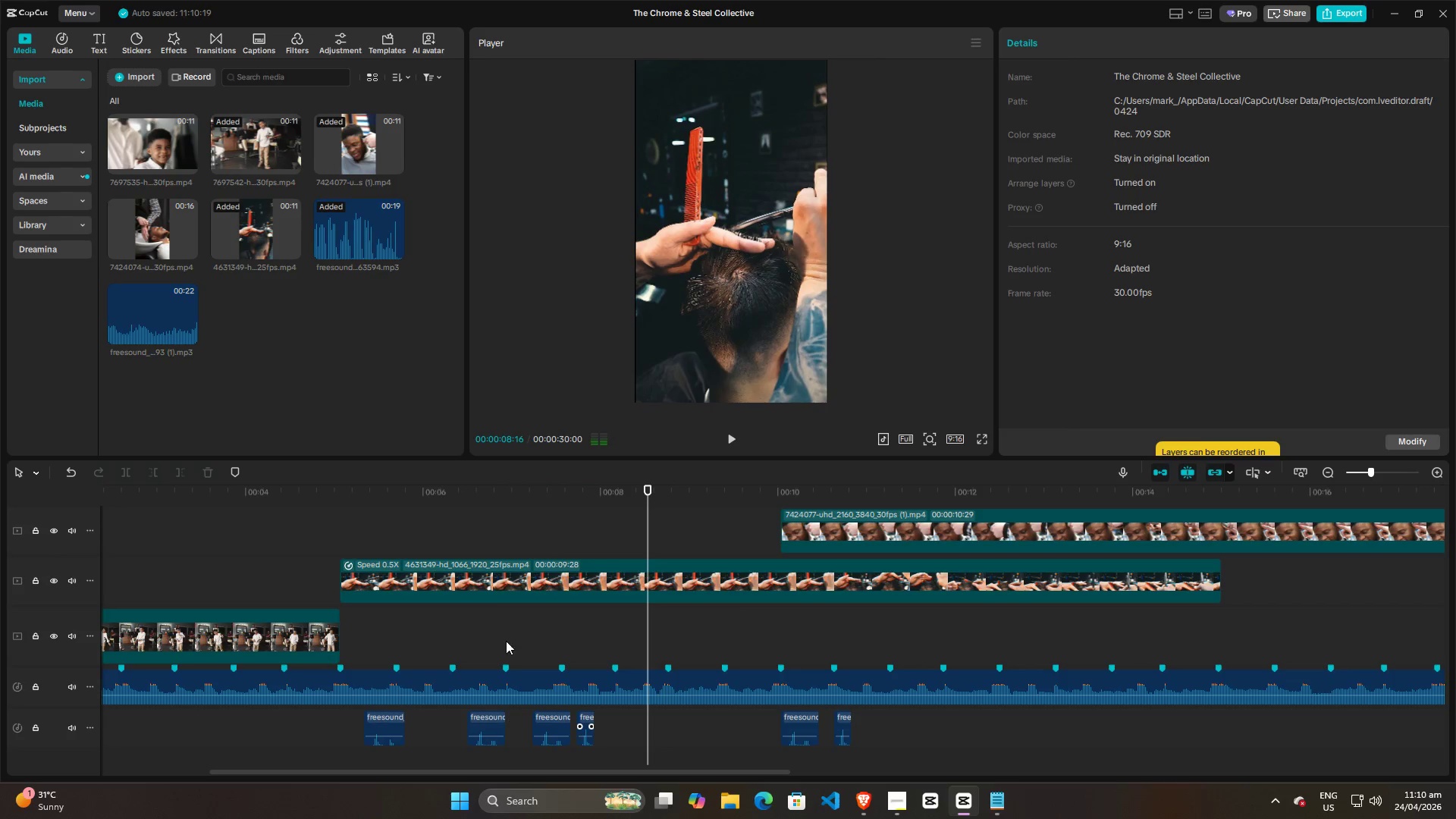 
left_click([504, 642])
 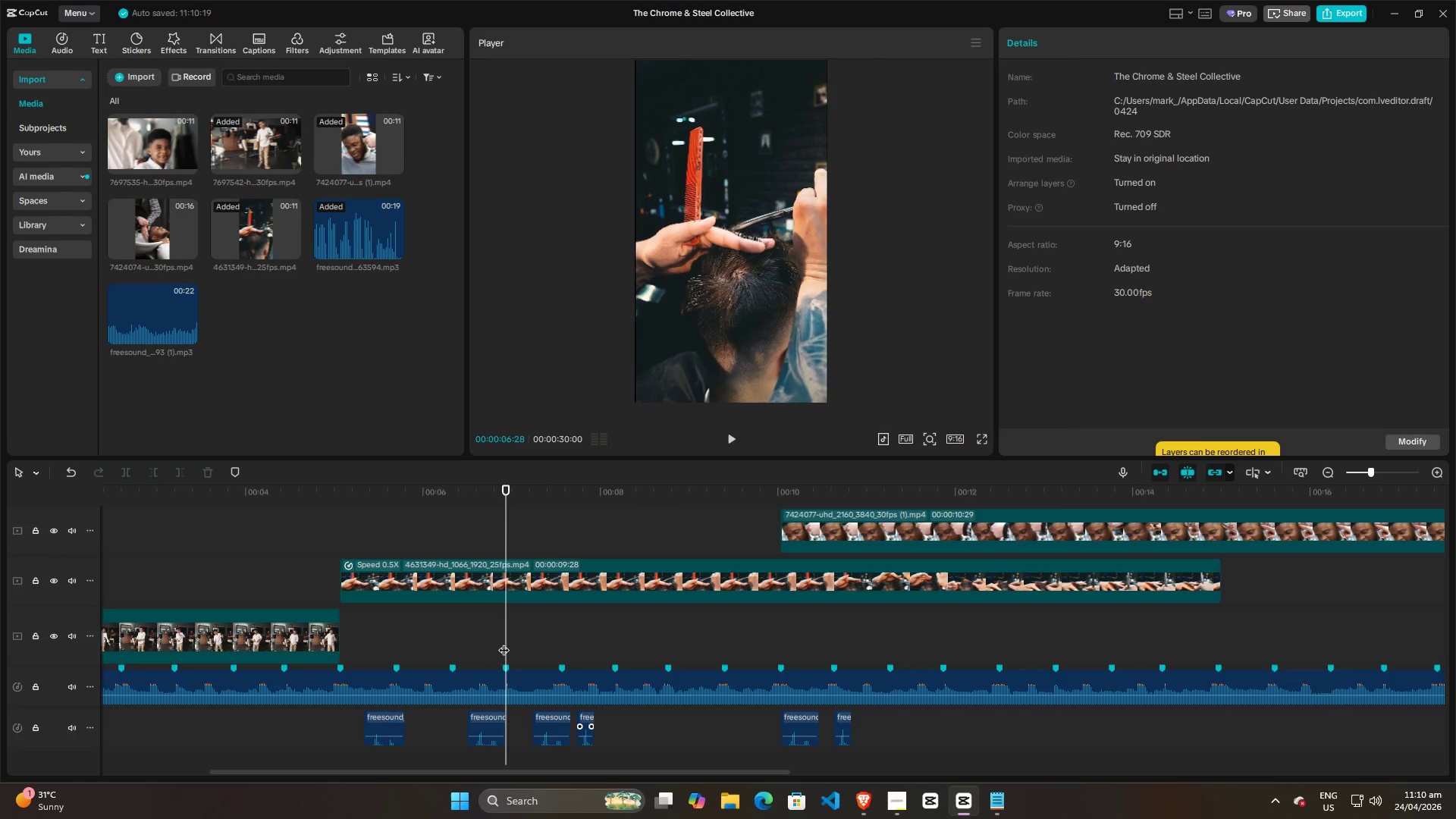 
key(Space)
 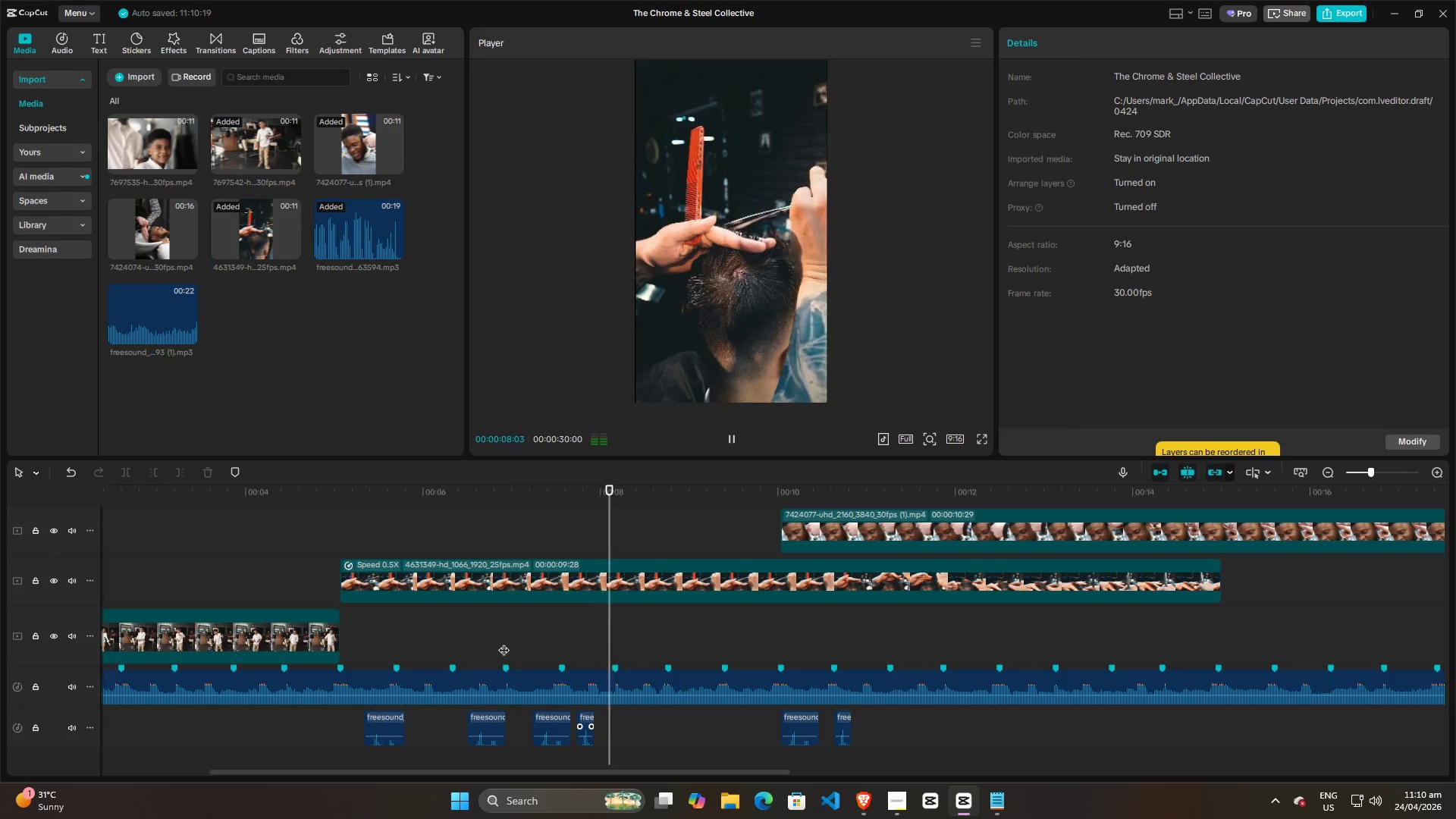 
key(Space)
 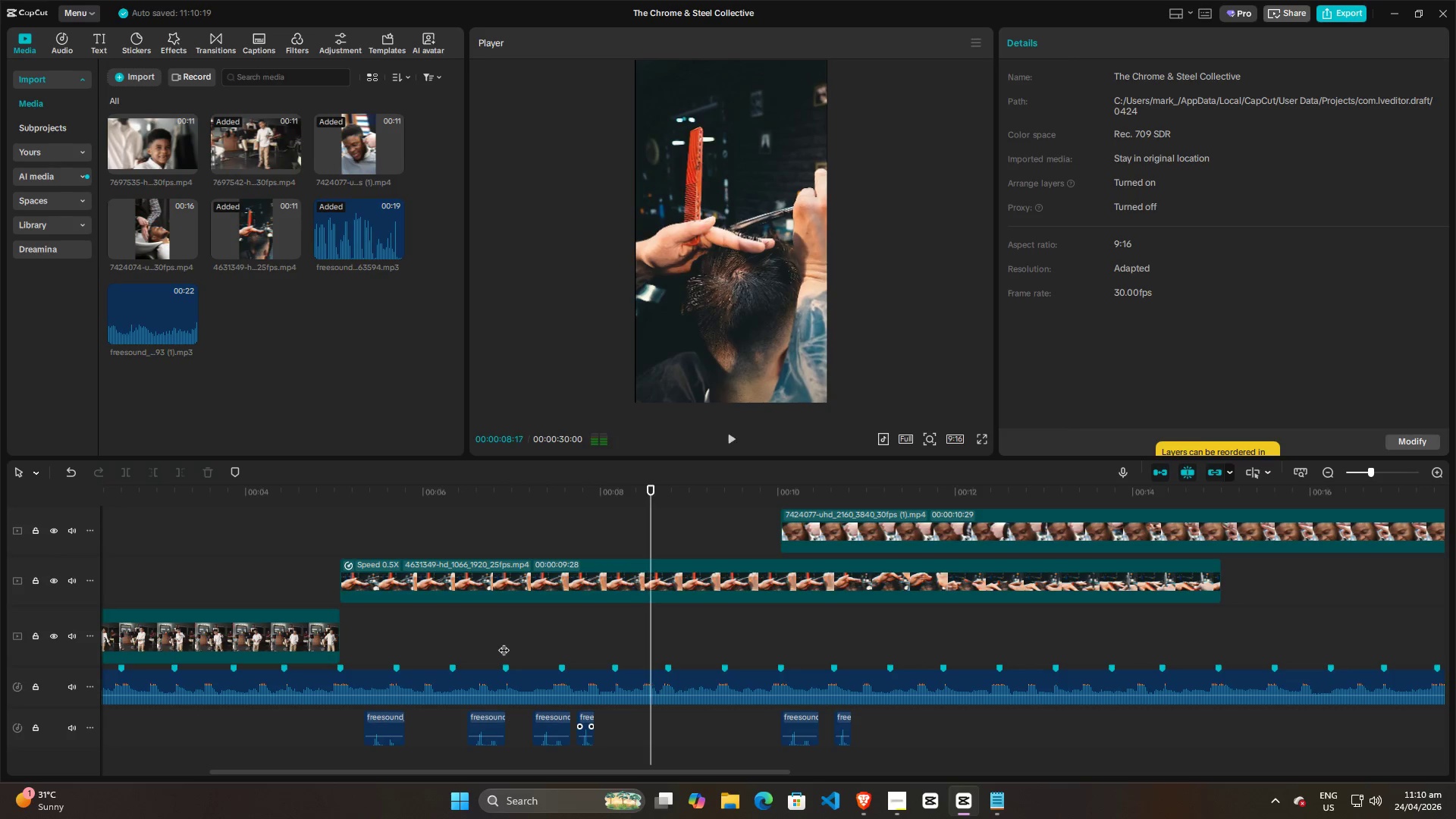 
left_click([504, 642])
 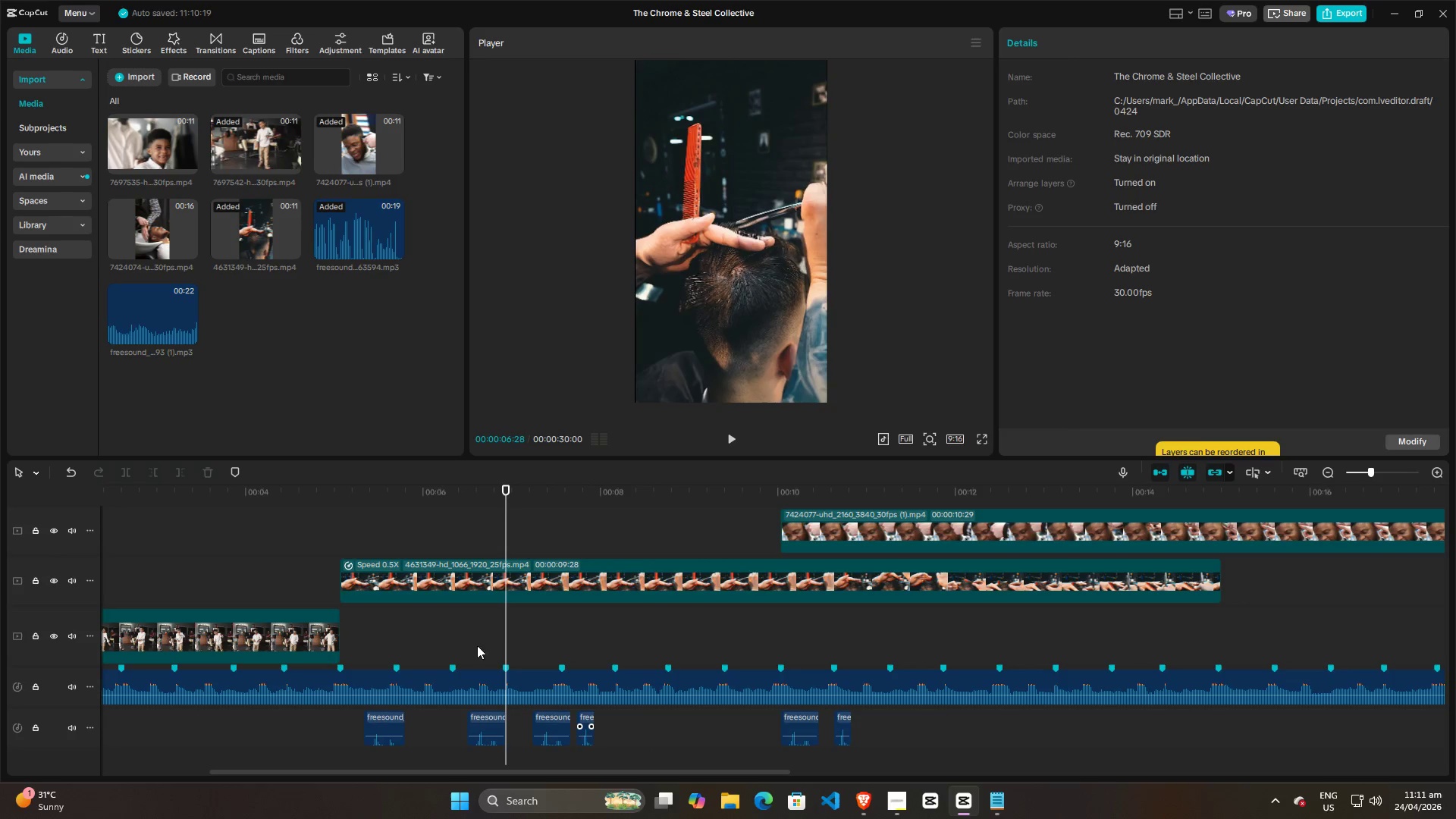 
left_click([457, 645])
 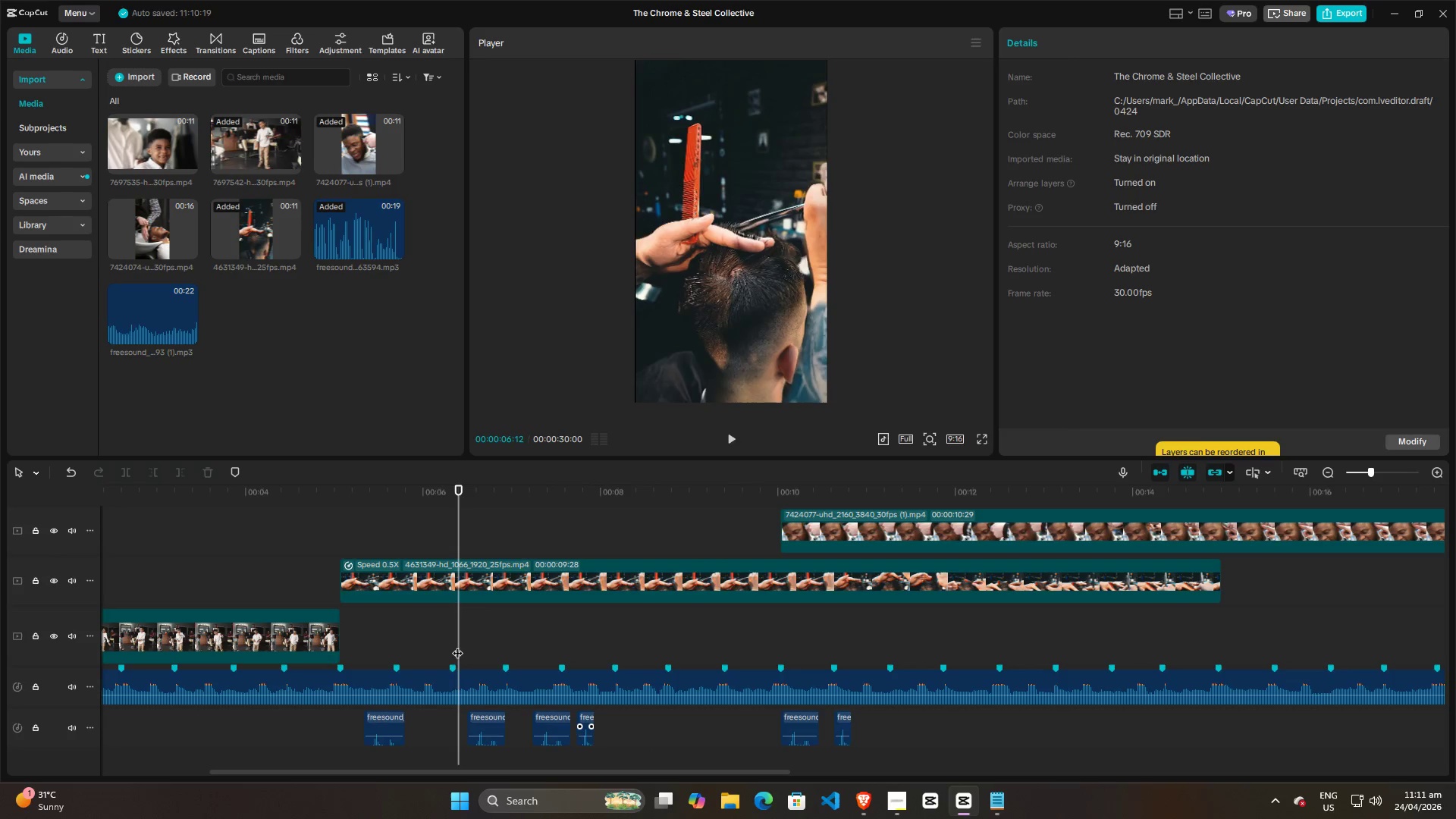 
key(Space)
 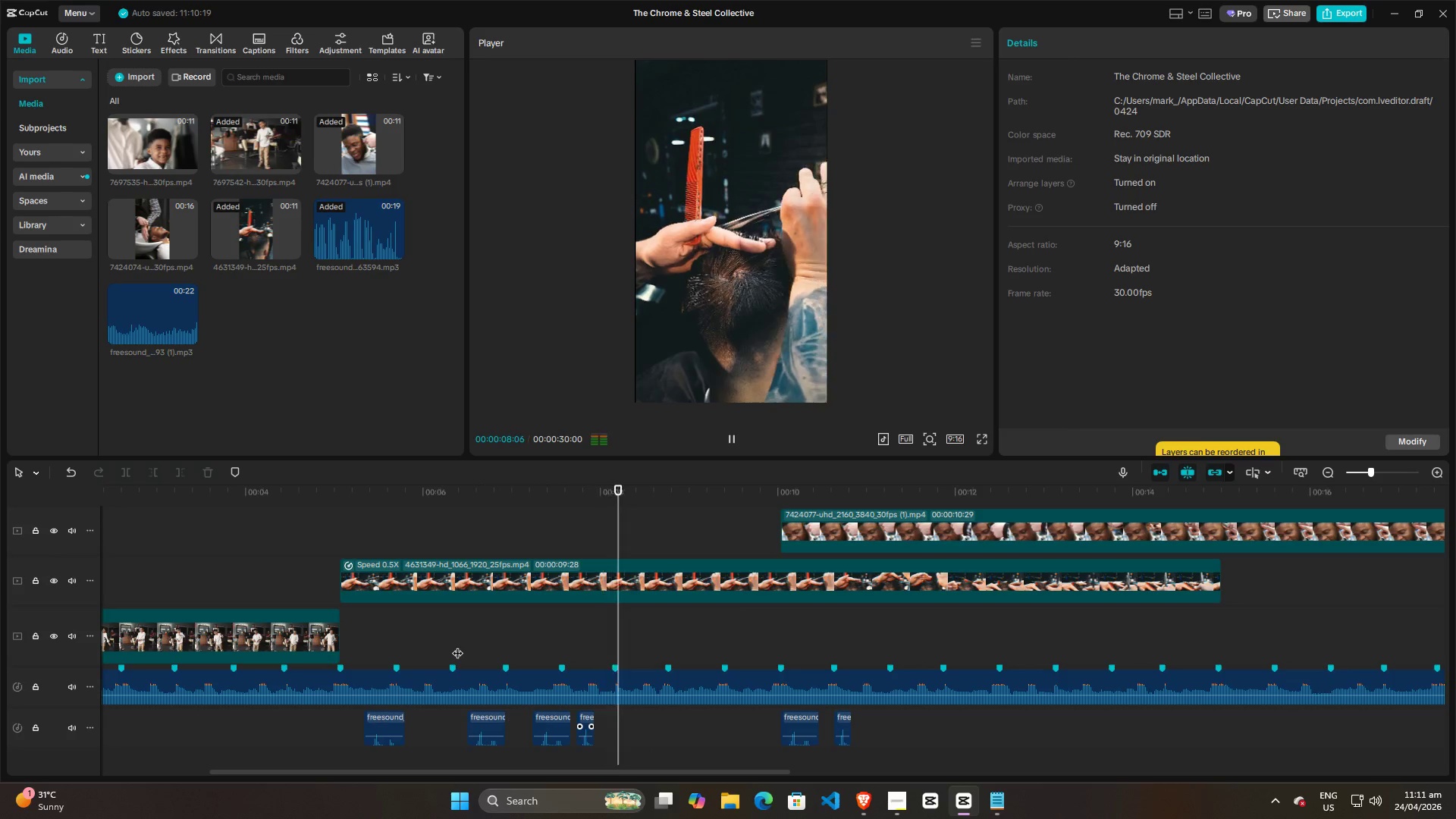 
key(Space)
 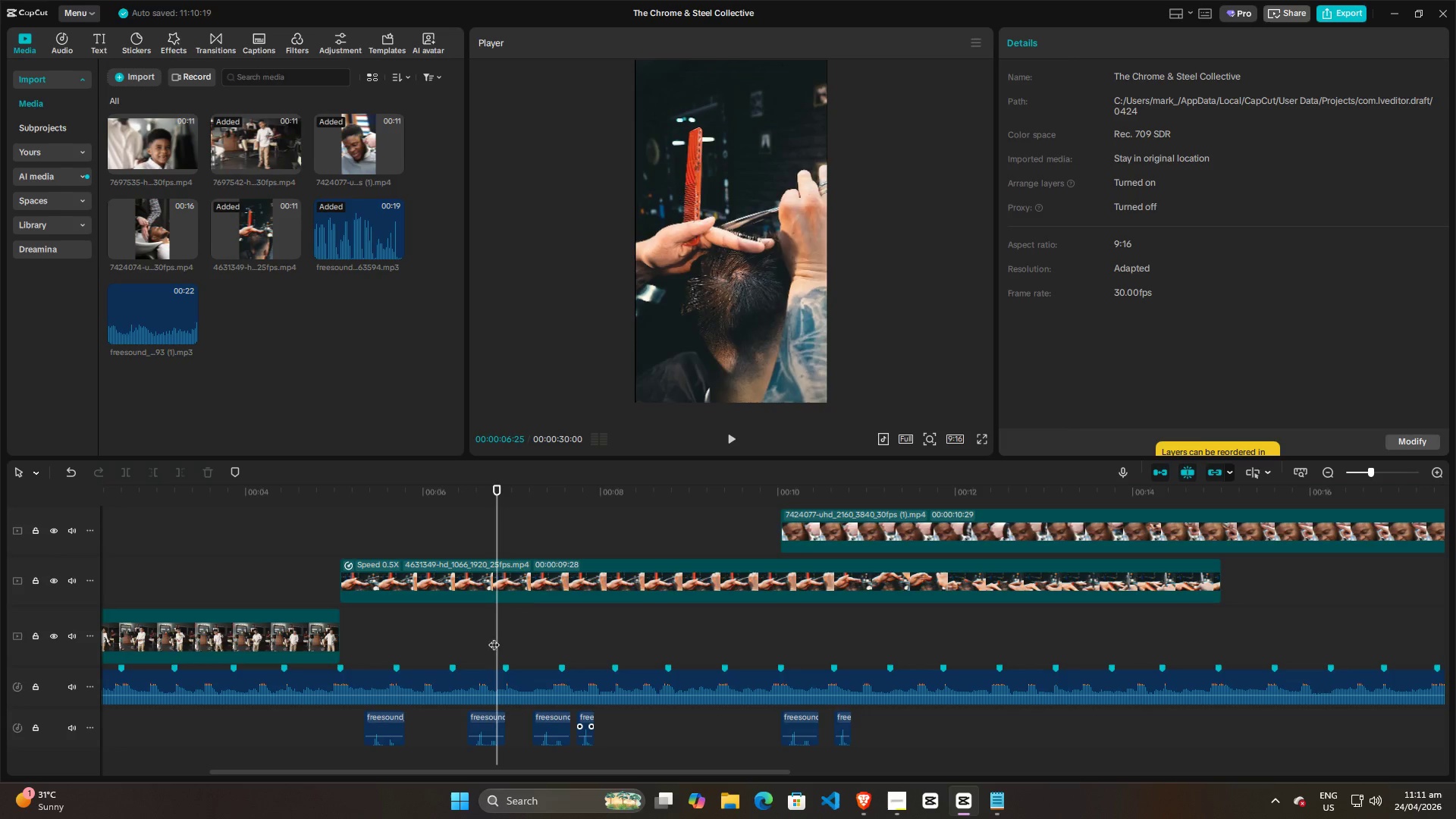 
double_click([414, 628])
 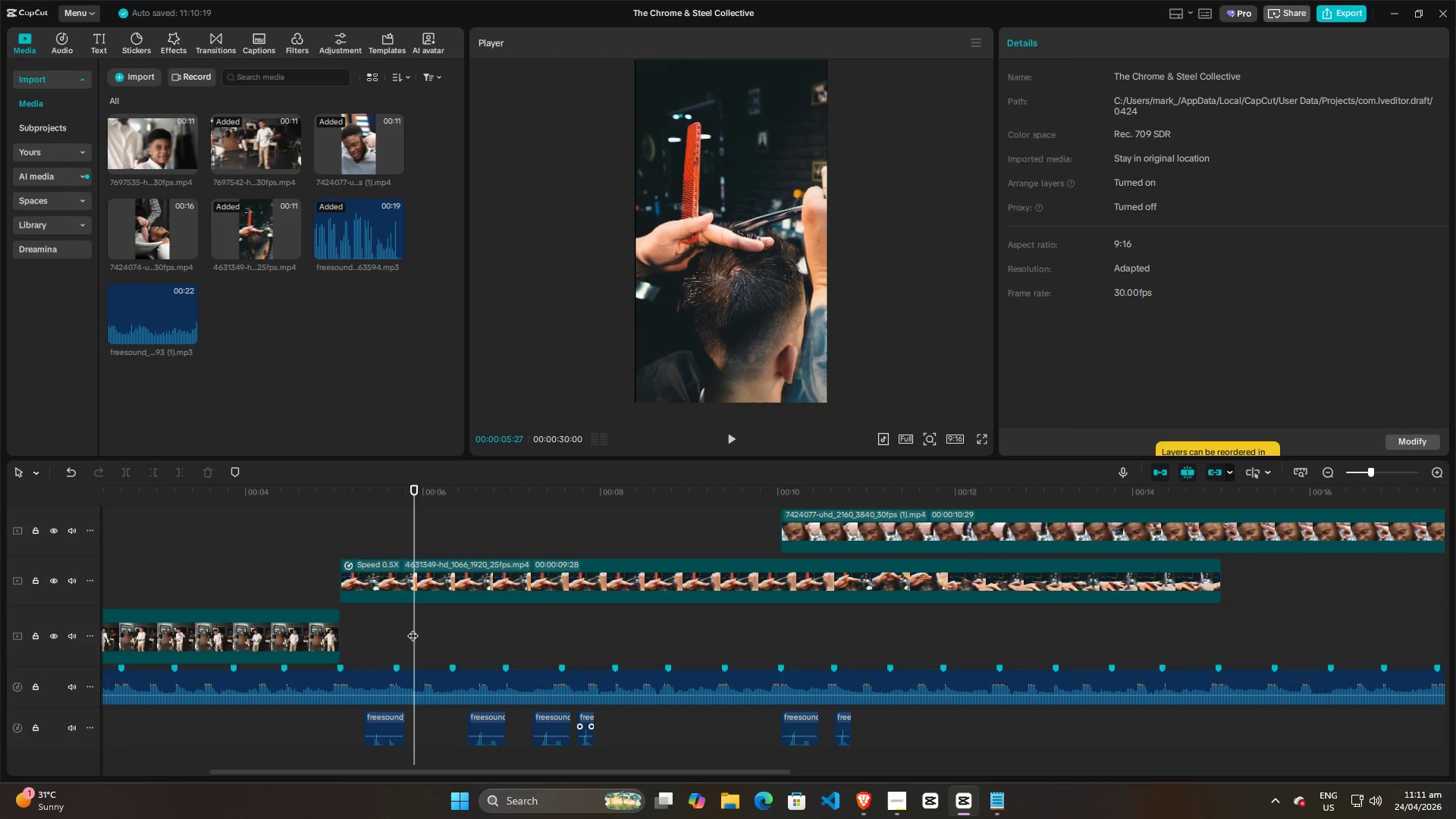 
key(Space)
 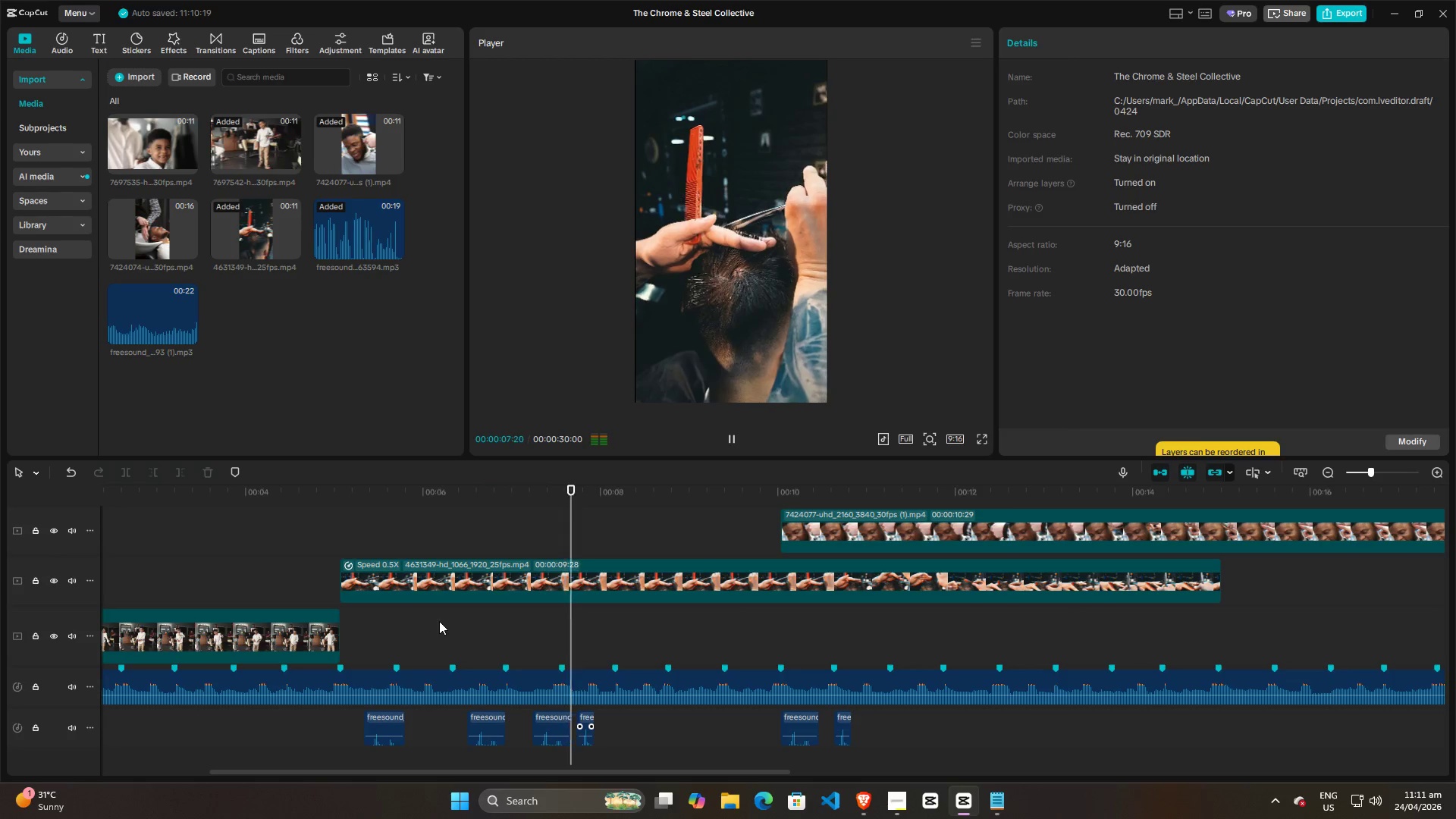 
key(Space)
 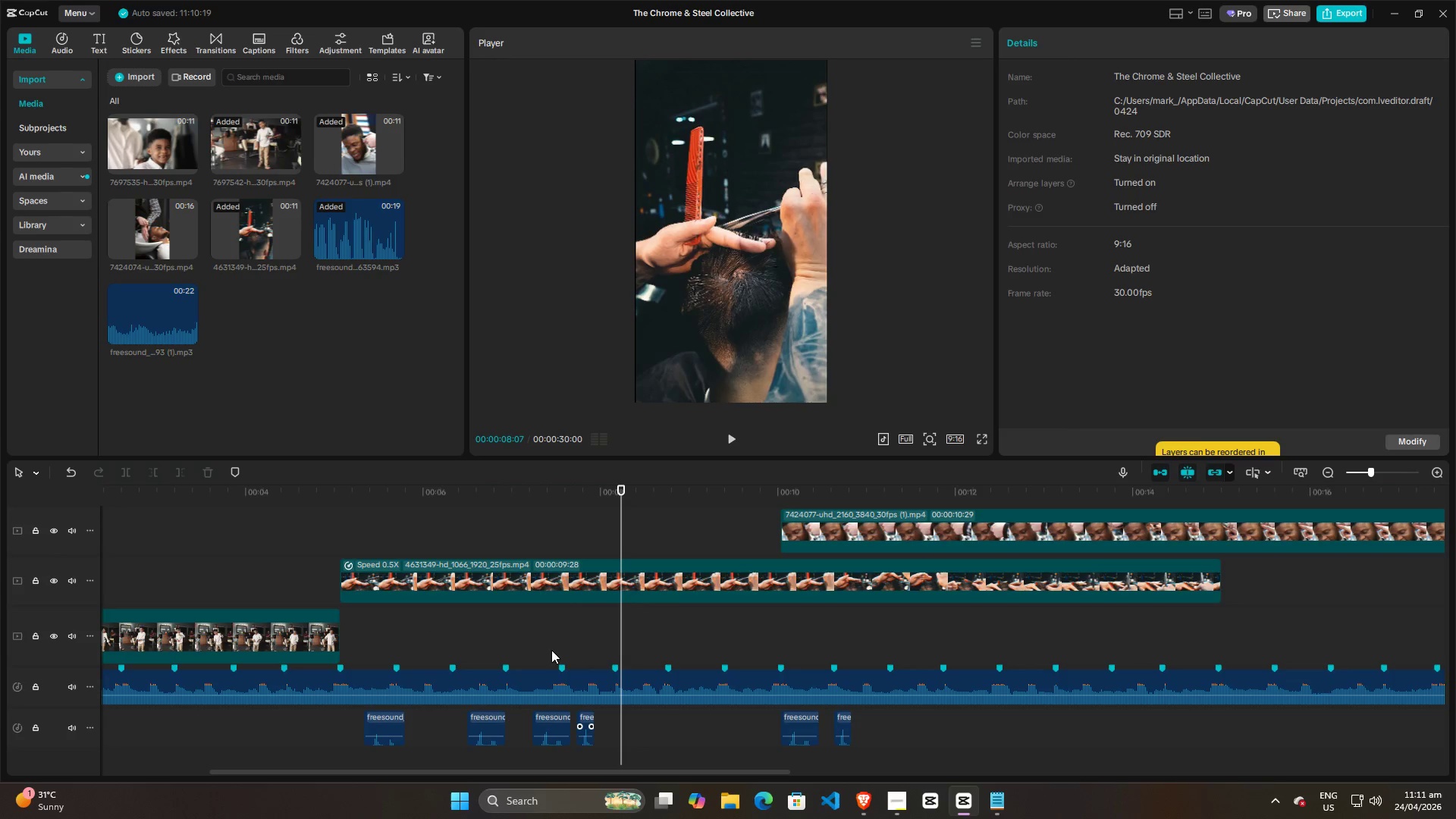 
left_click([519, 636])
 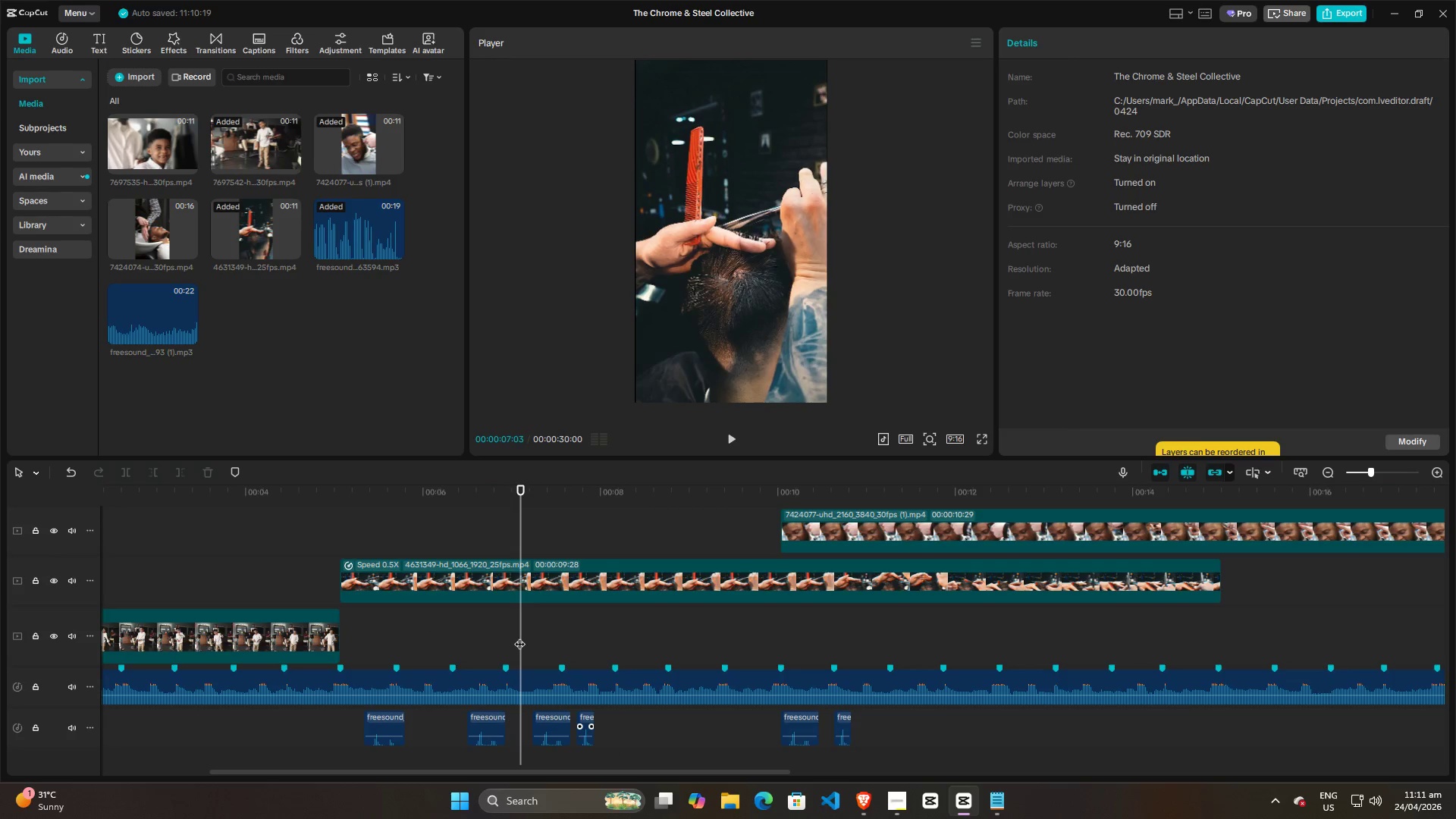 
key(Space)
 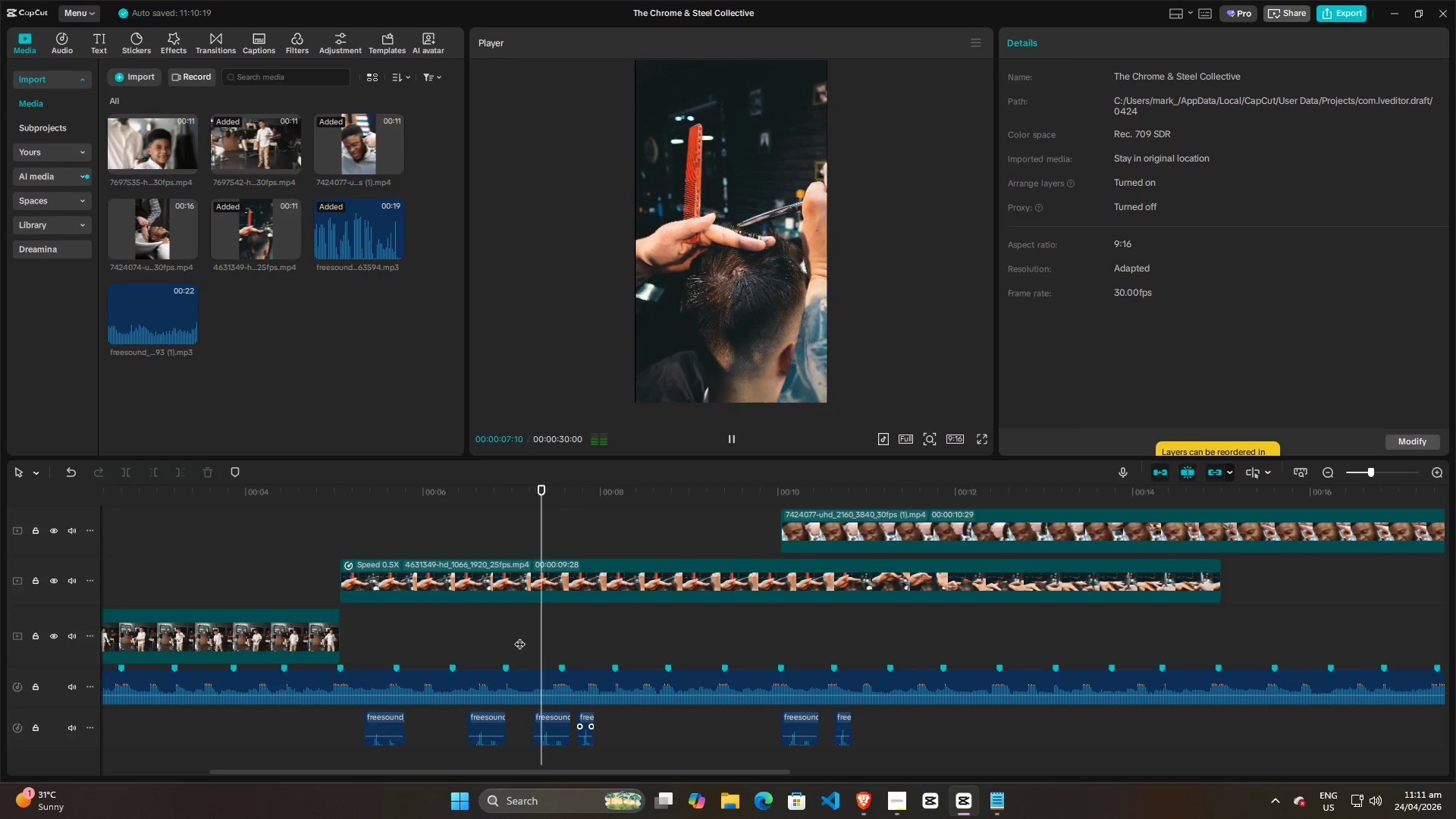 
key(Space)
 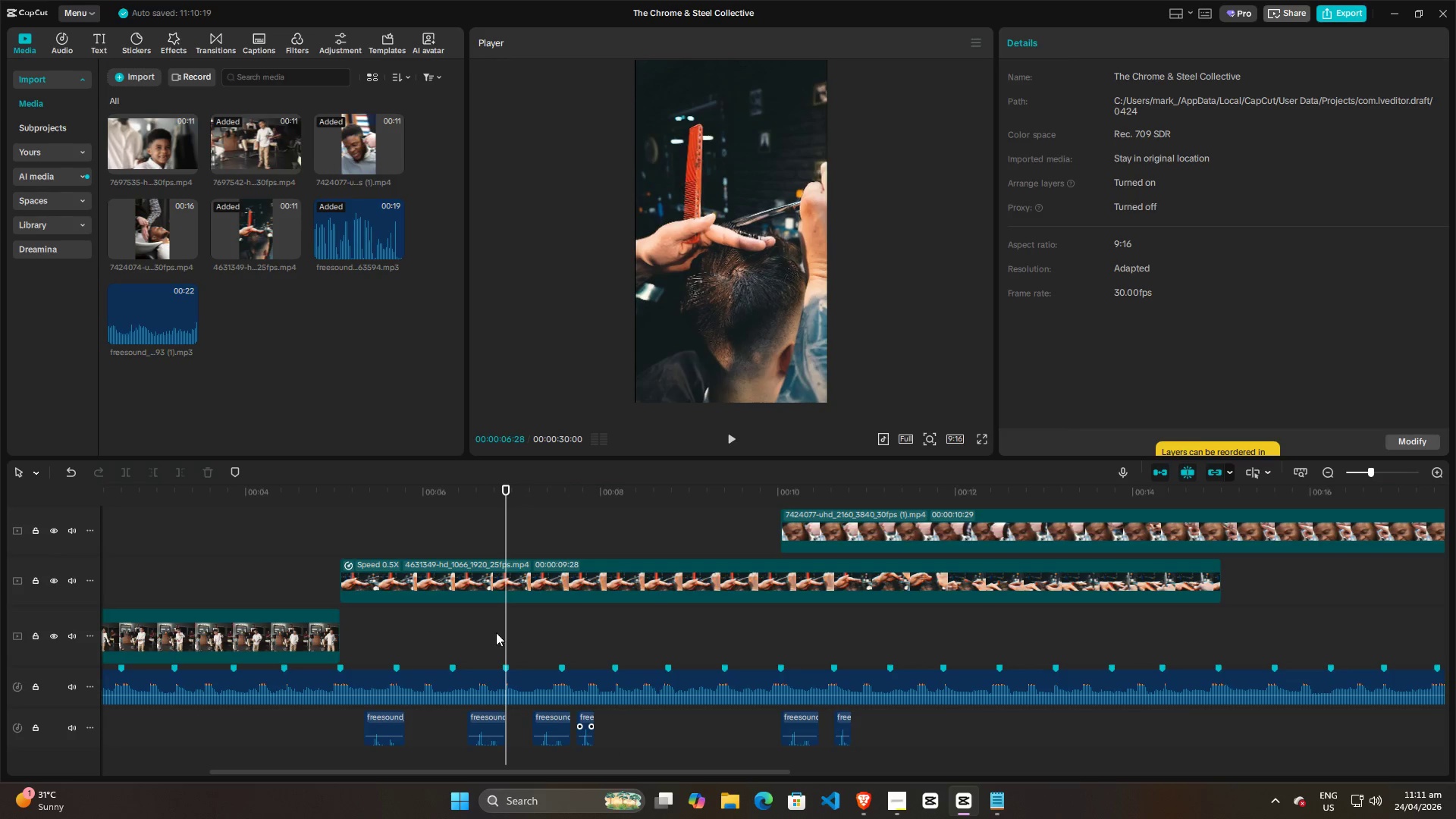 
double_click([490, 632])
 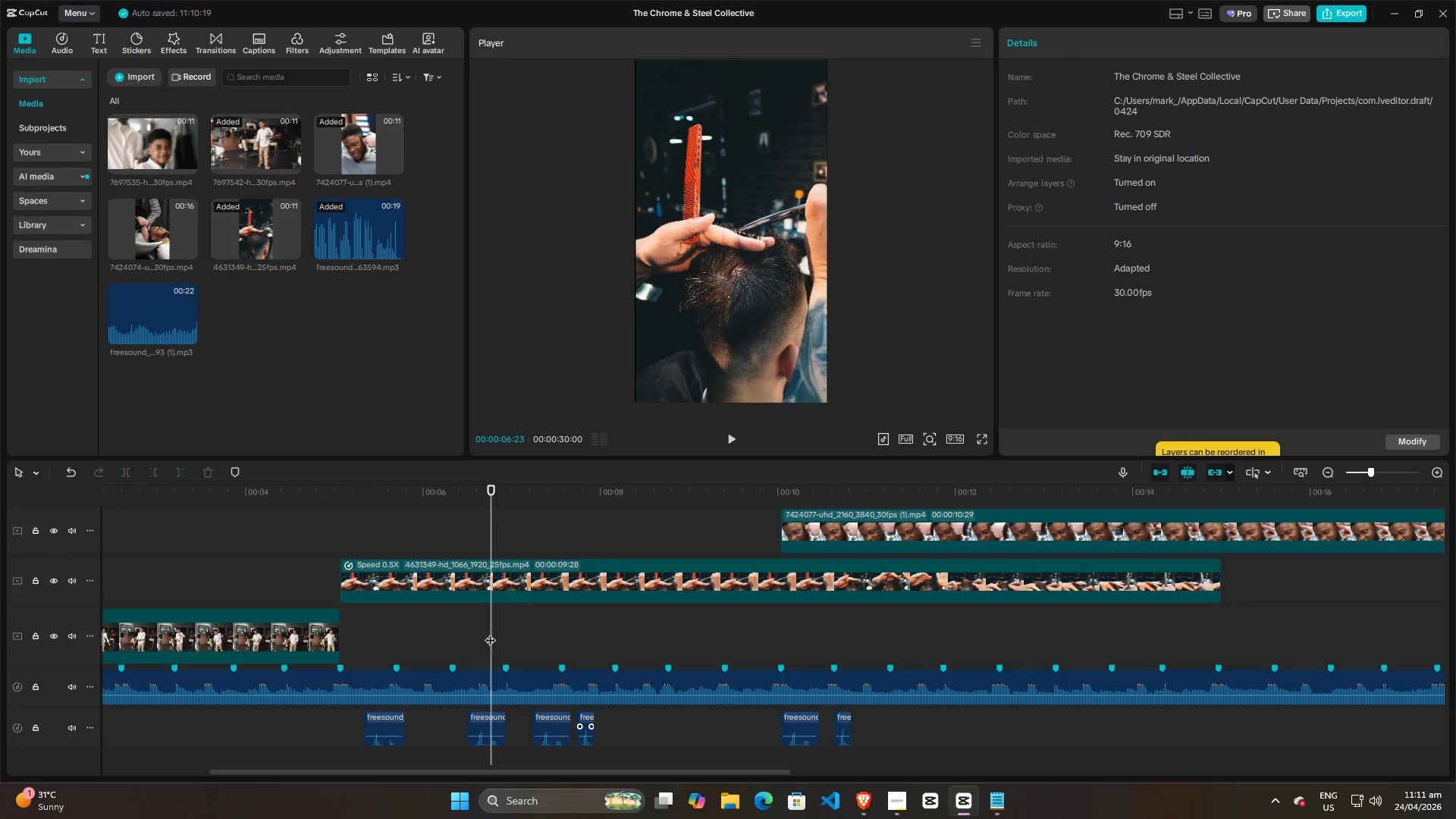 
key(Space)
 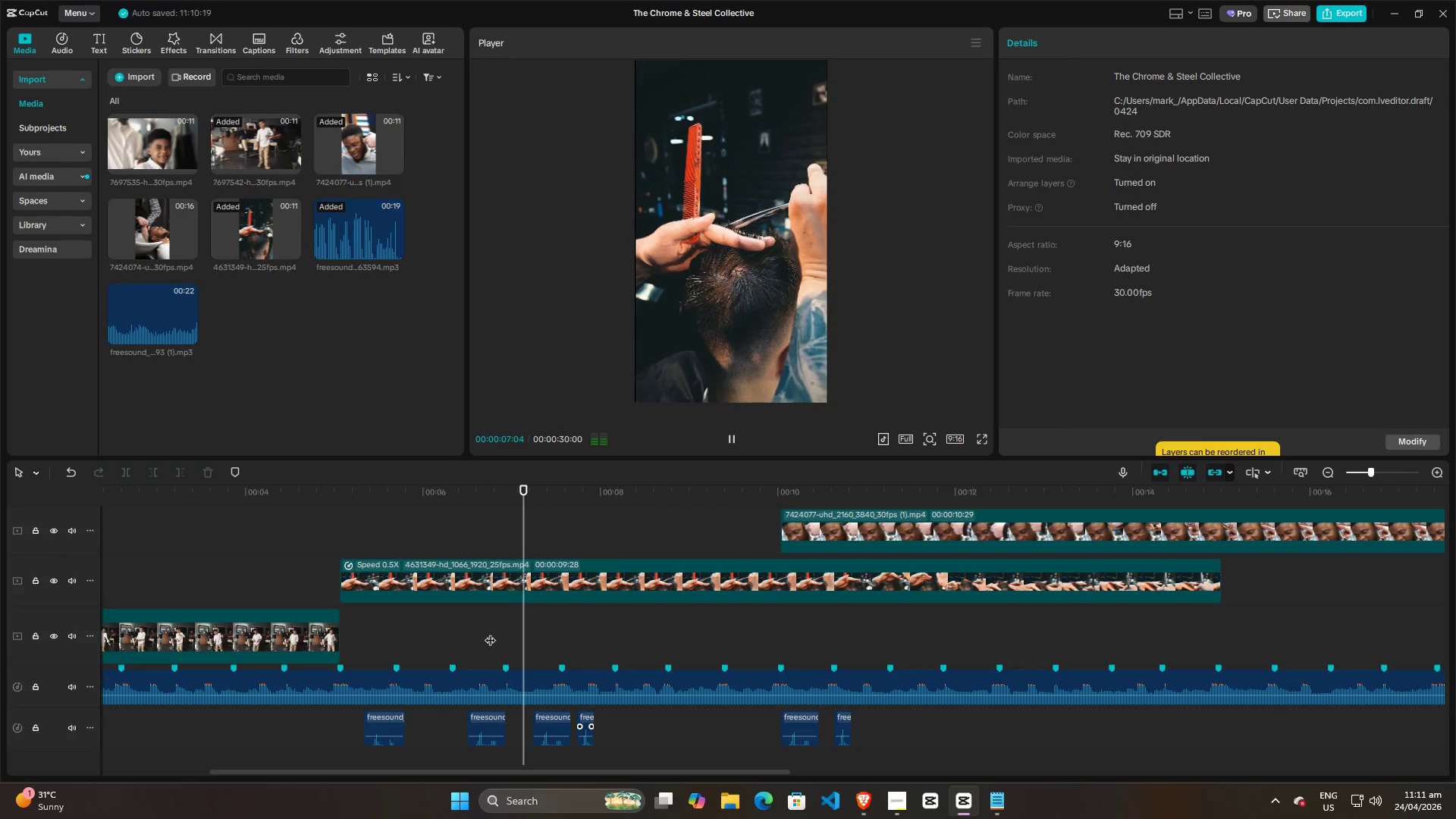 
key(Space)
 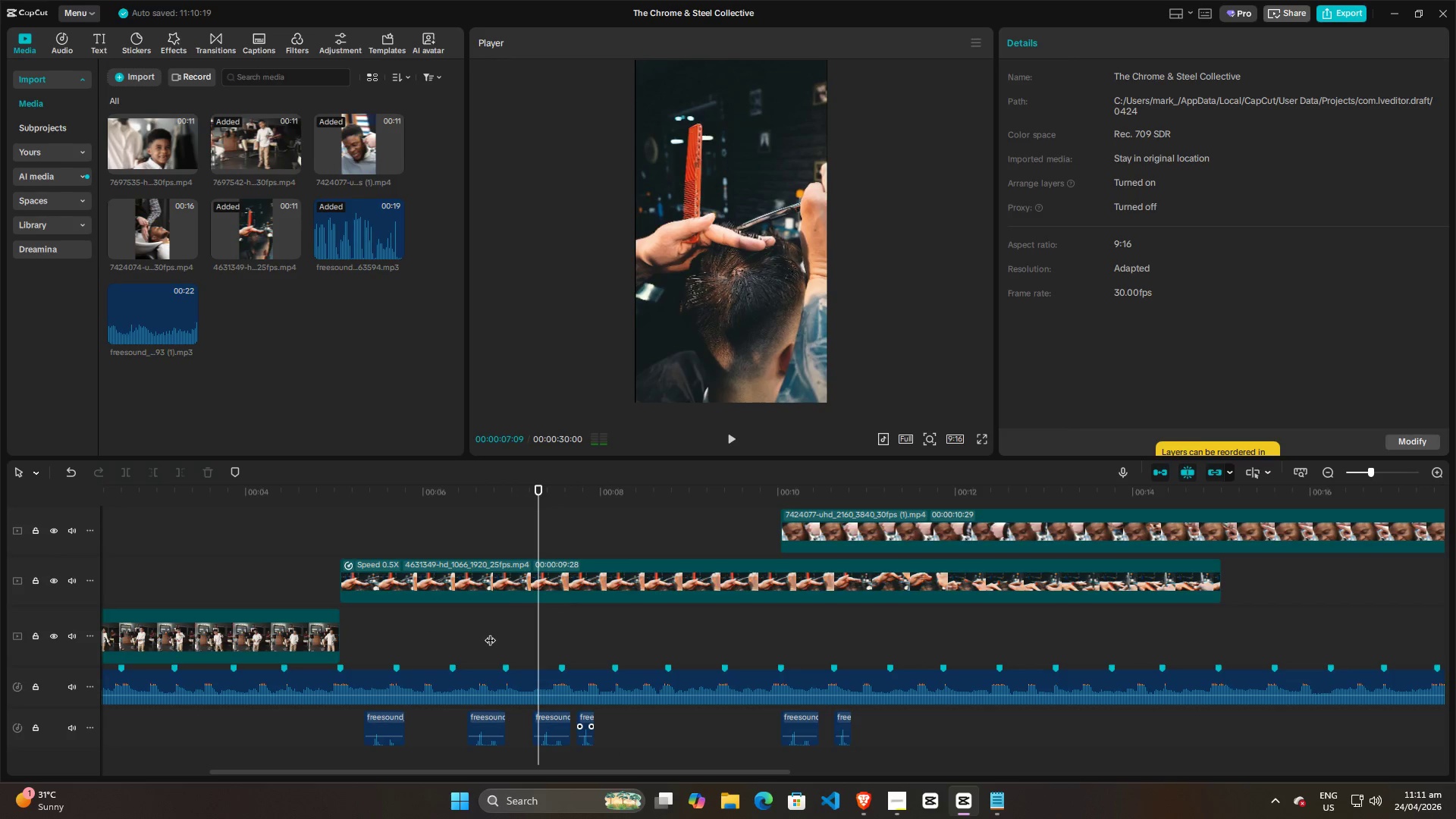 
left_click([490, 632])
 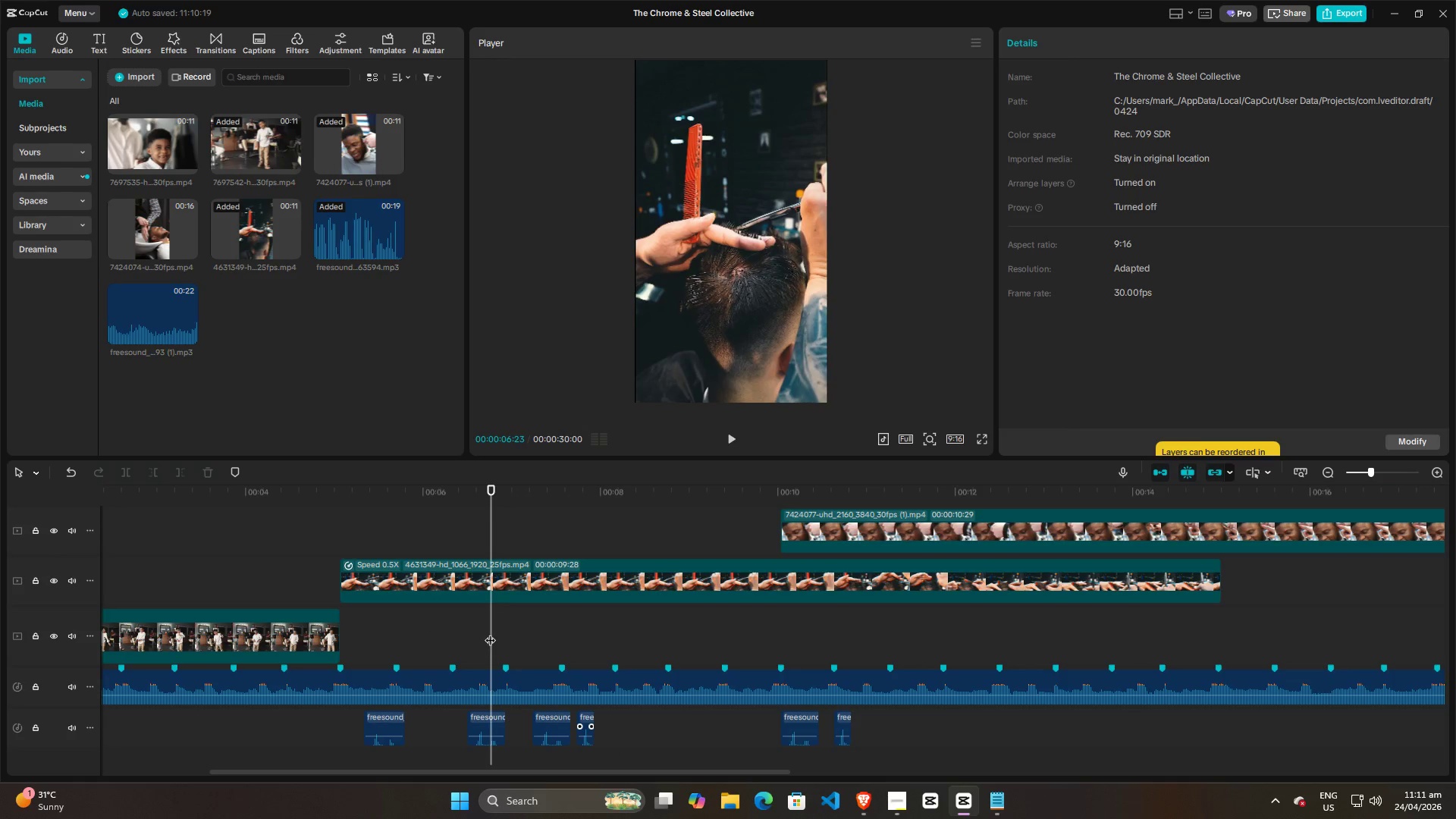 
key(Space)
 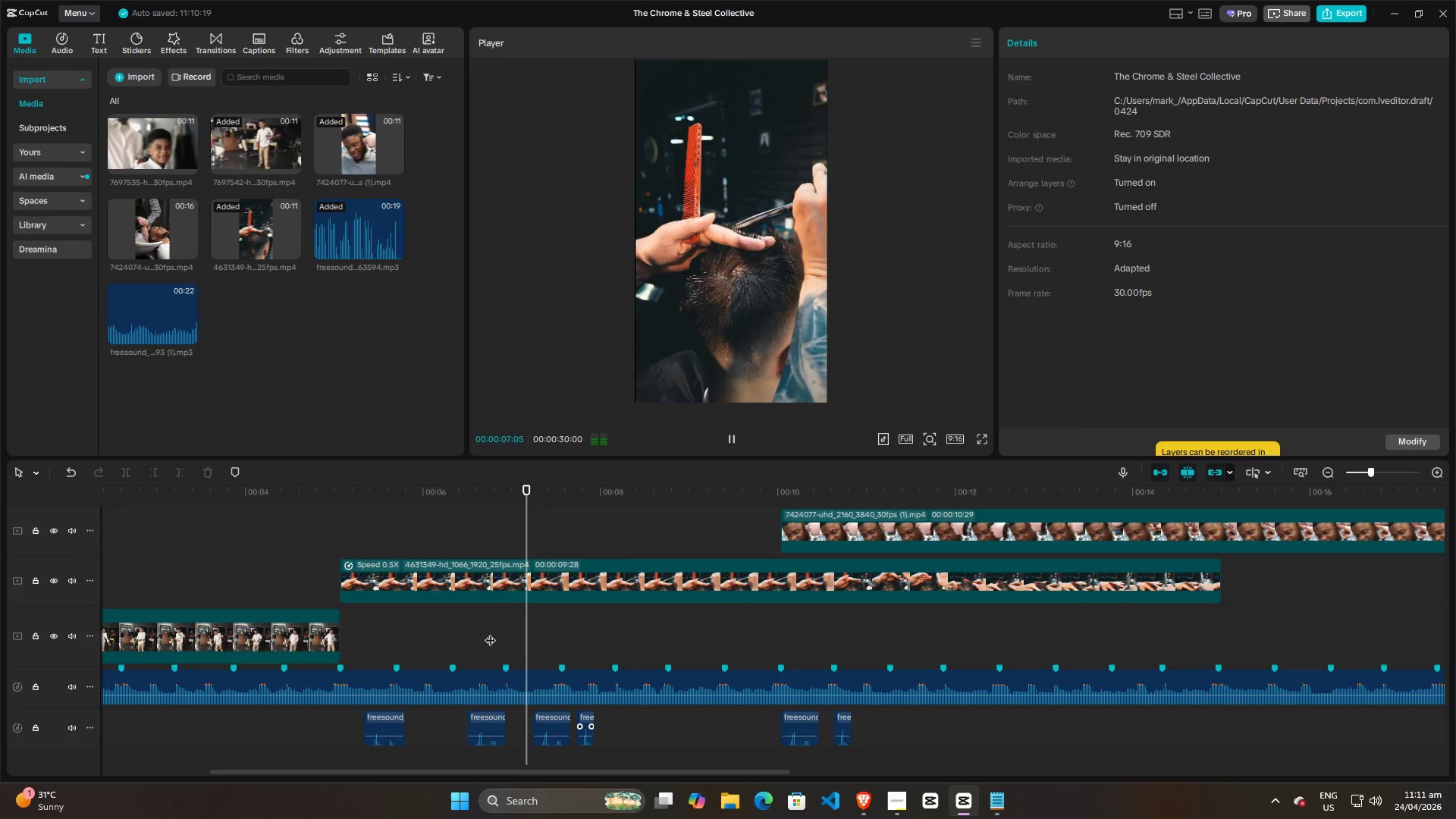 
key(Space)
 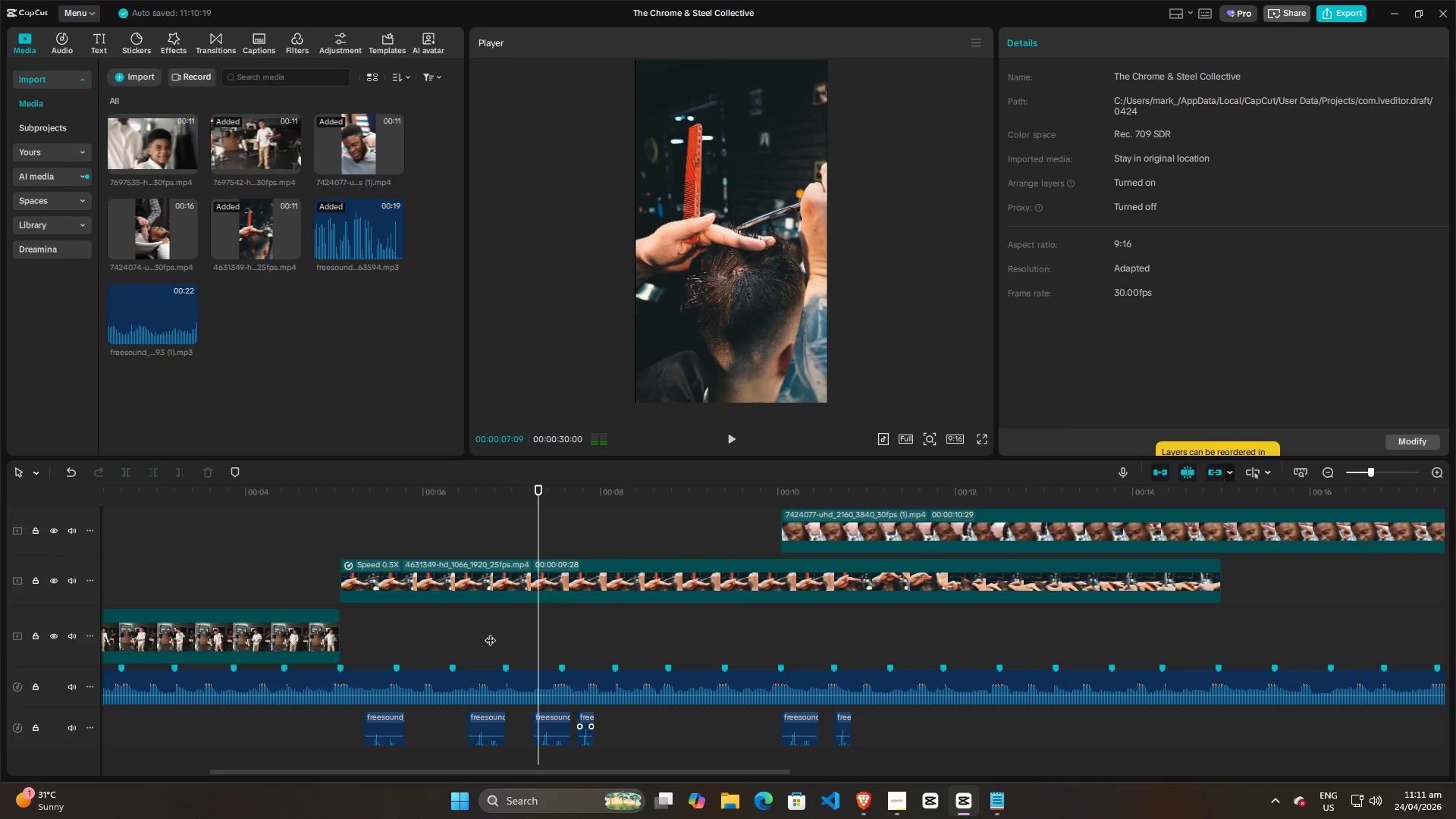 
left_click([490, 632])
 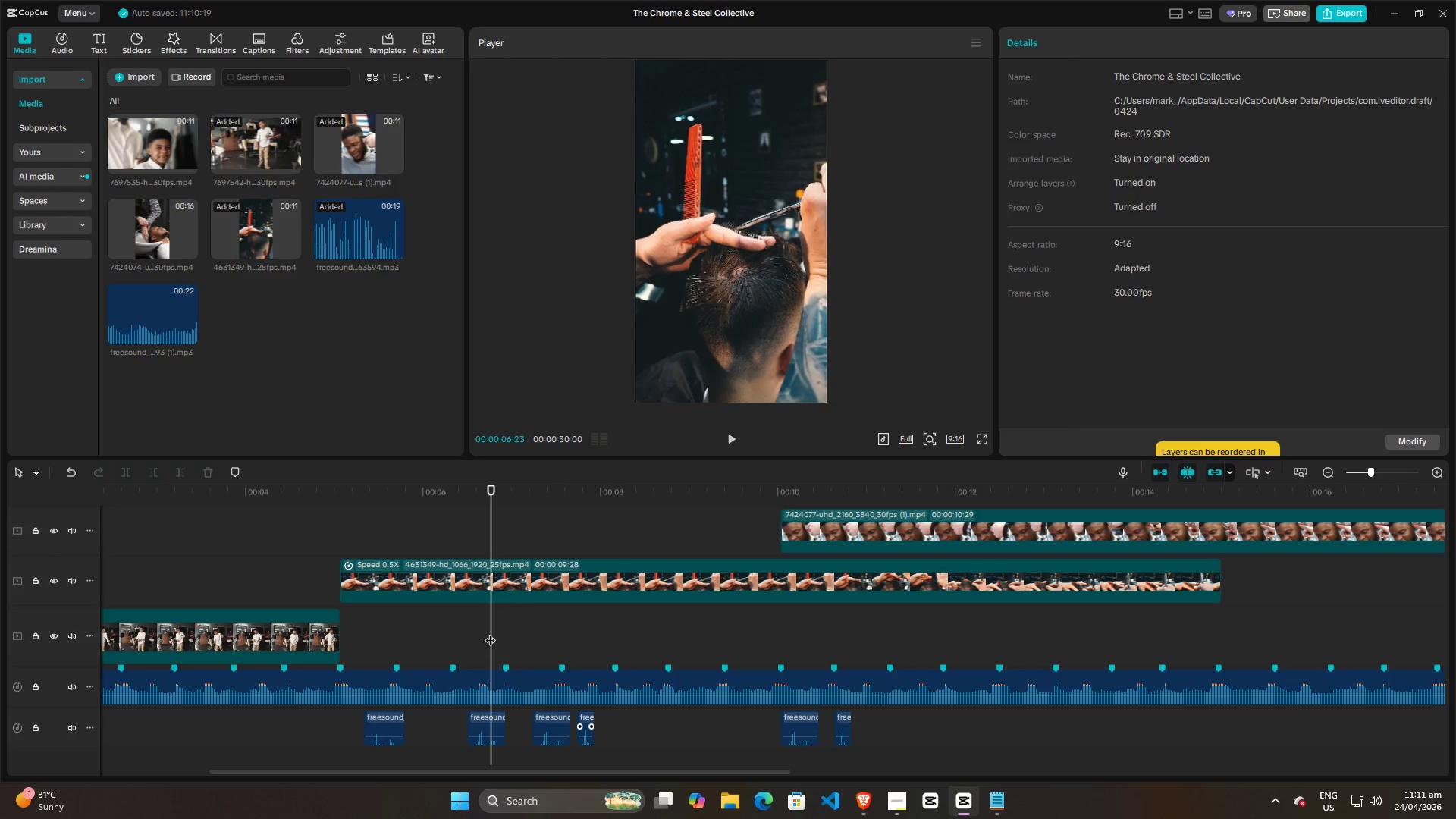 
key(Space)
 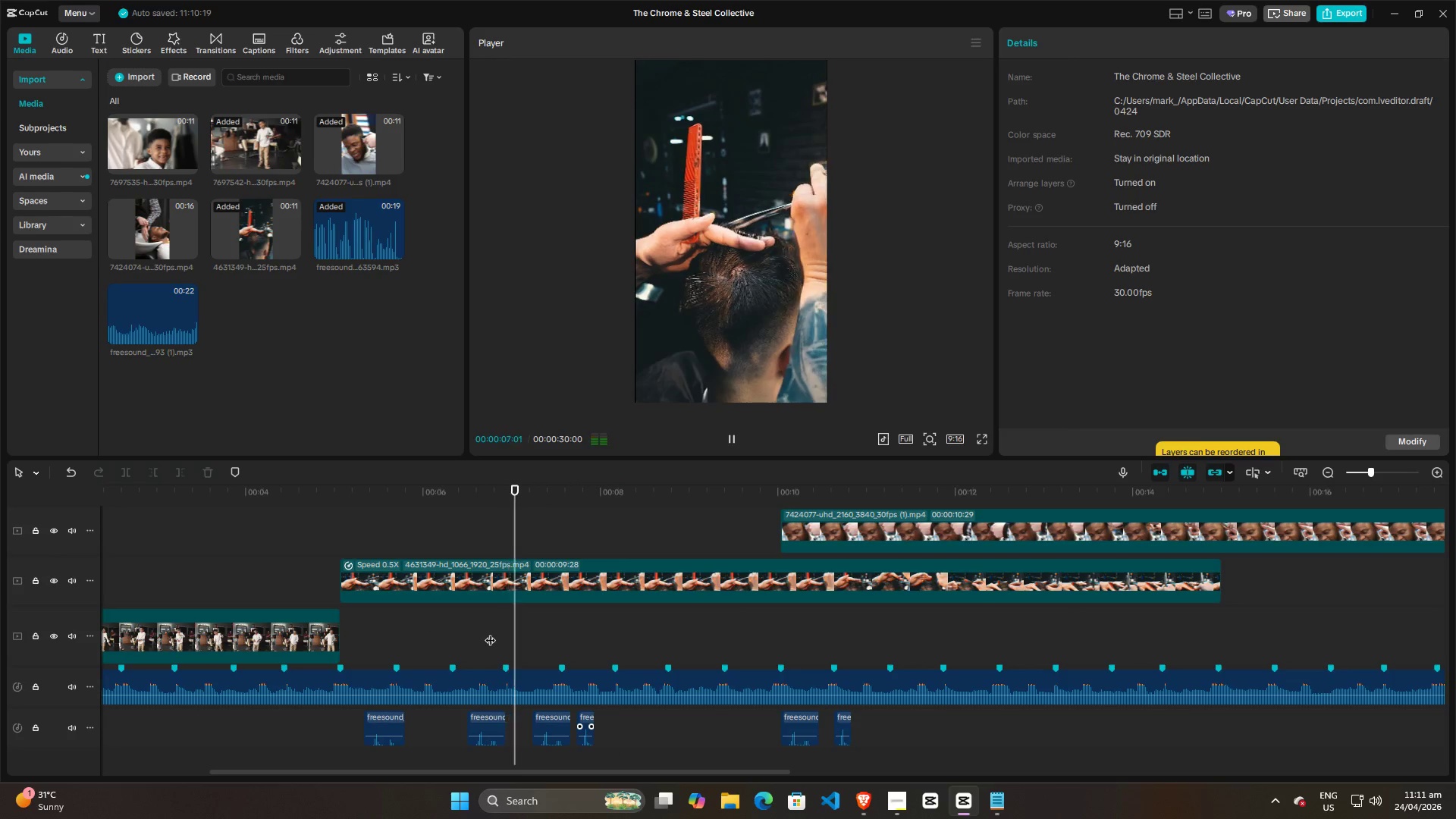 
key(Space)
 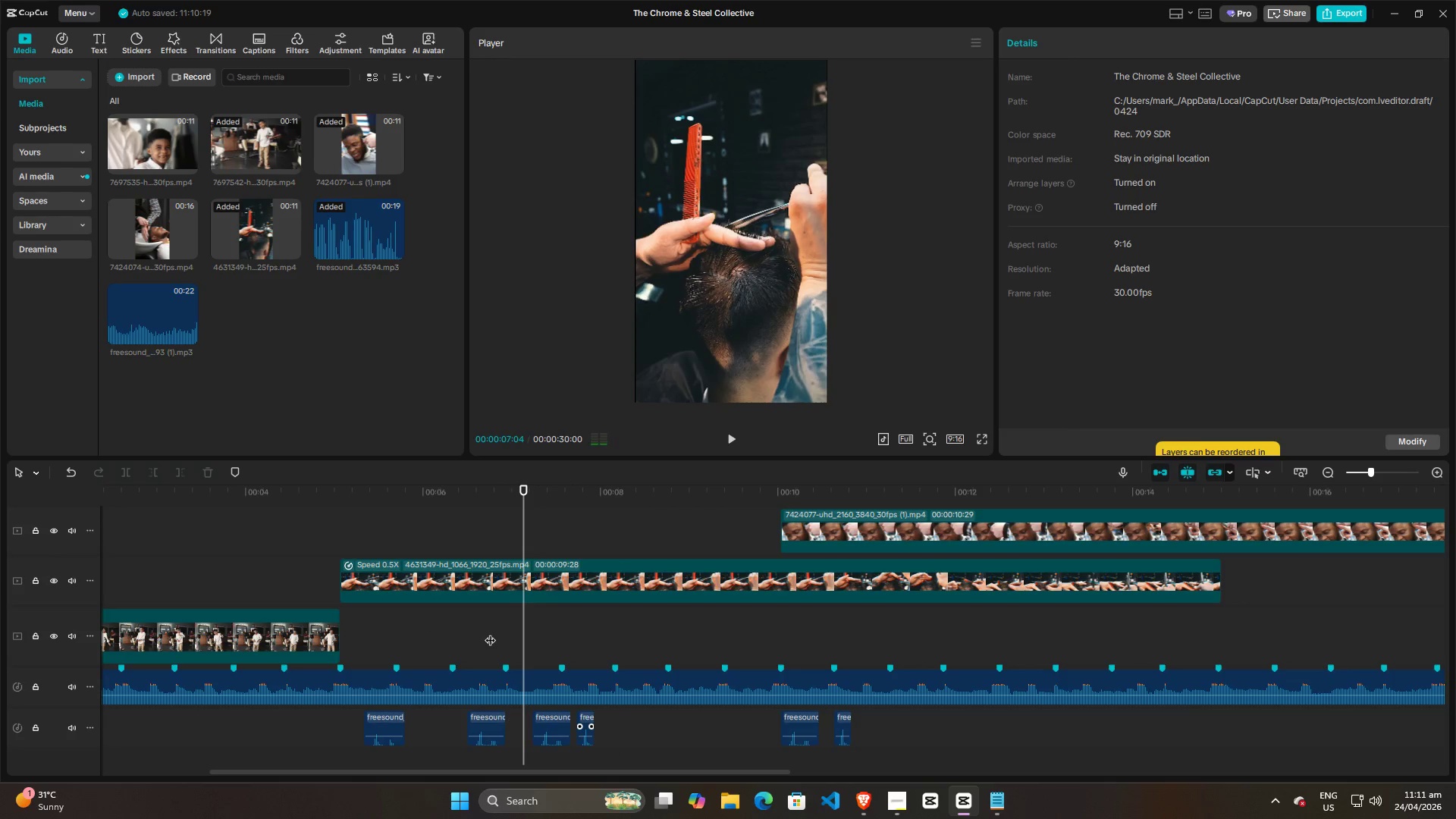 
key(Space)
 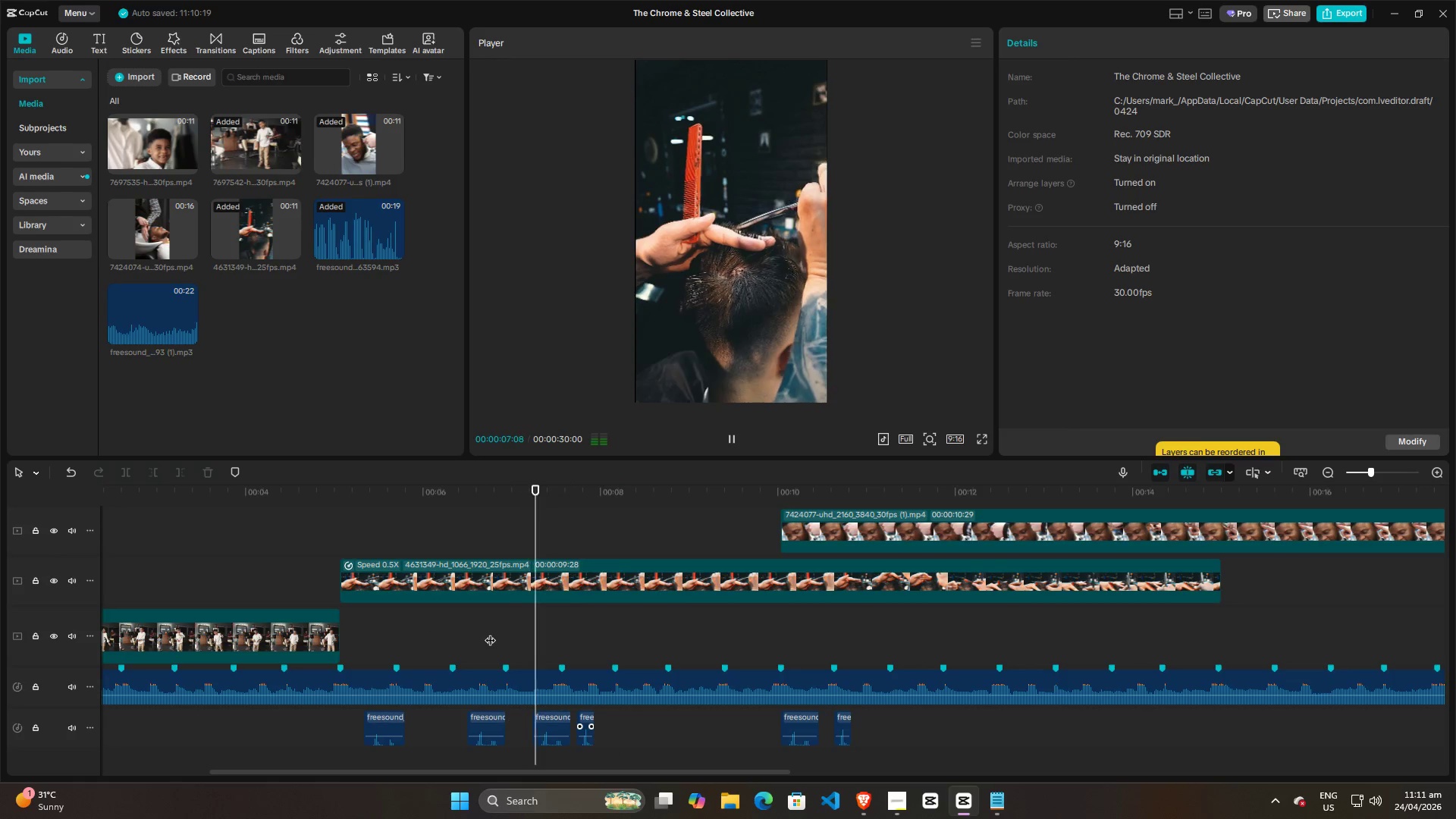 
key(Space)
 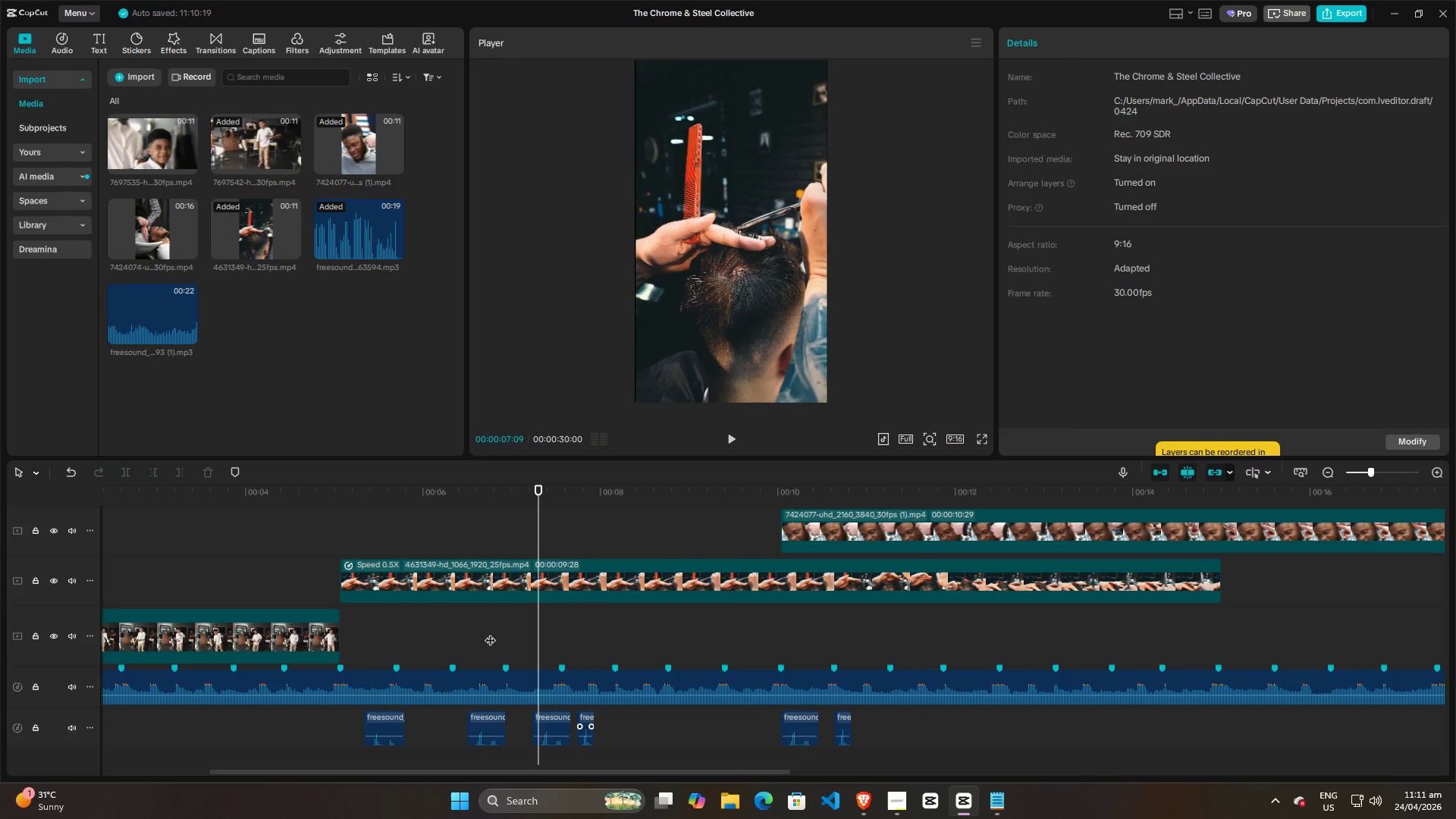 
mouse_move([533, 702])
 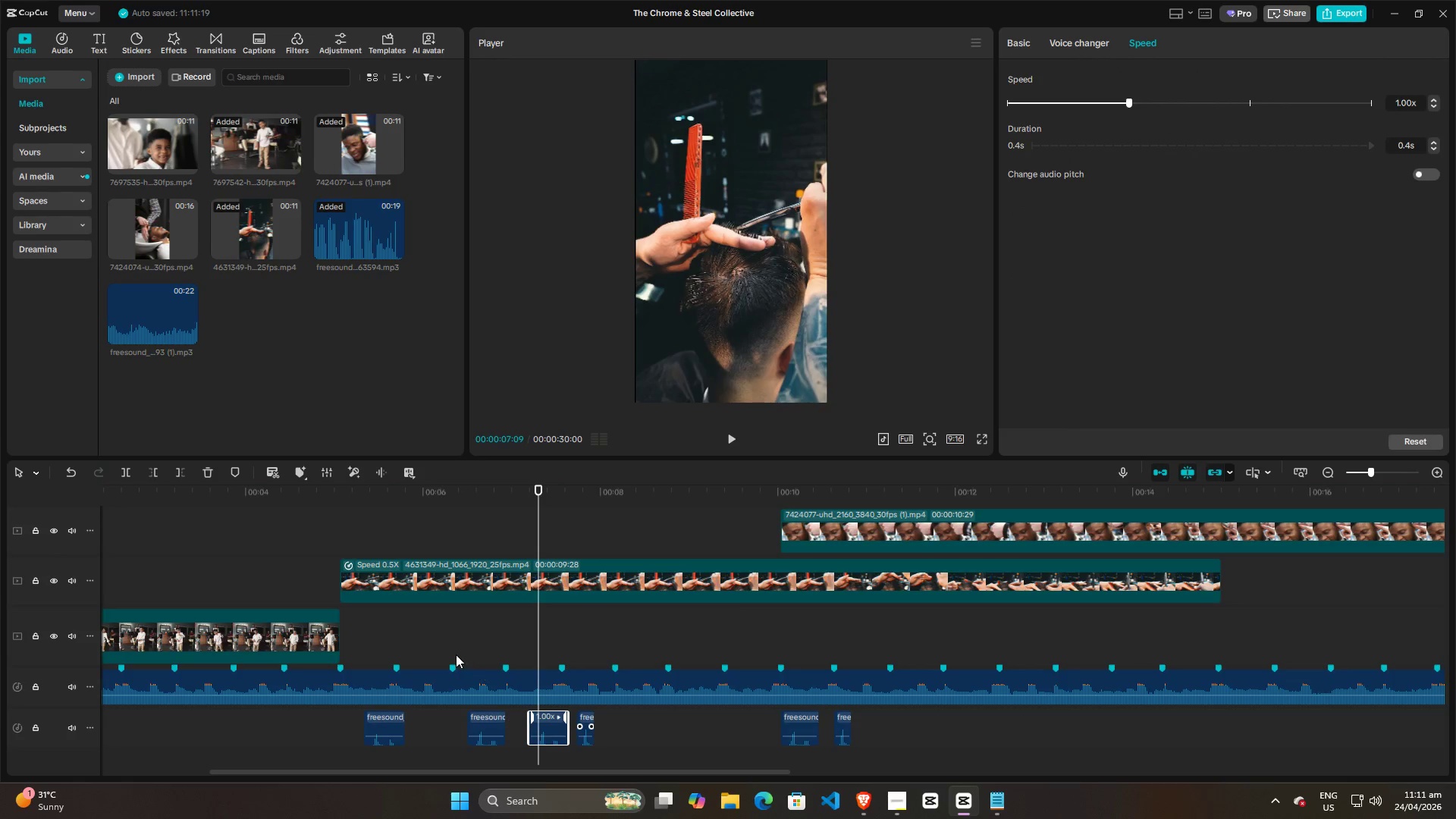 
left_click([454, 654])
 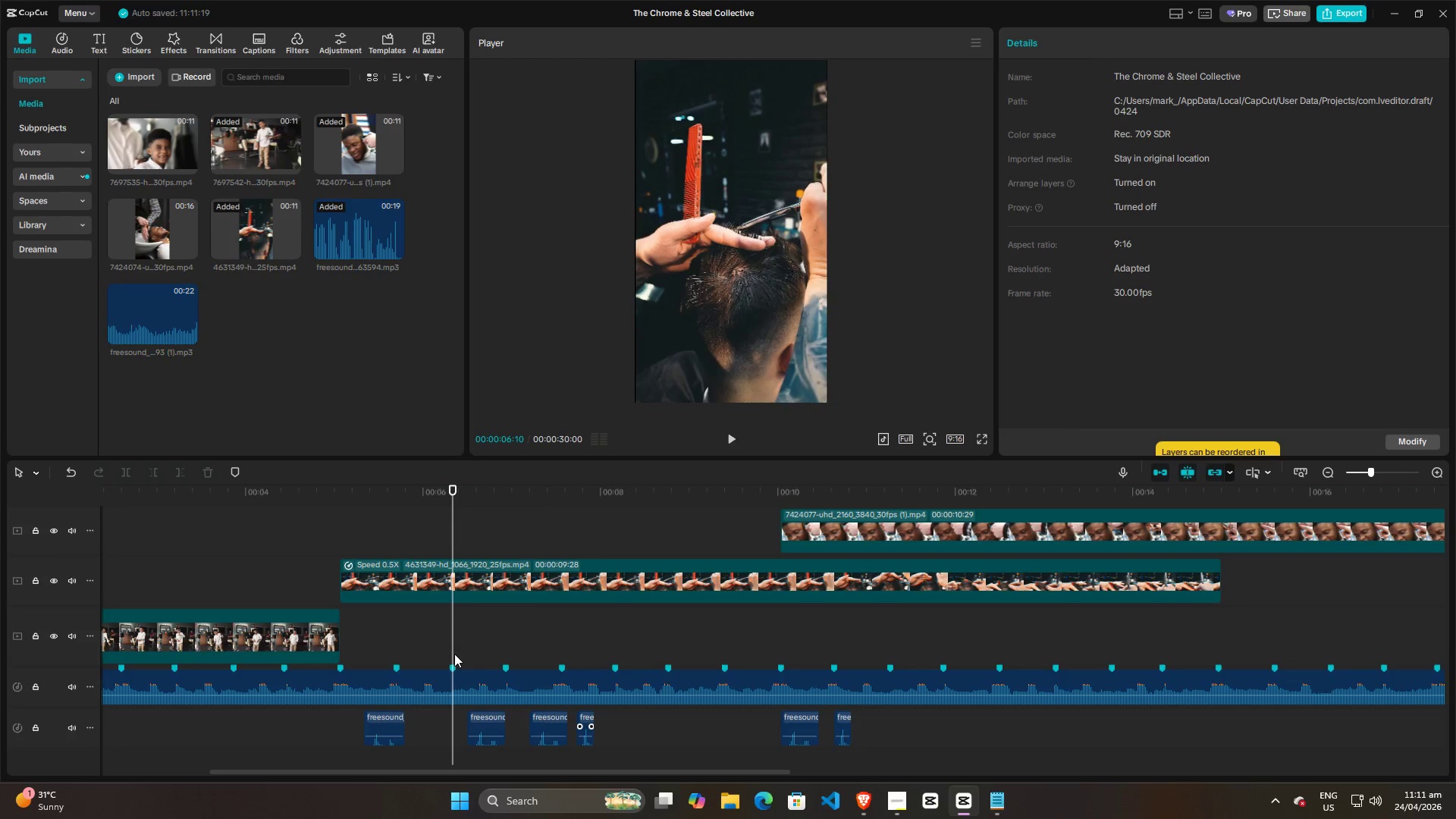 
key(Space)
 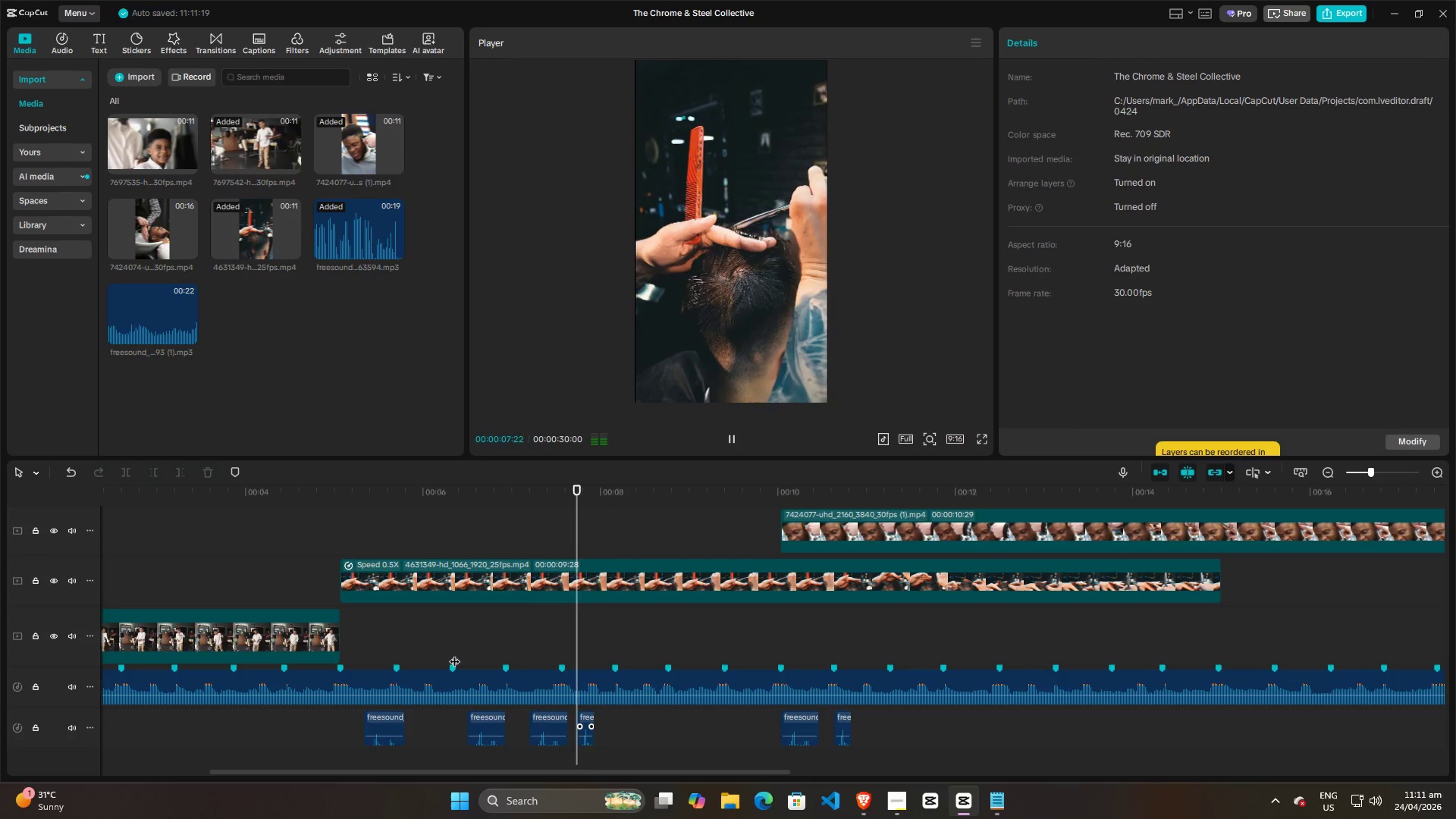 
key(Space)
 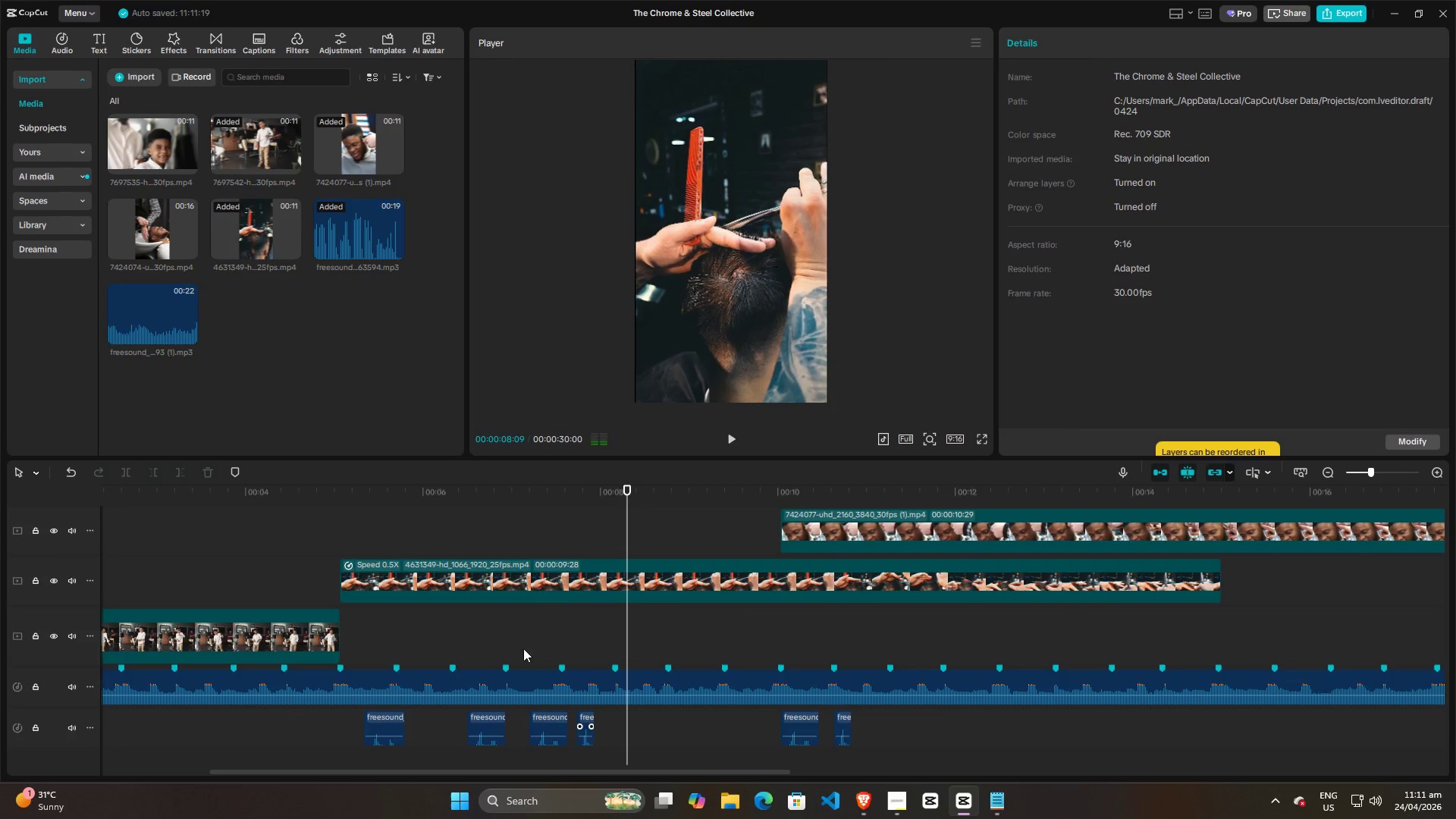 
left_click([517, 642])
 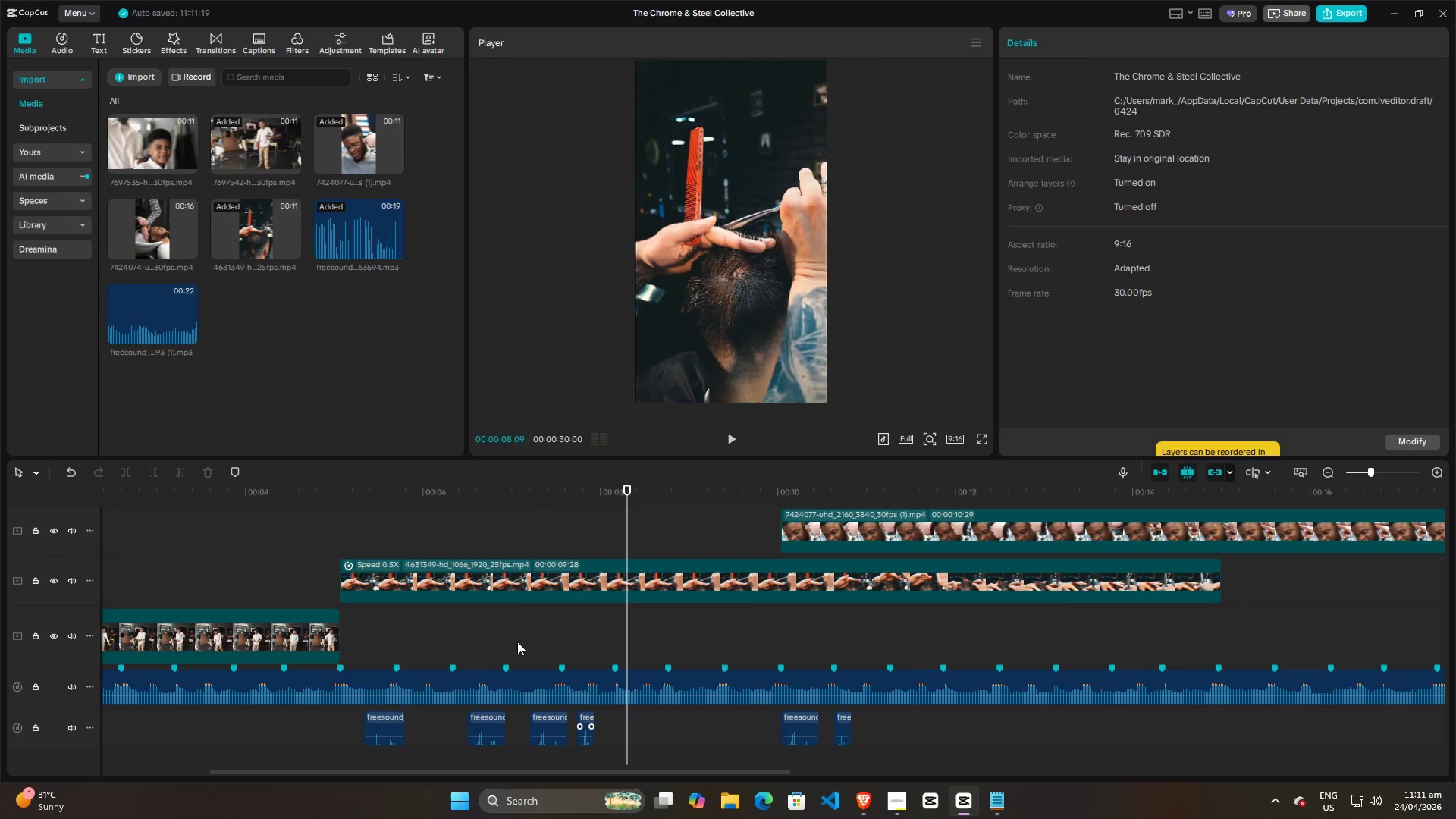 
key(Space)
 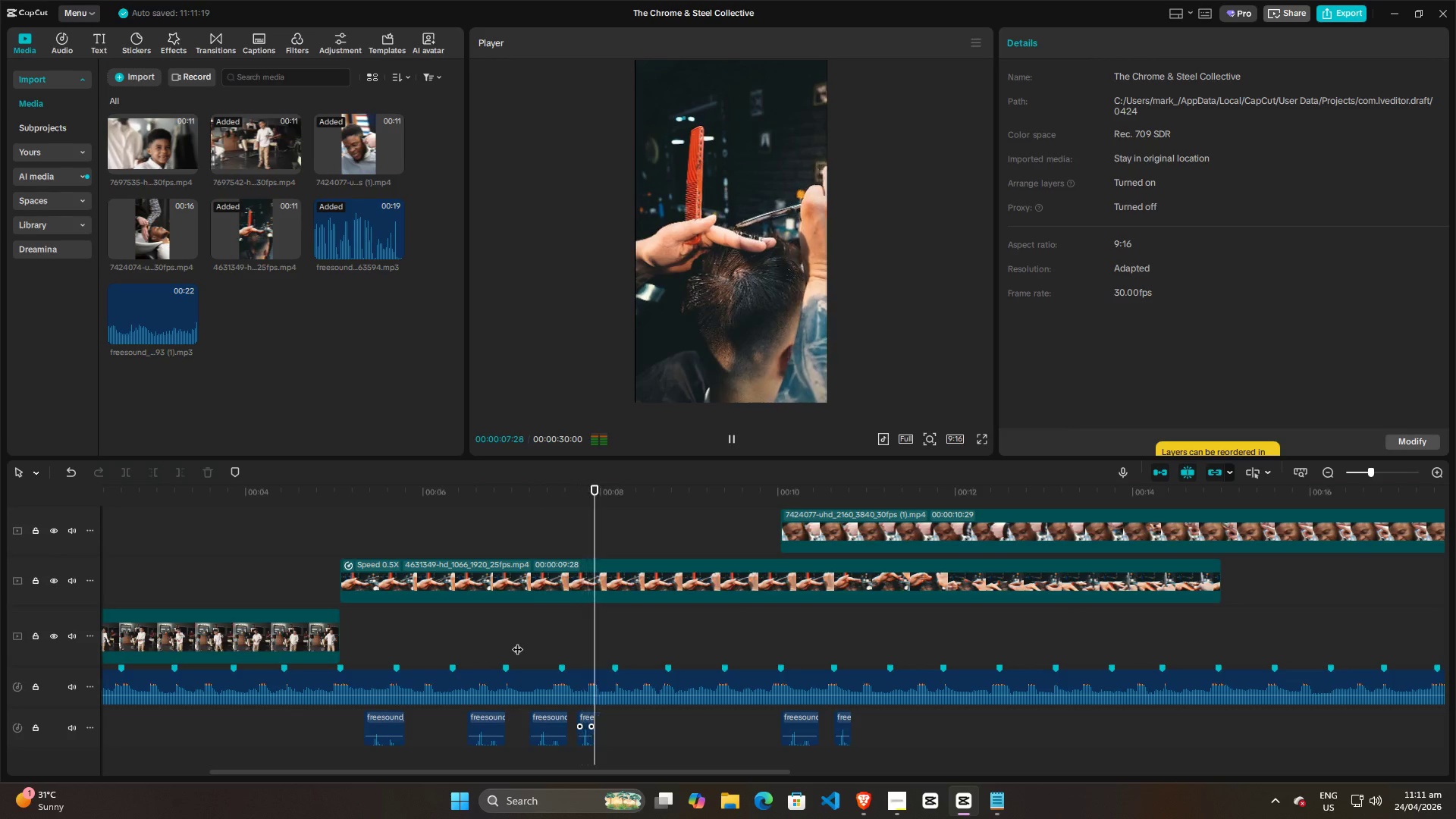 
key(Space)
 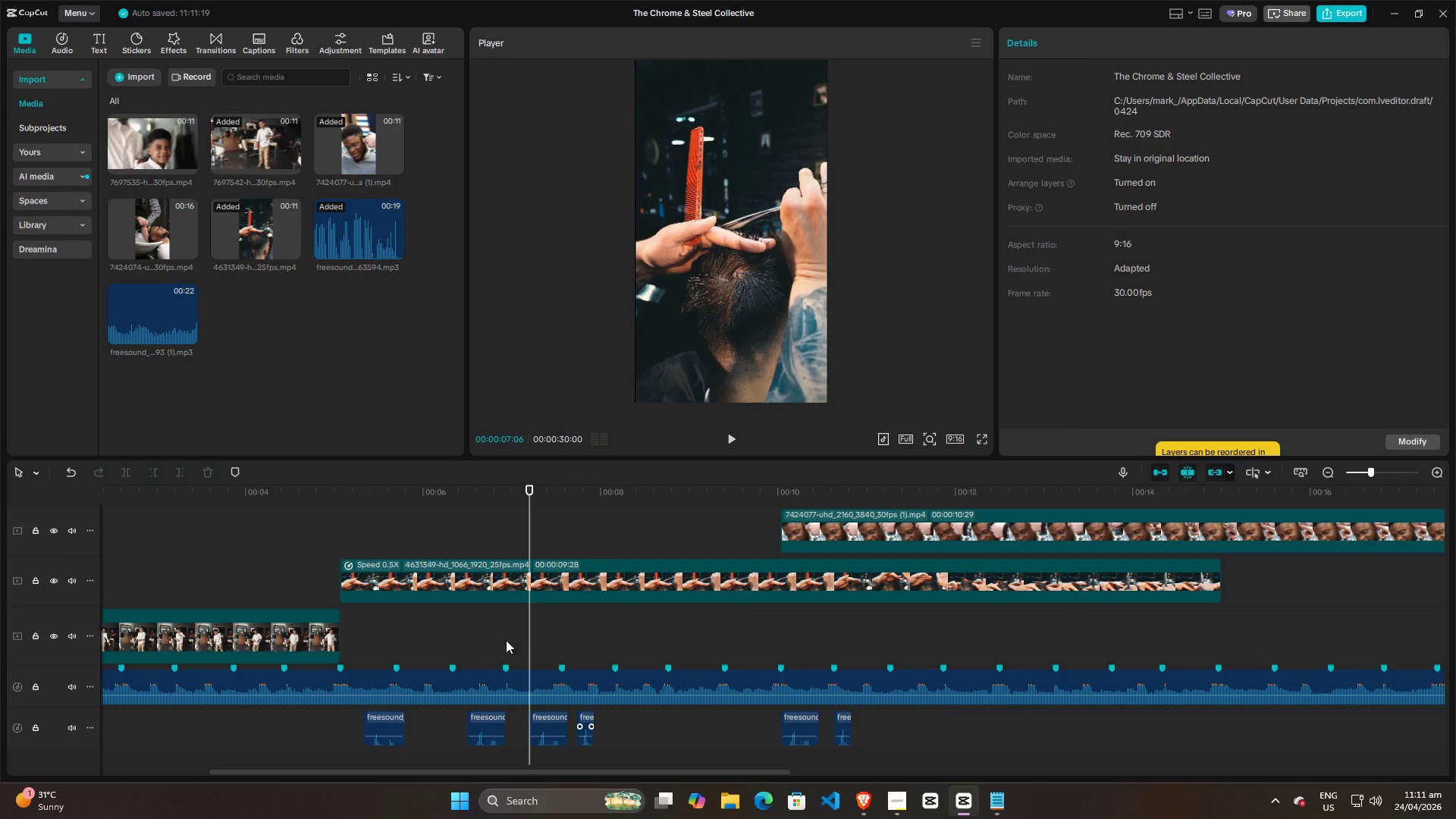 
double_click([431, 626])
 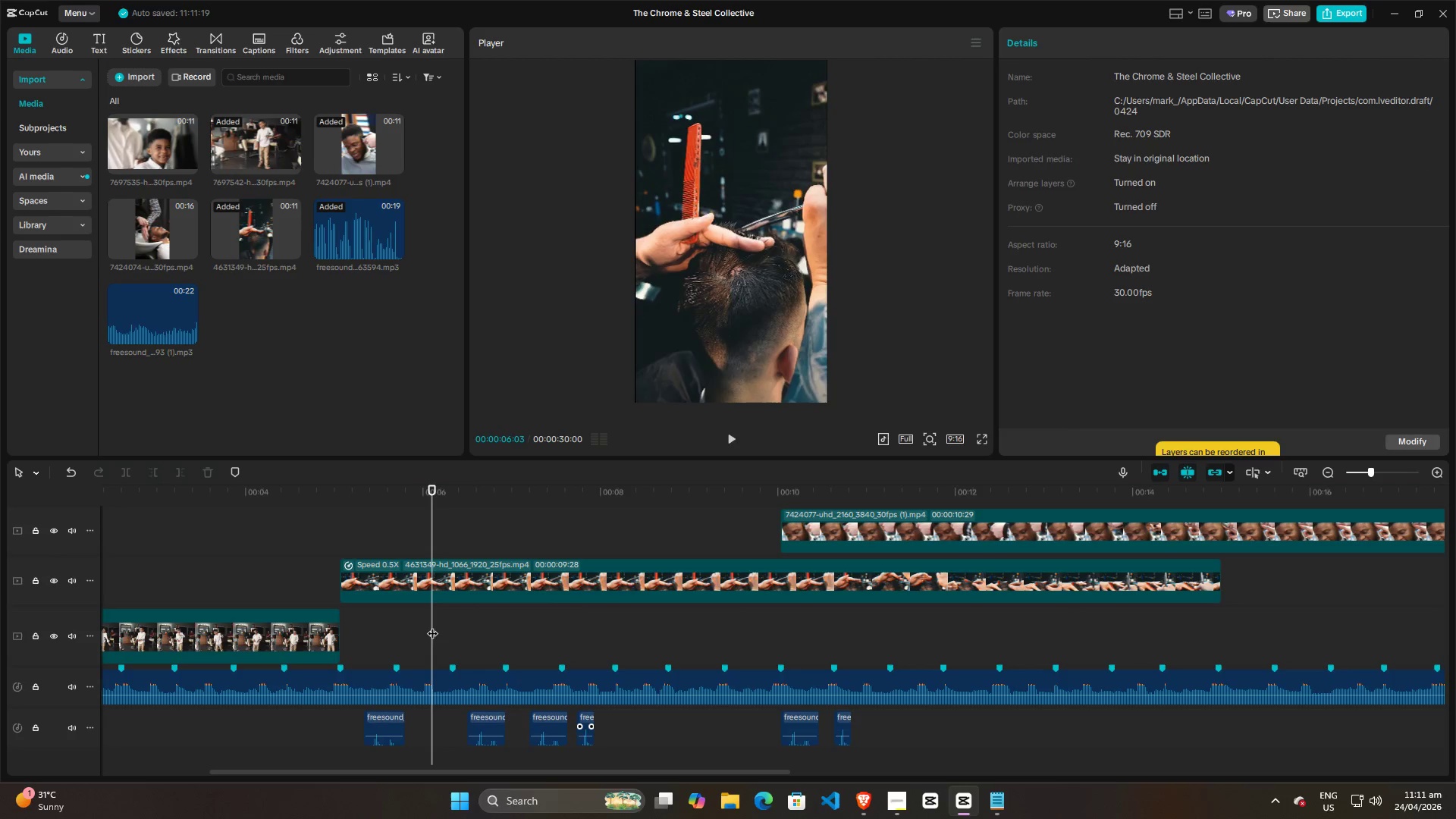 
key(Space)
 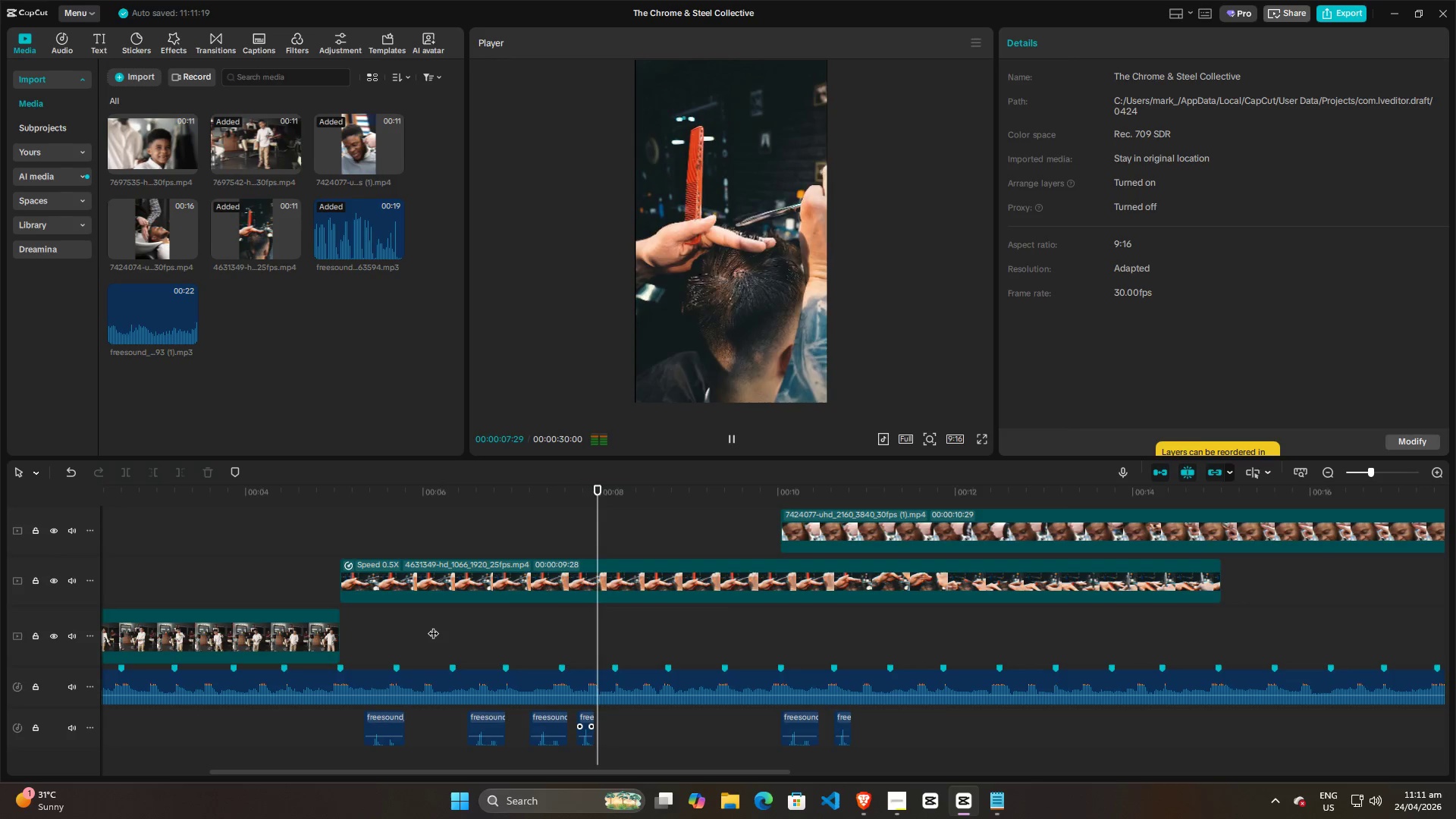 
key(Space)
 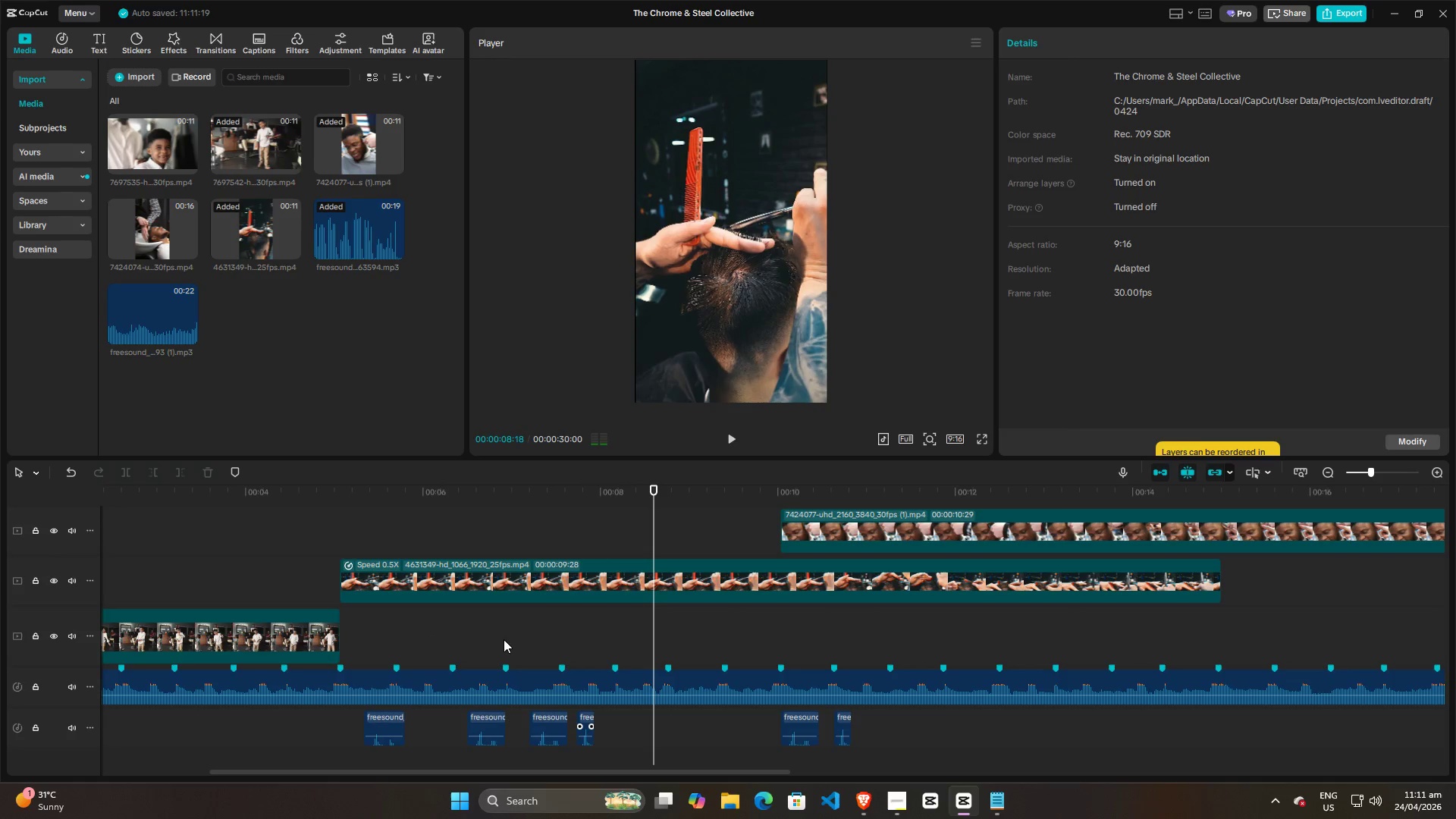 
left_click([504, 639])
 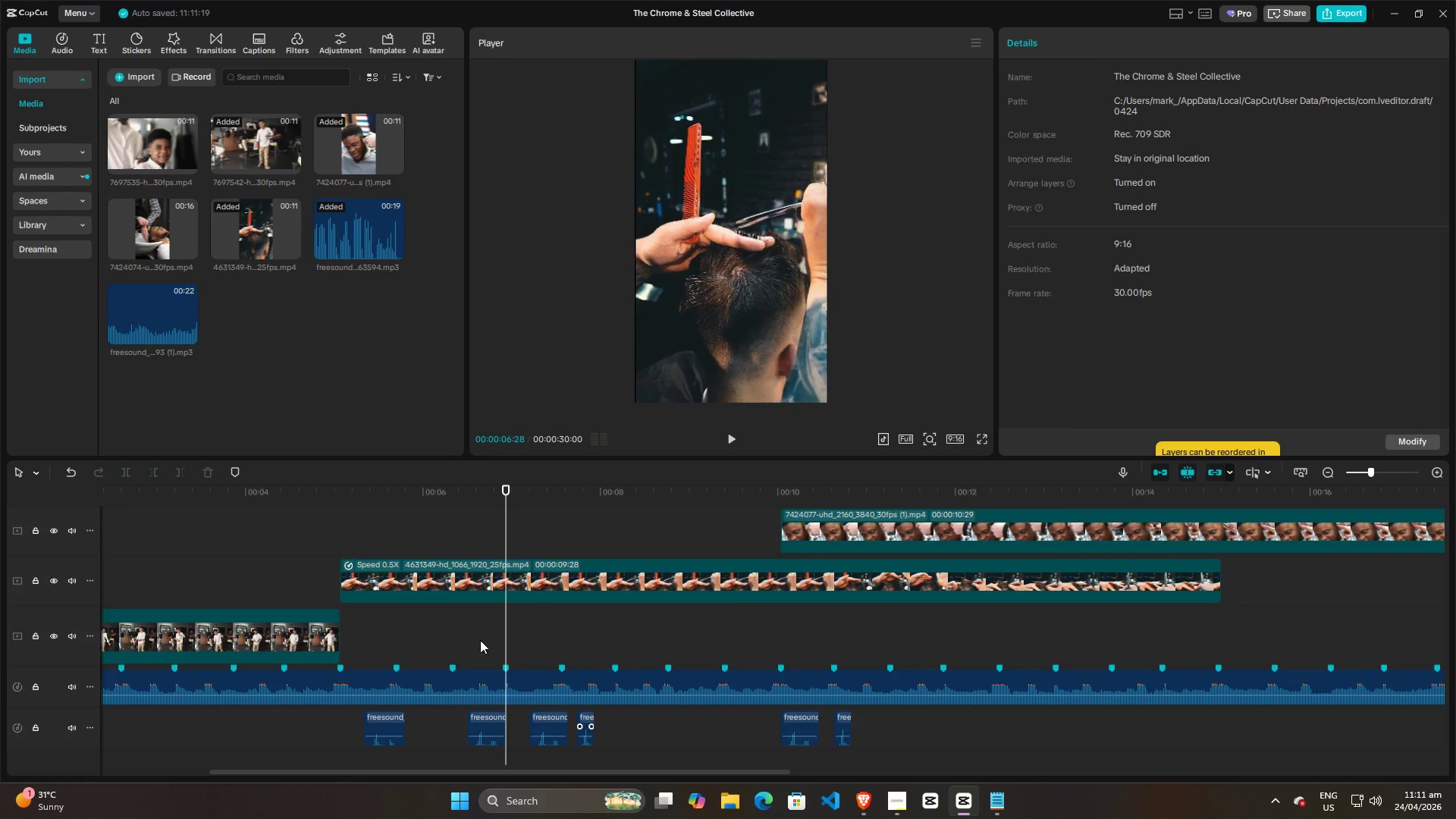 
left_click([452, 640])
 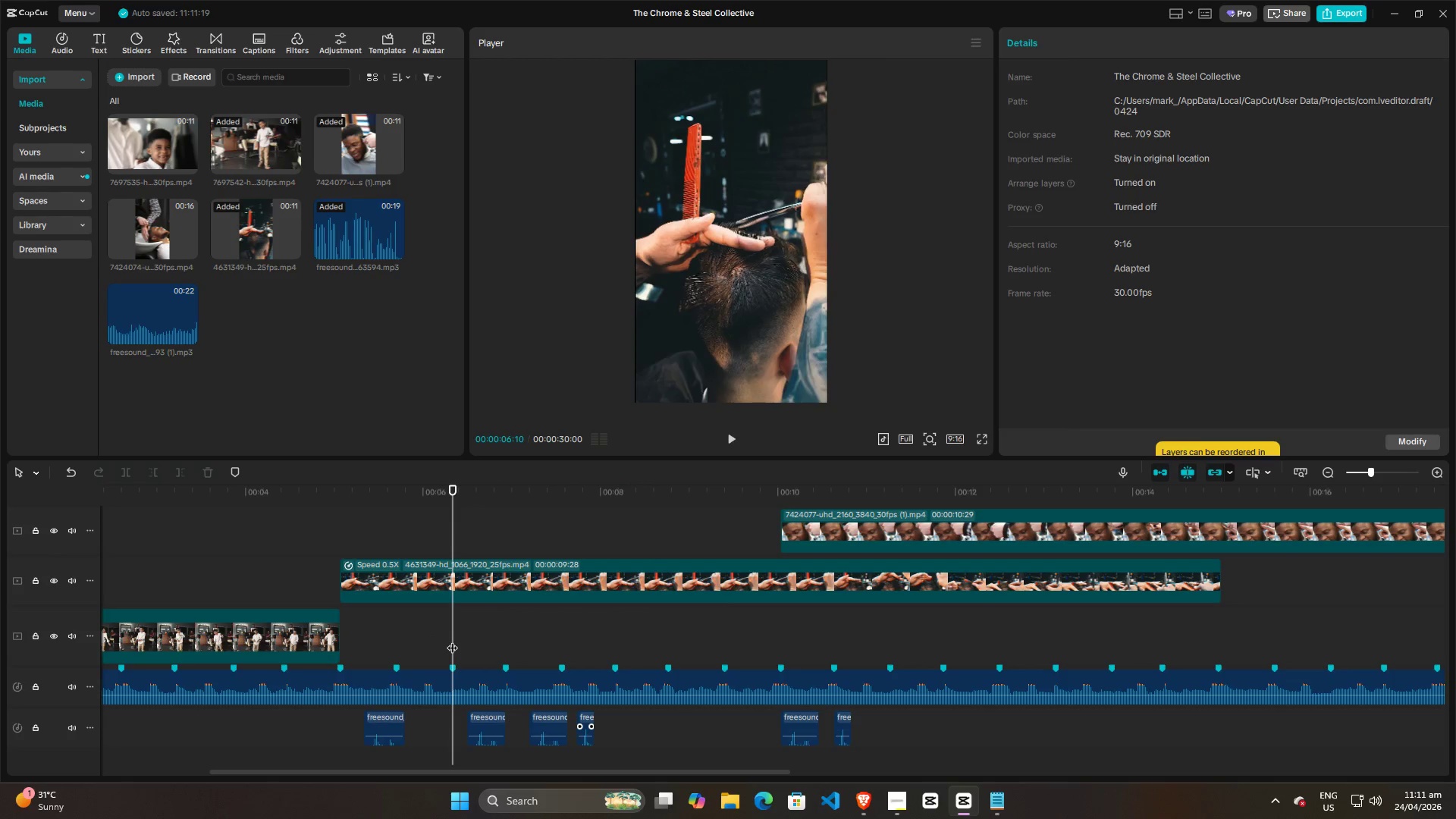 
key(Space)
 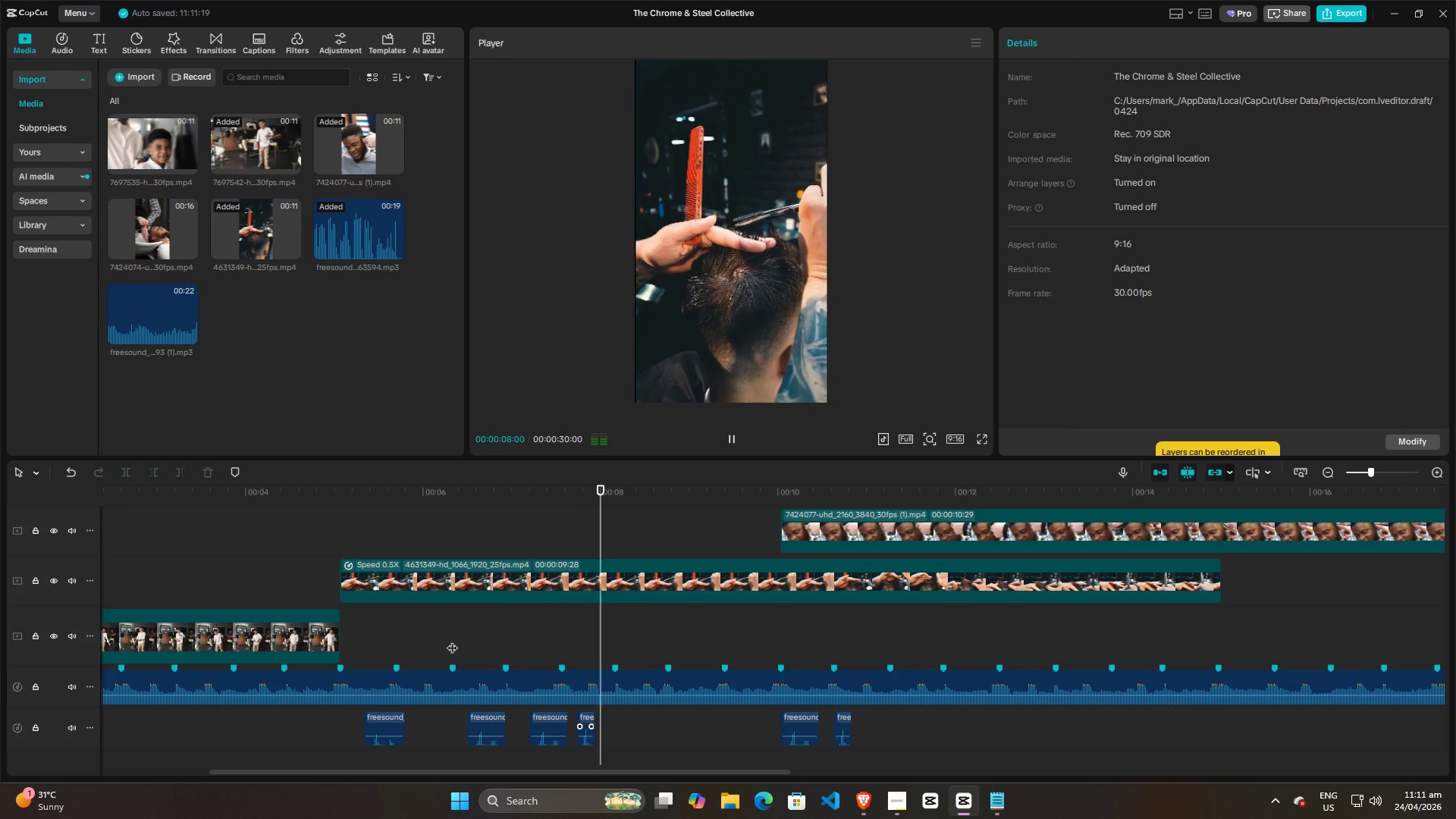 
key(Space)
 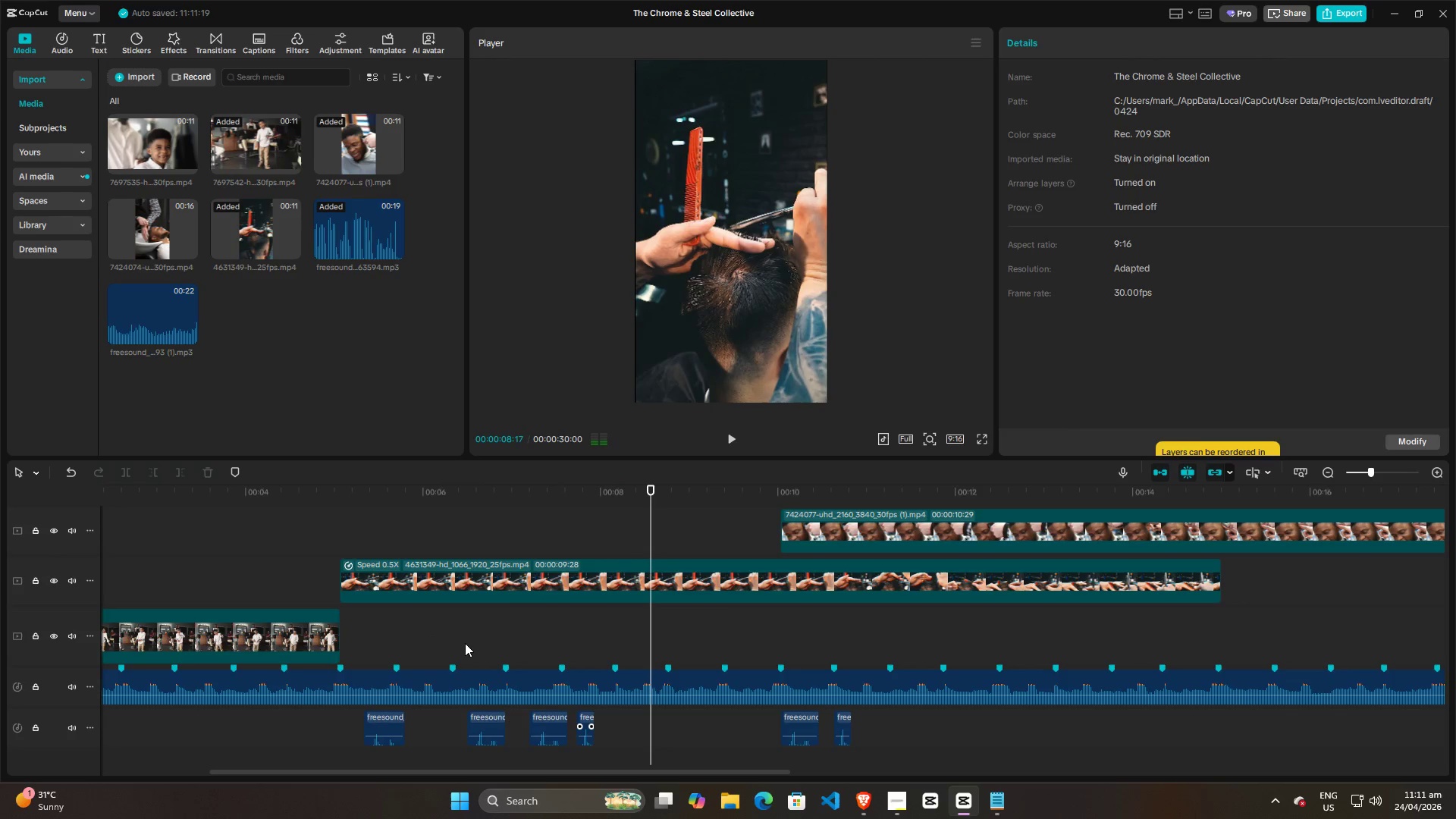 
left_click([465, 643])
 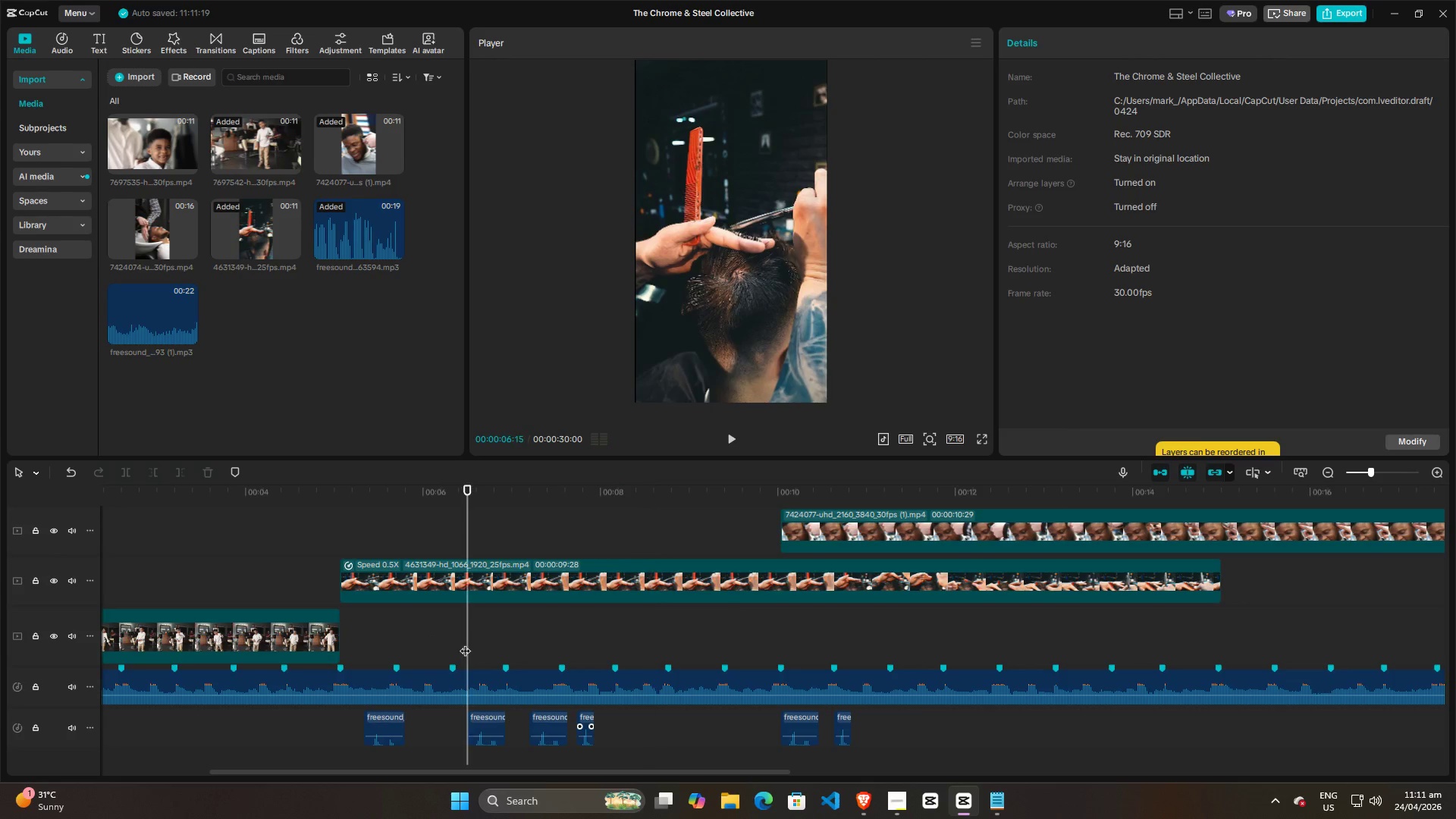 
key(Space)
 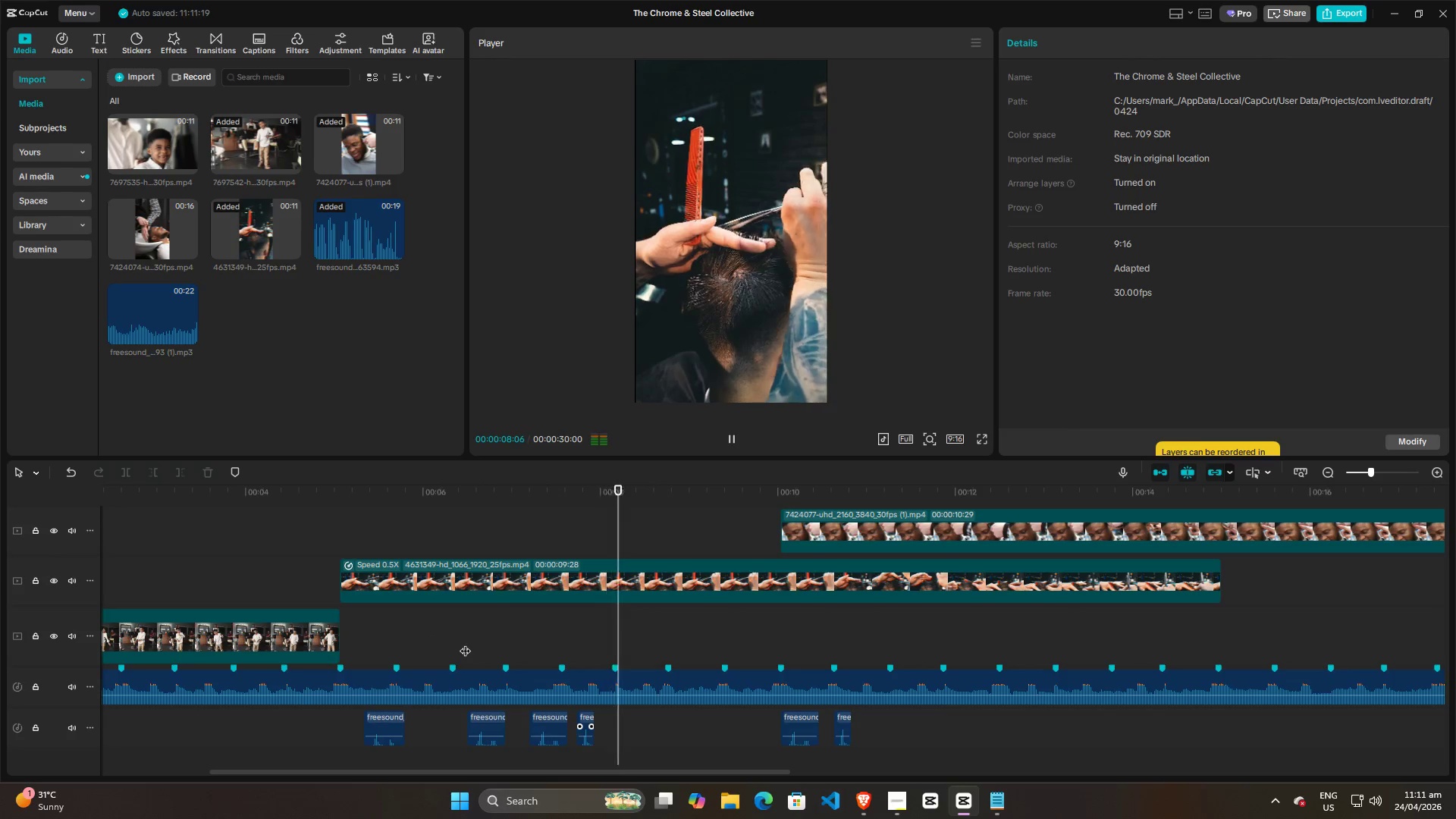 
key(Space)
 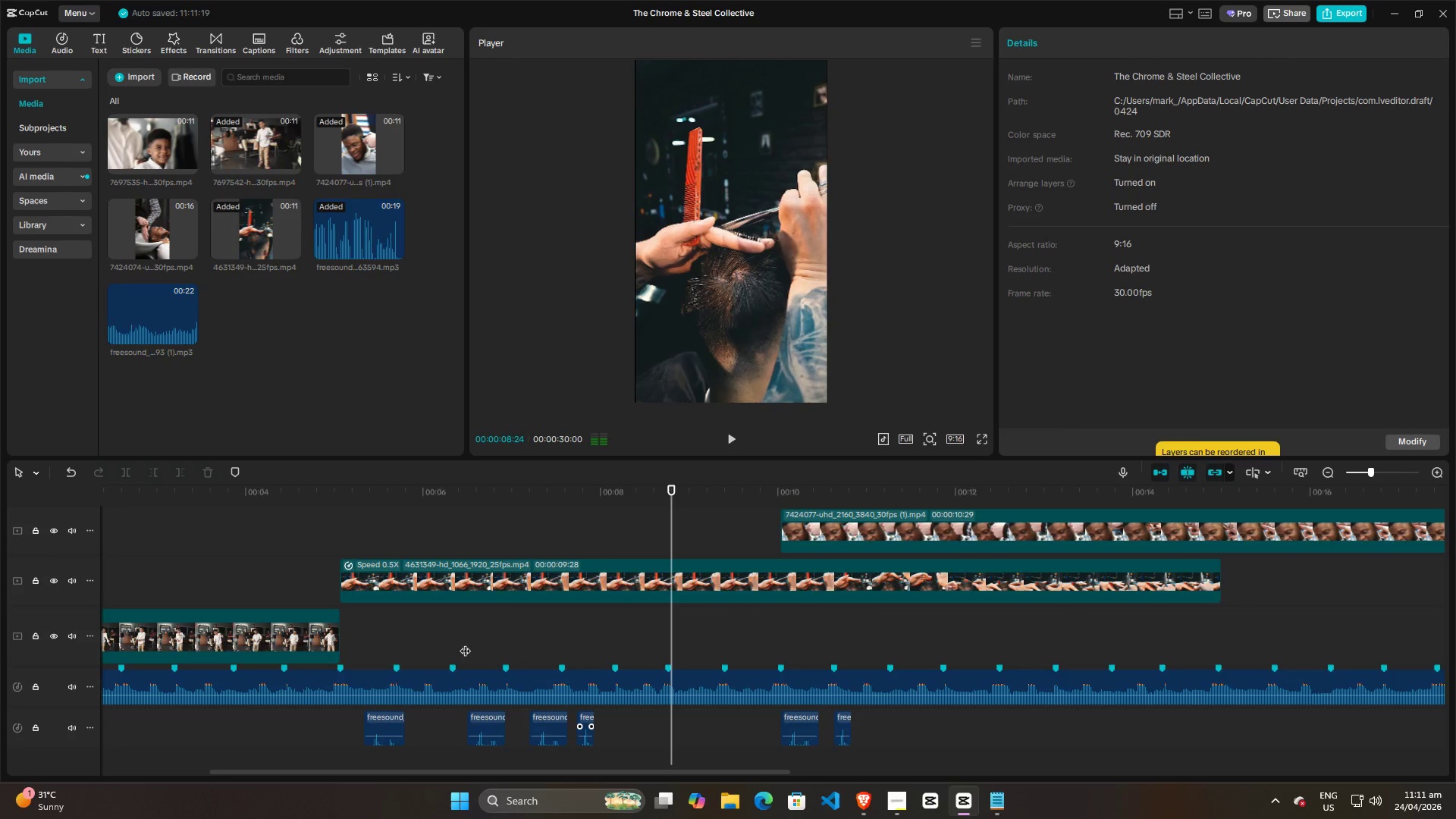 
left_click([465, 643])
 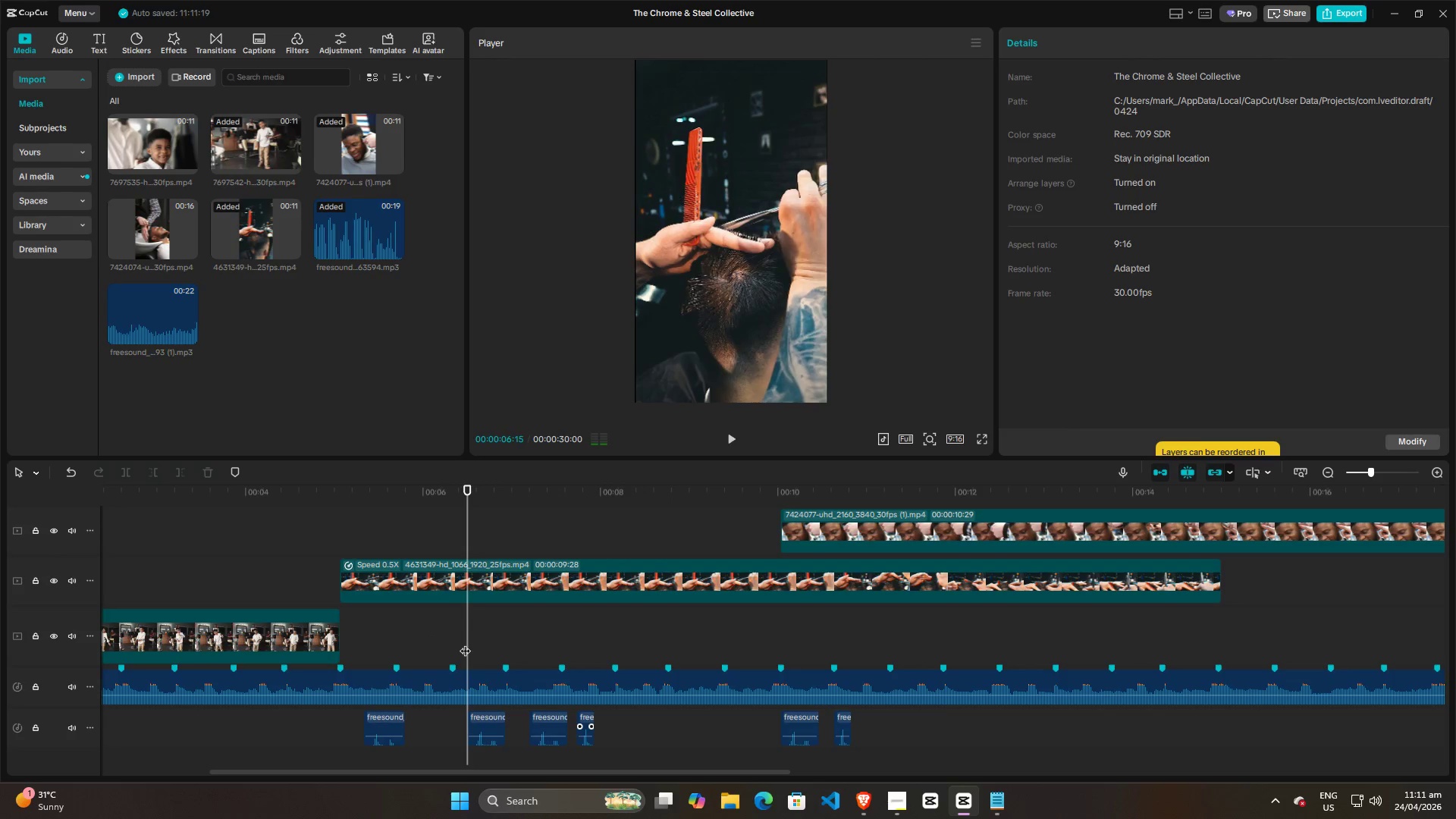 
key(Space)
 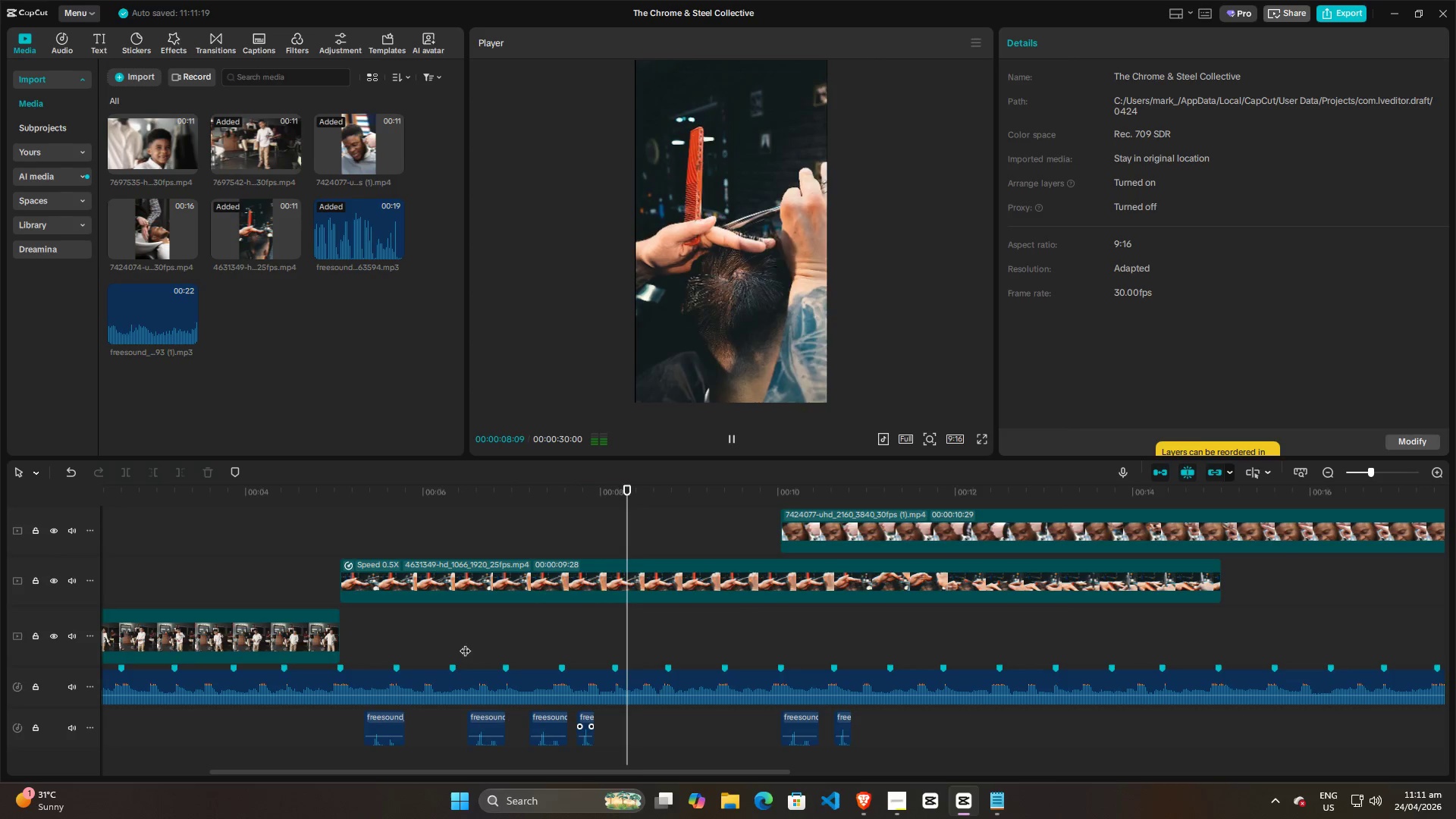 
key(Space)
 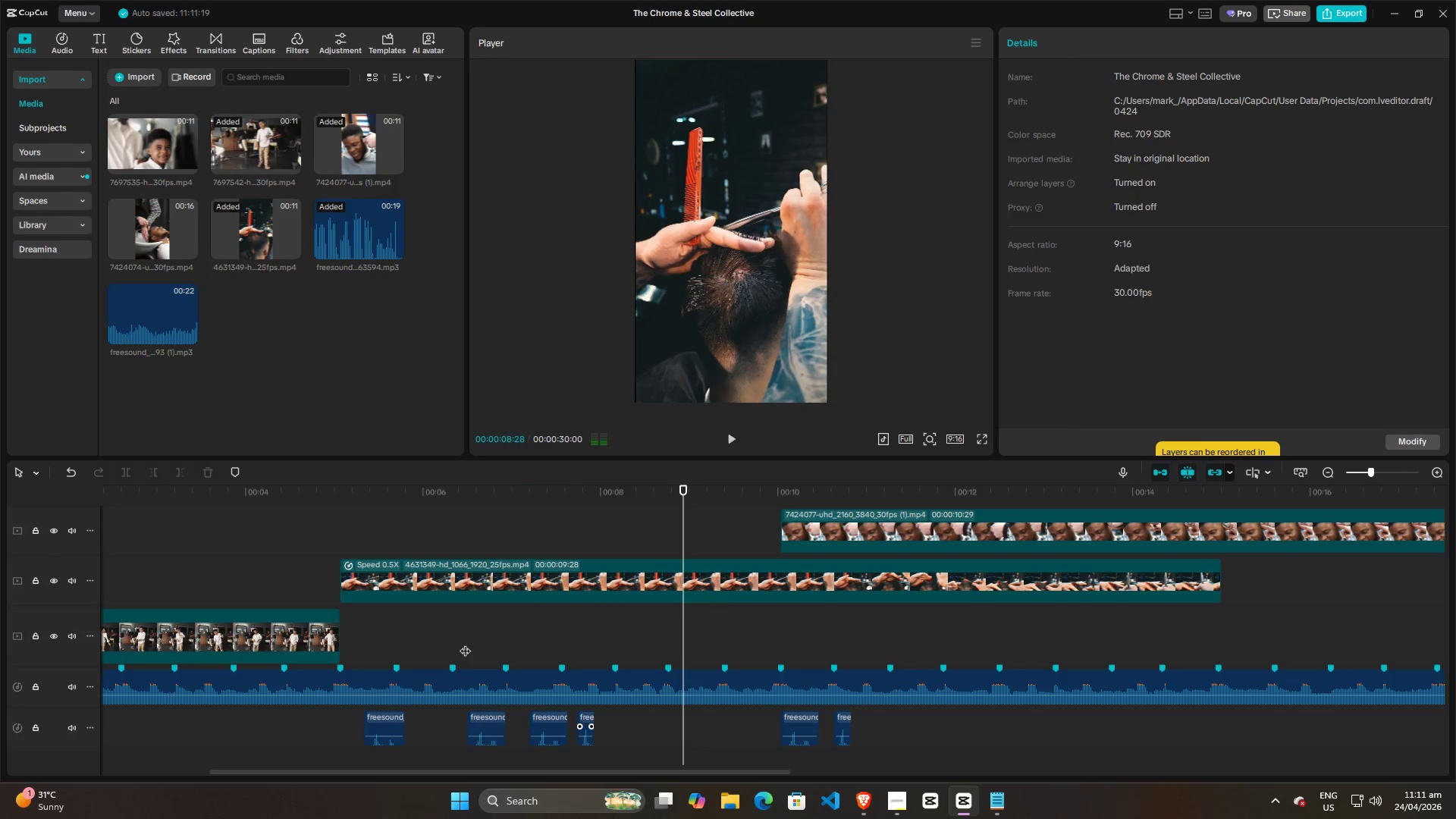 
left_click([465, 643])
 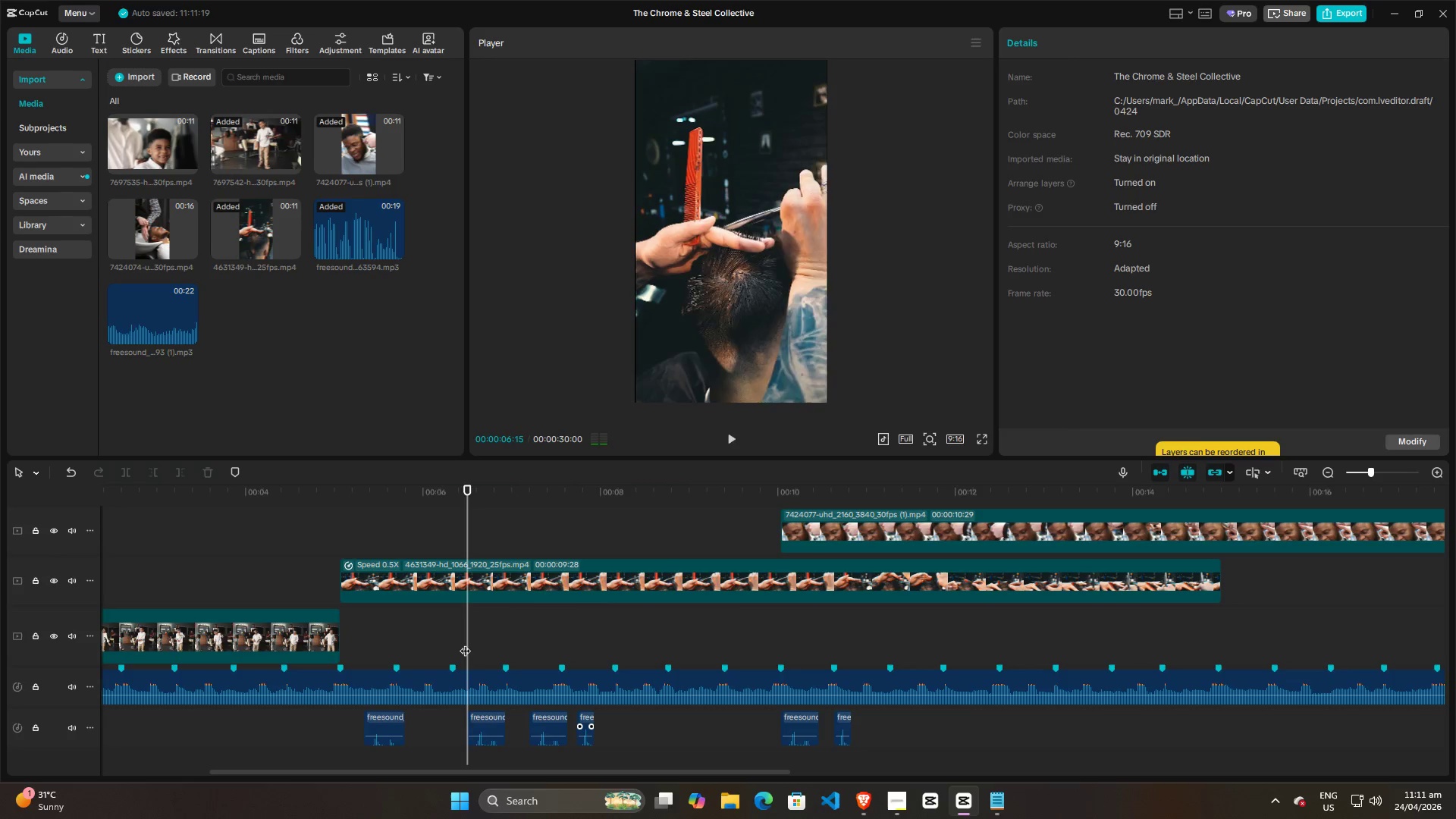 
key(Space)
 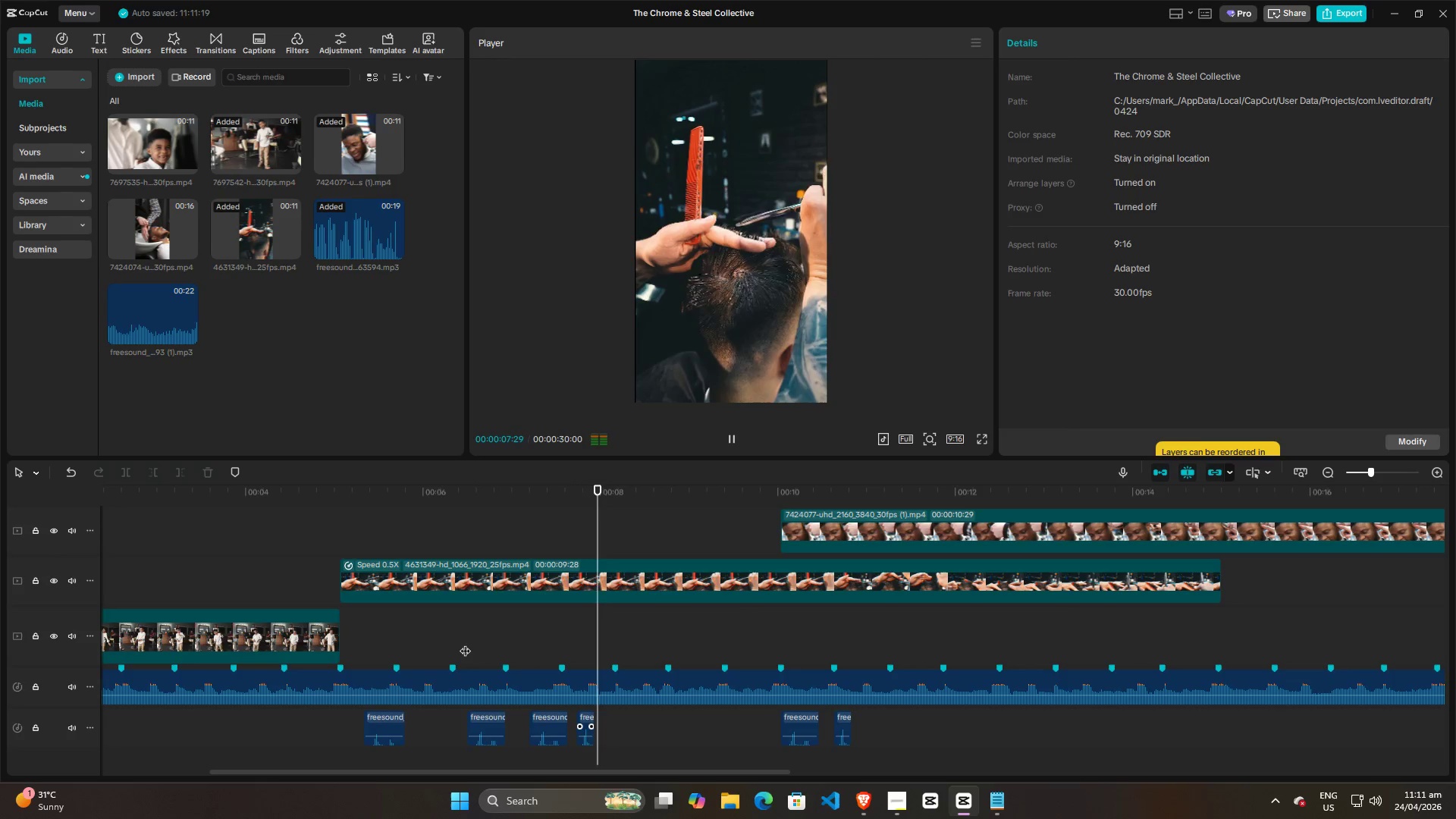 
key(Space)
 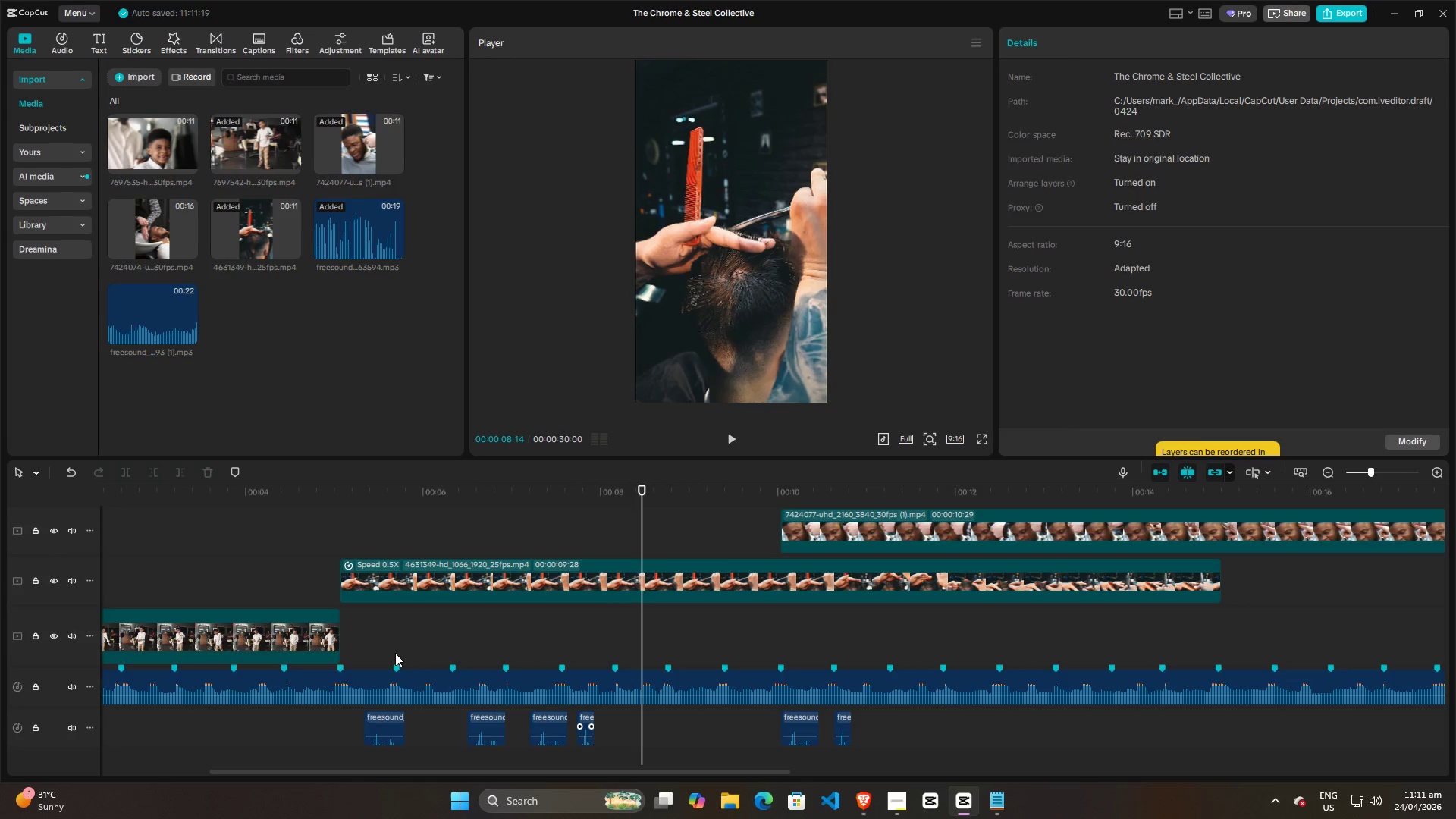 
left_click([364, 651])
 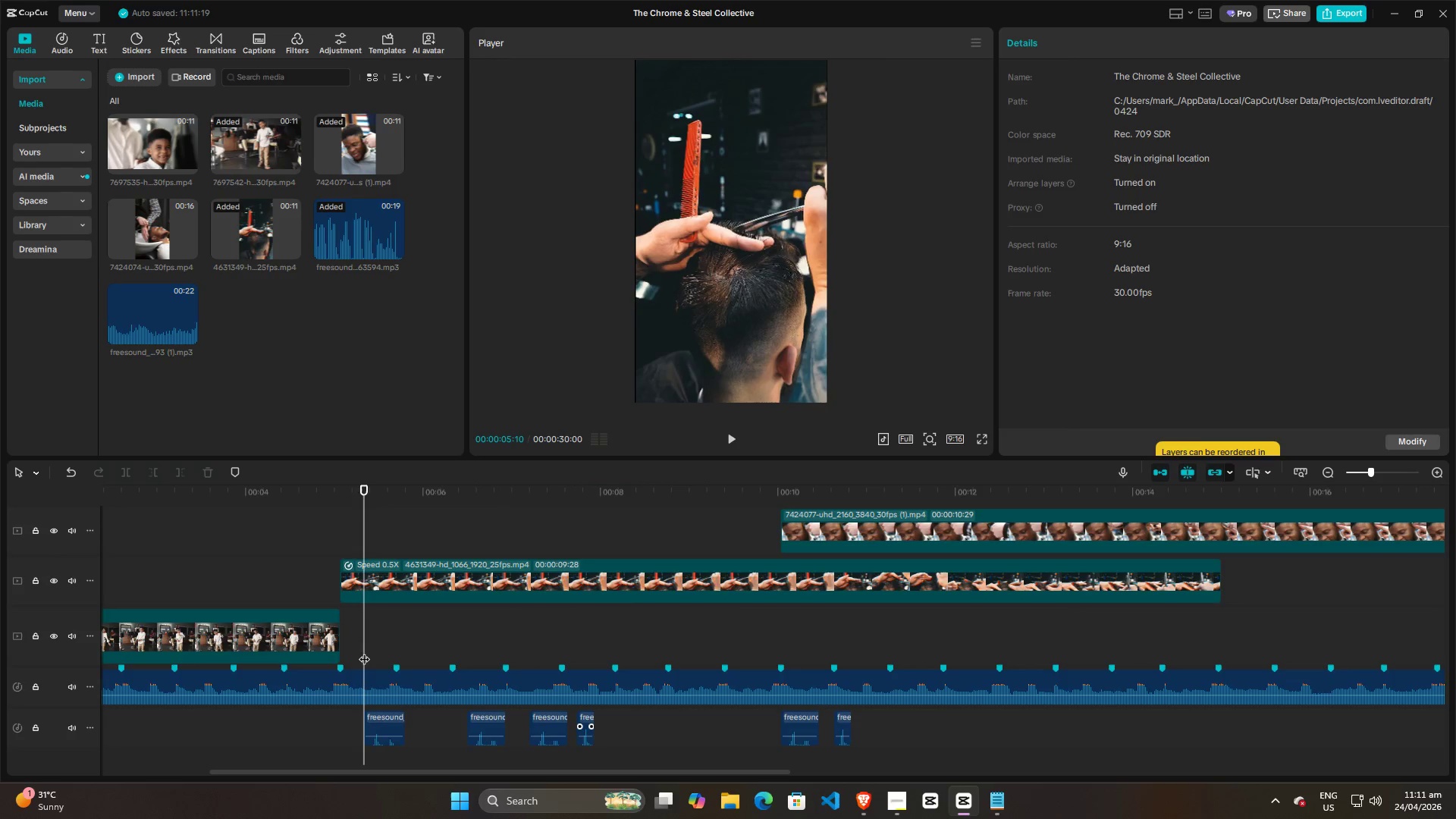 
left_click_drag(start_coordinate=[364, 651], to_coordinate=[347, 654])
 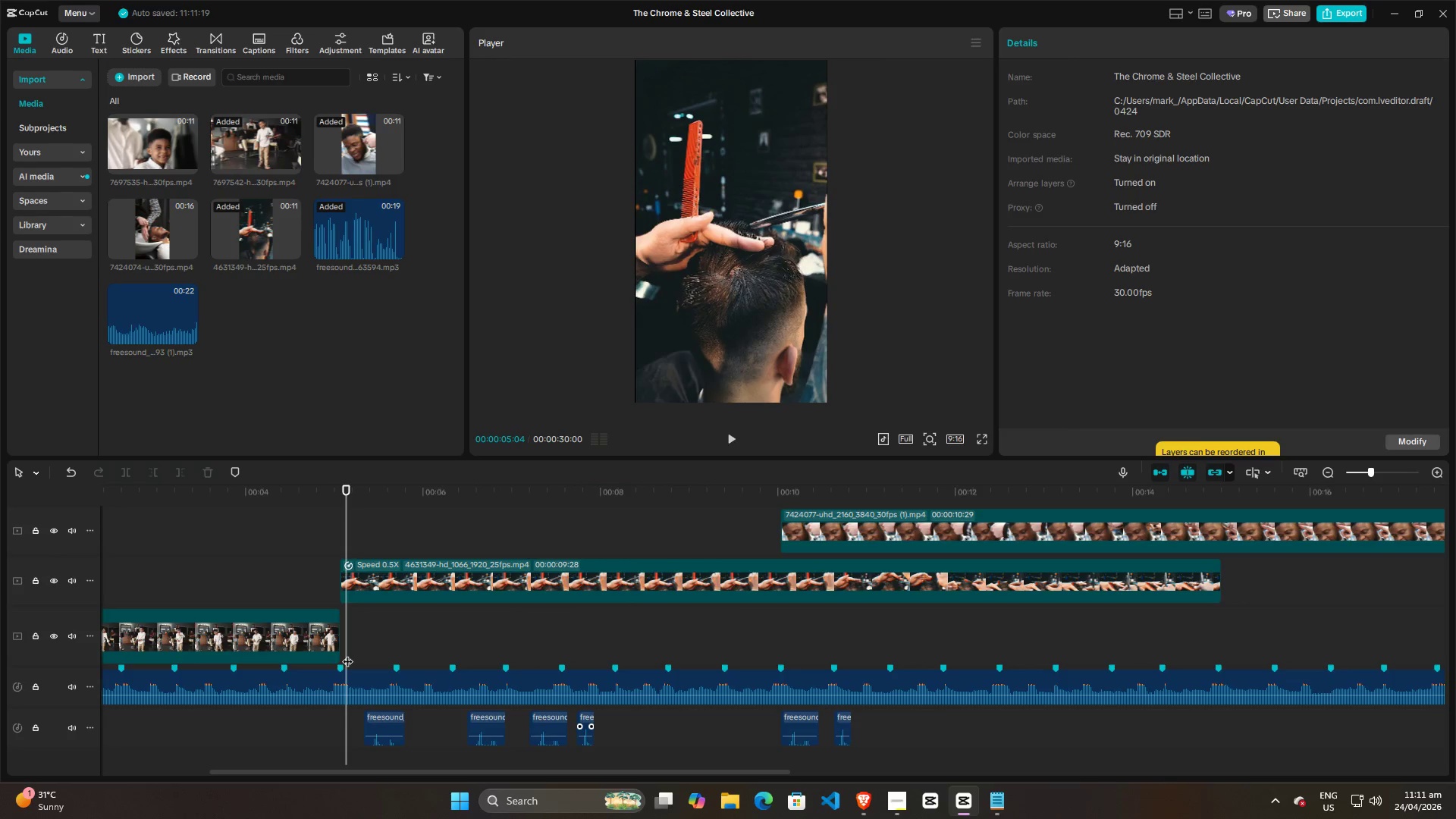 
key(Space)
 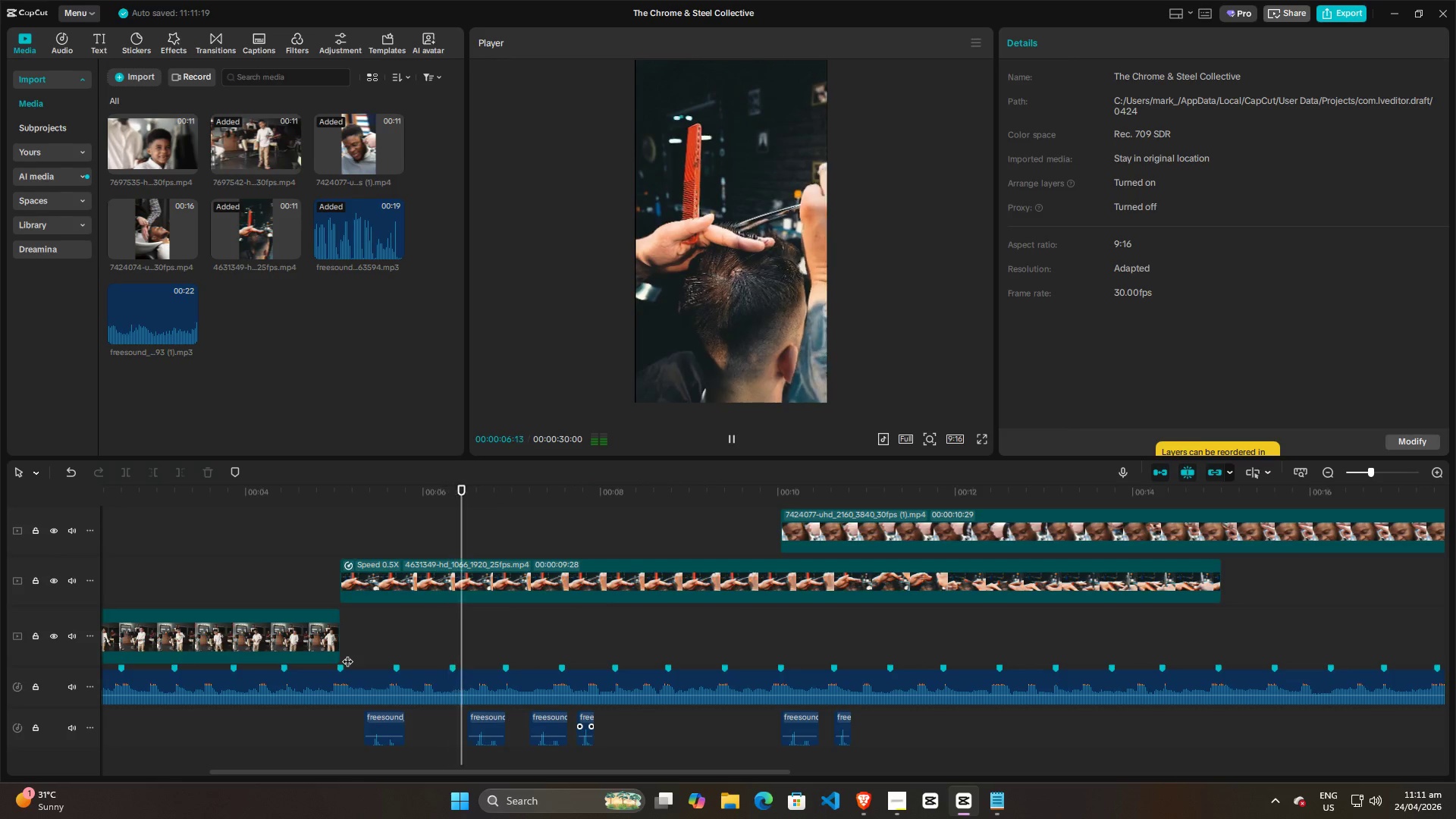 
key(Space)
 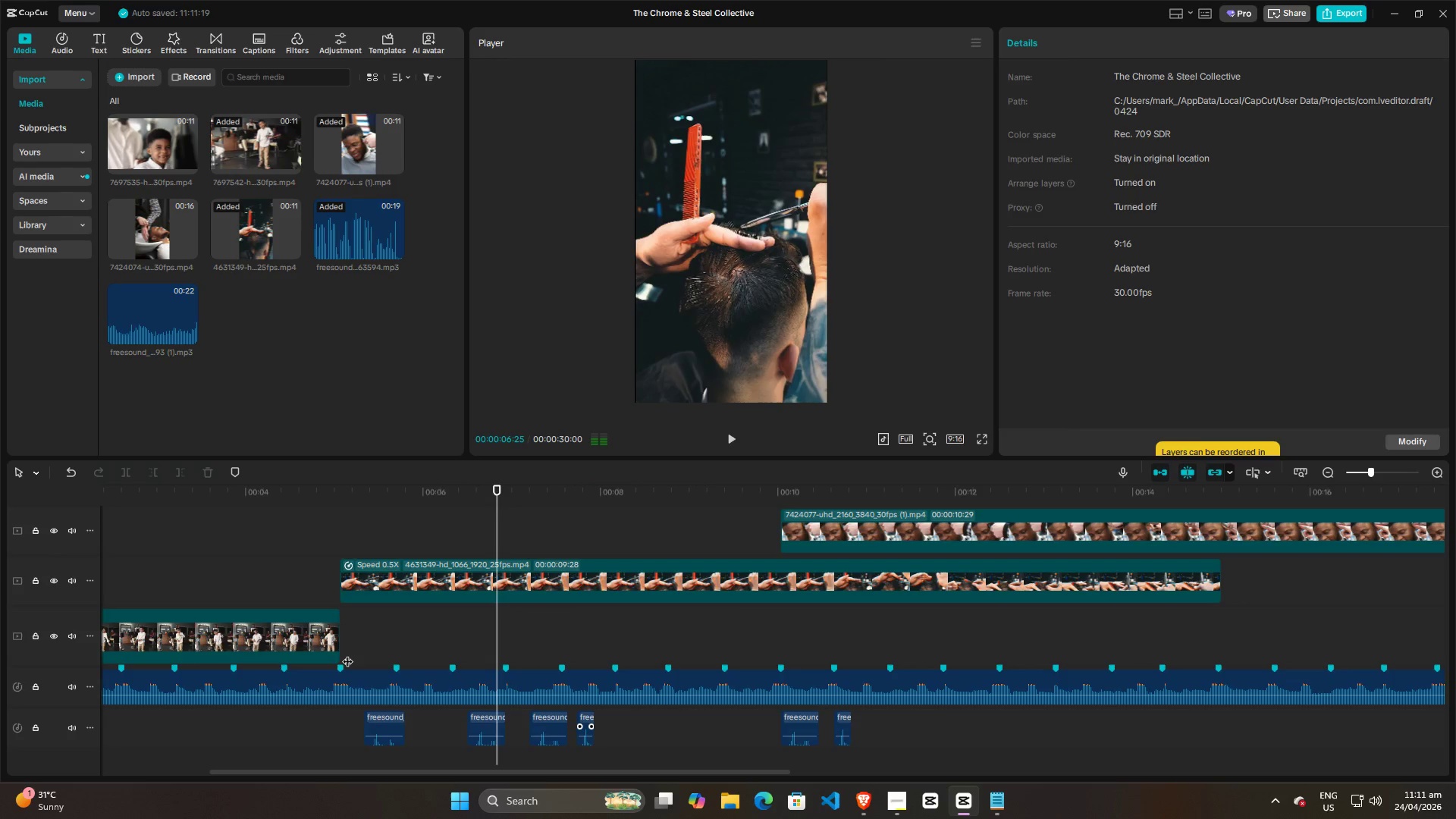 
left_click([347, 654])
 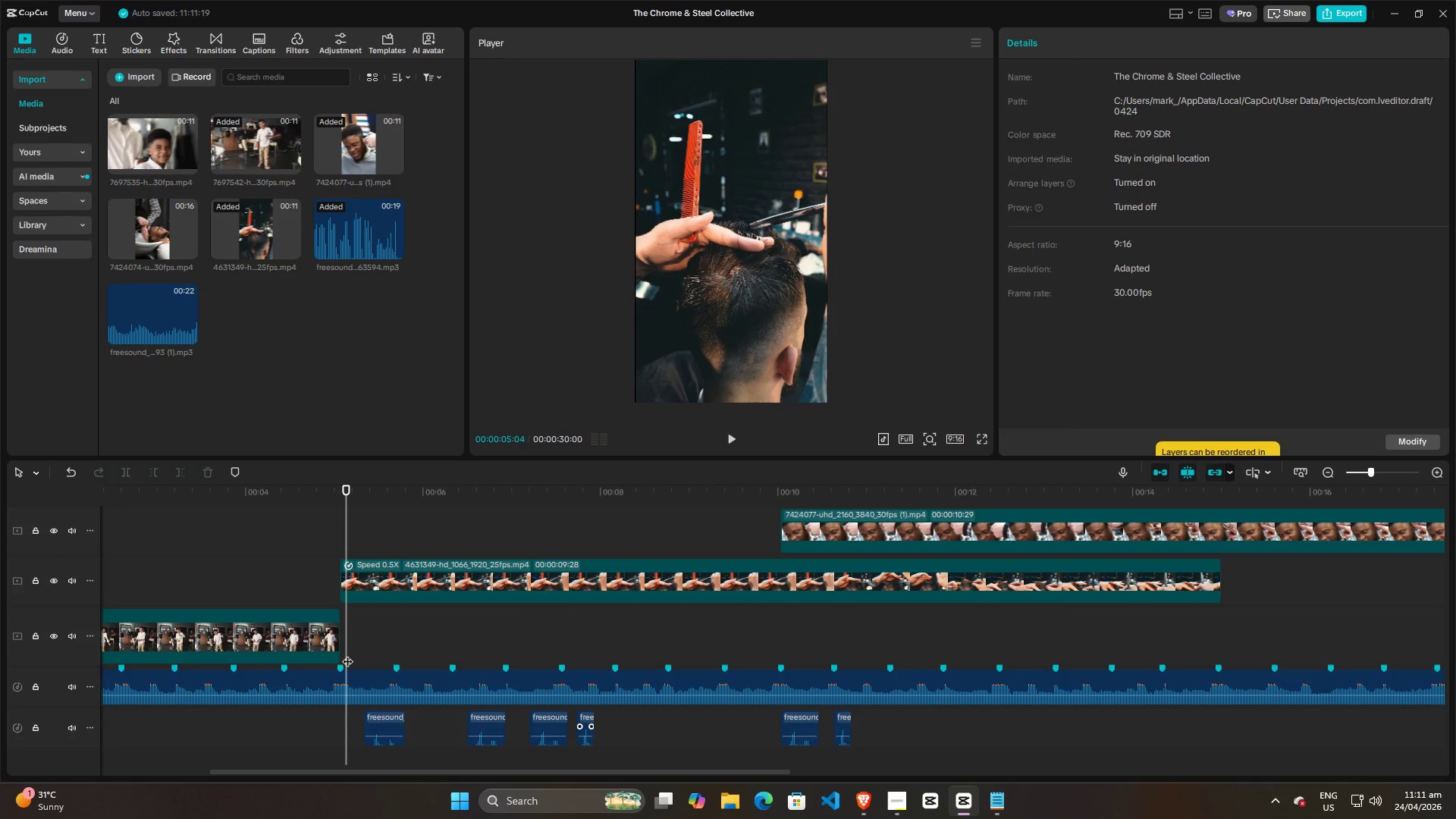 
left_click_drag(start_coordinate=[347, 654], to_coordinate=[322, 656])
 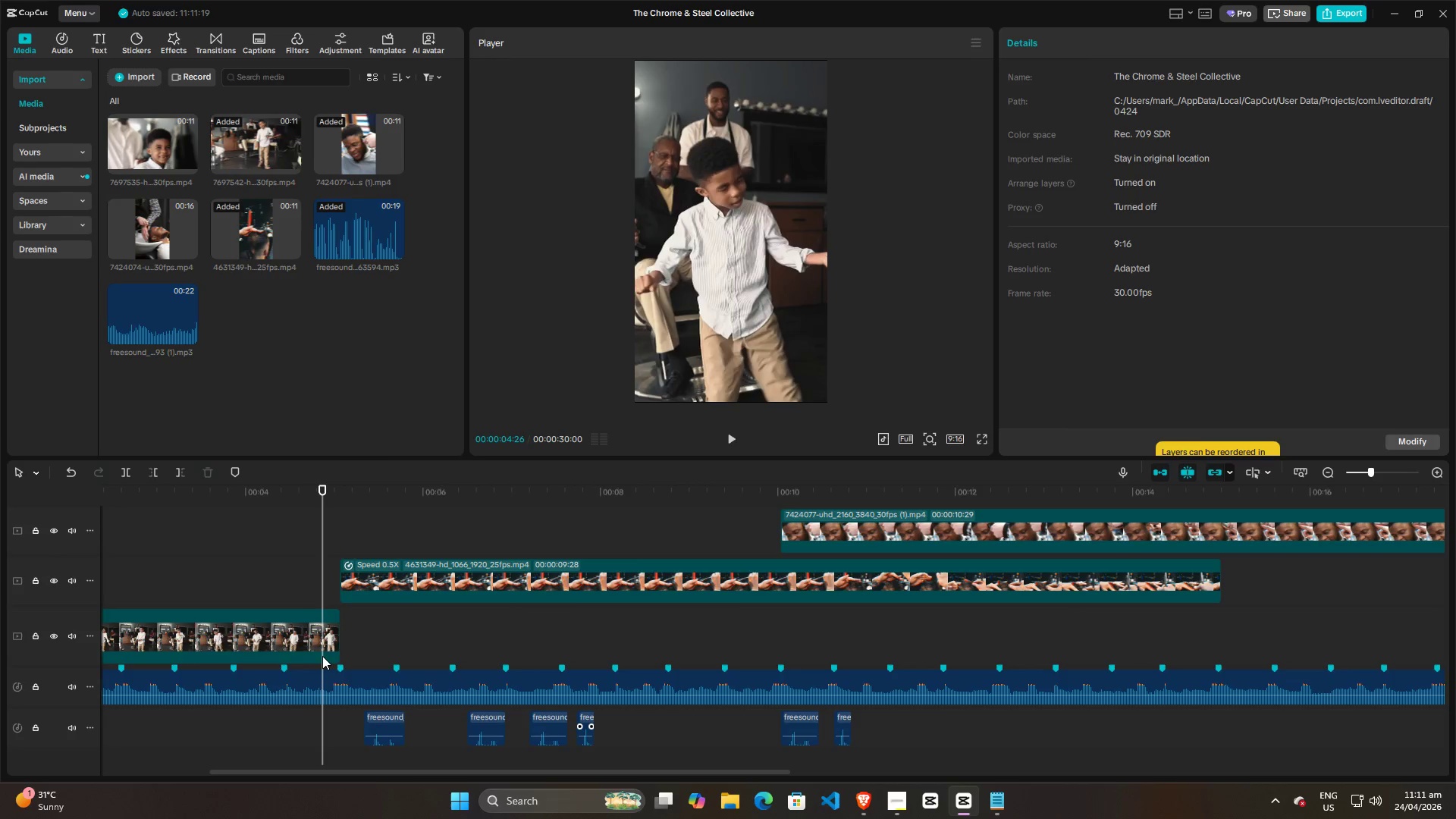 
key(Space)
 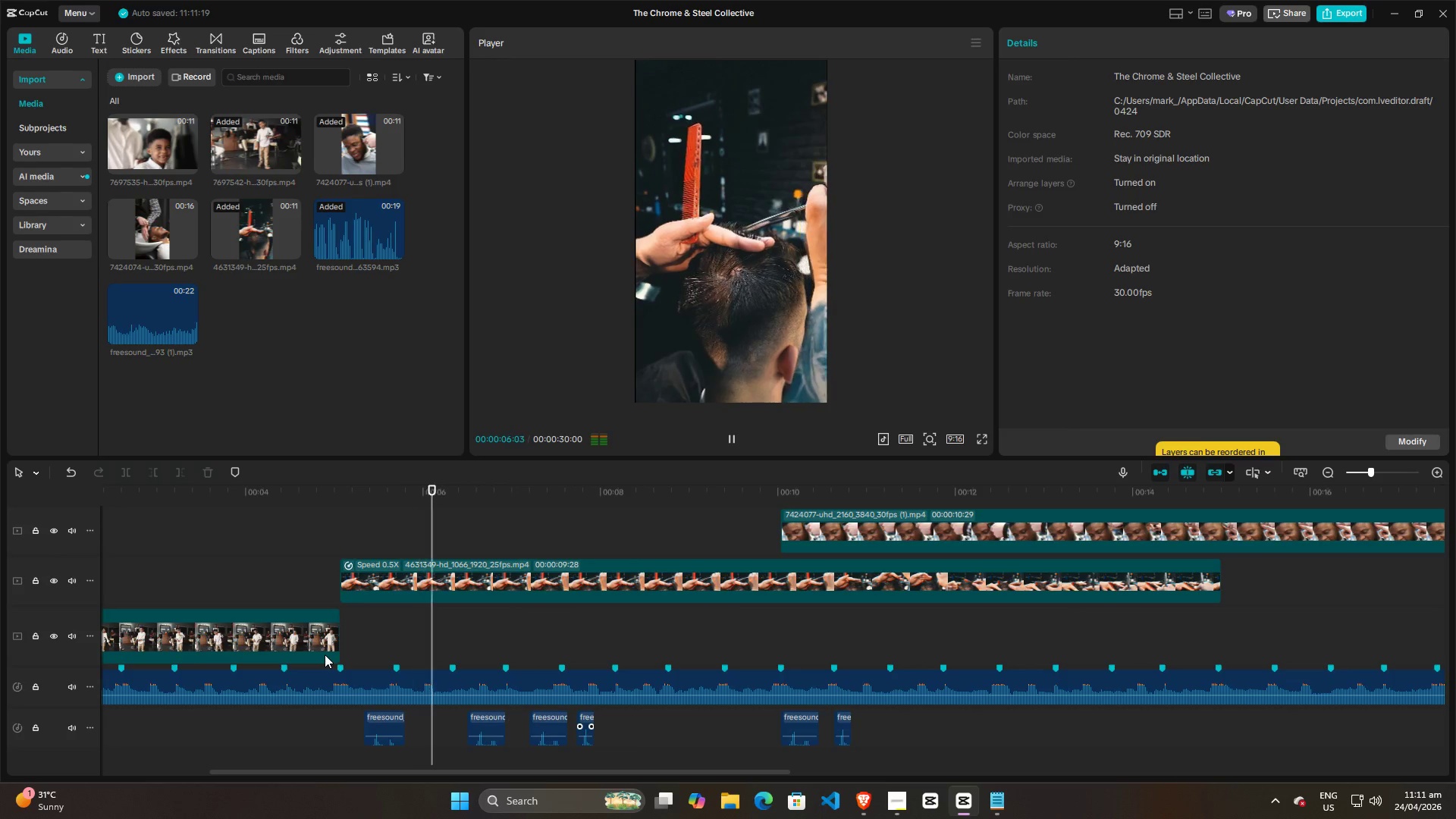 
key(Space)
 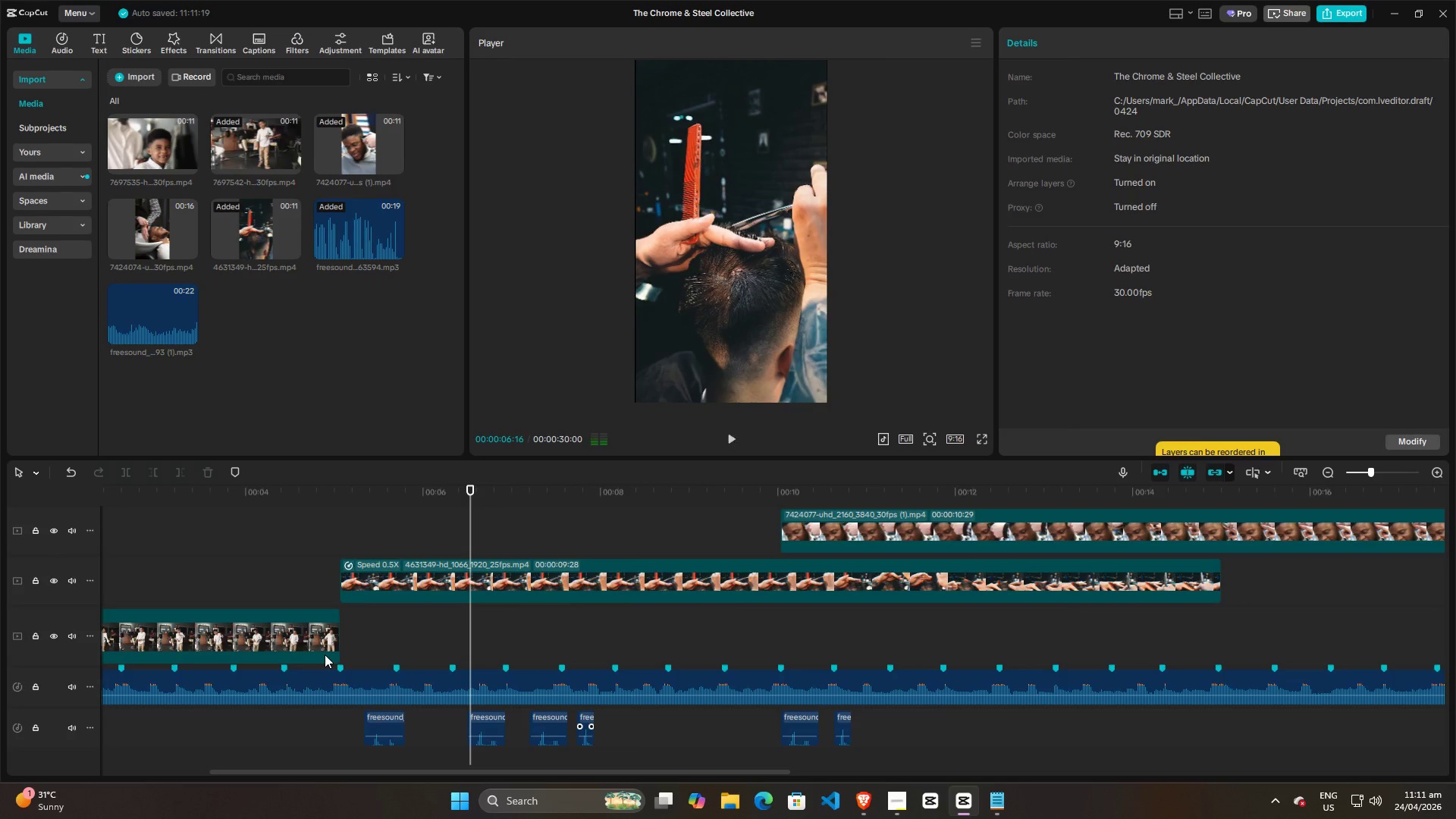 
left_click([325, 654])
 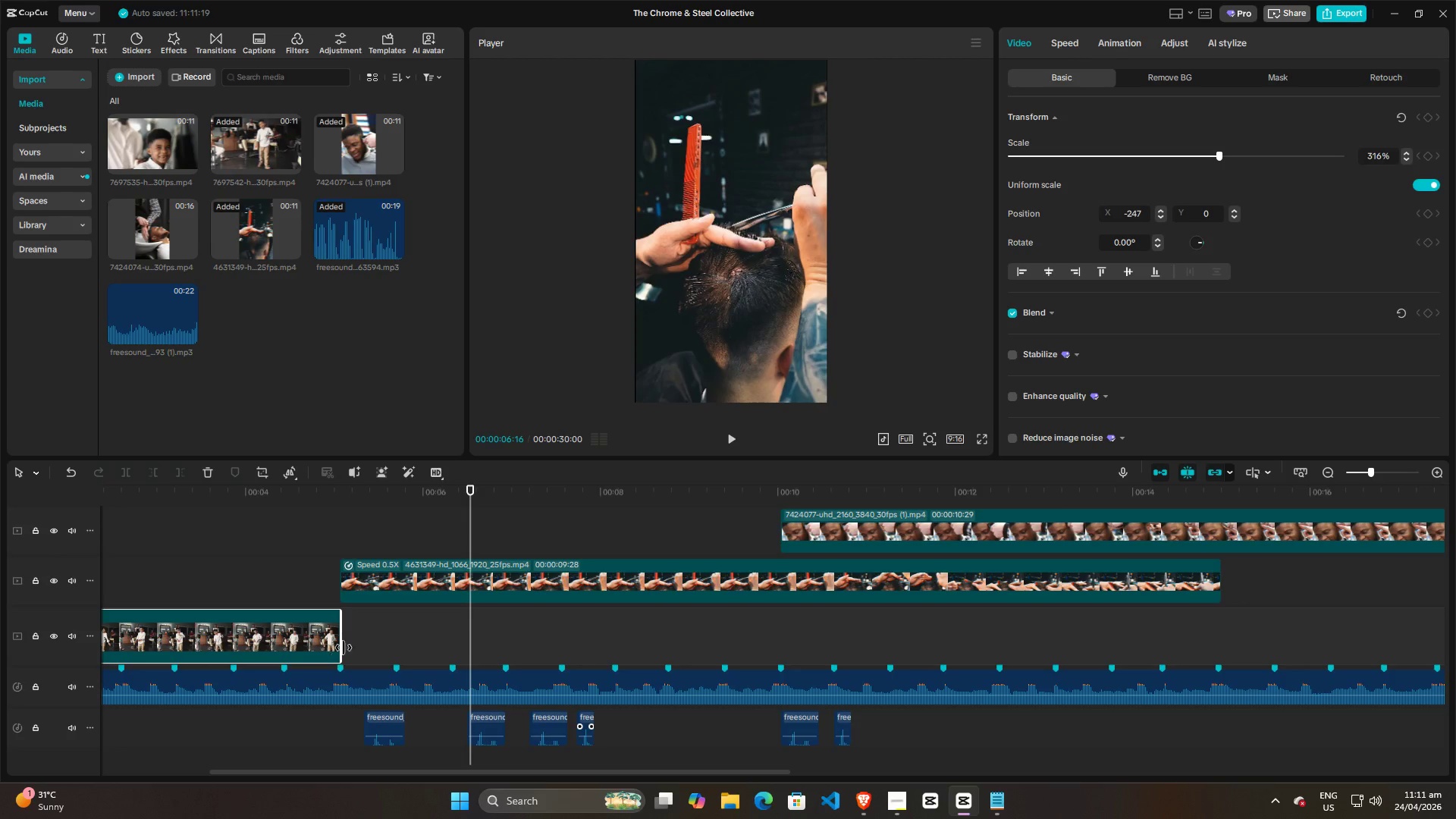 
left_click([349, 646])
 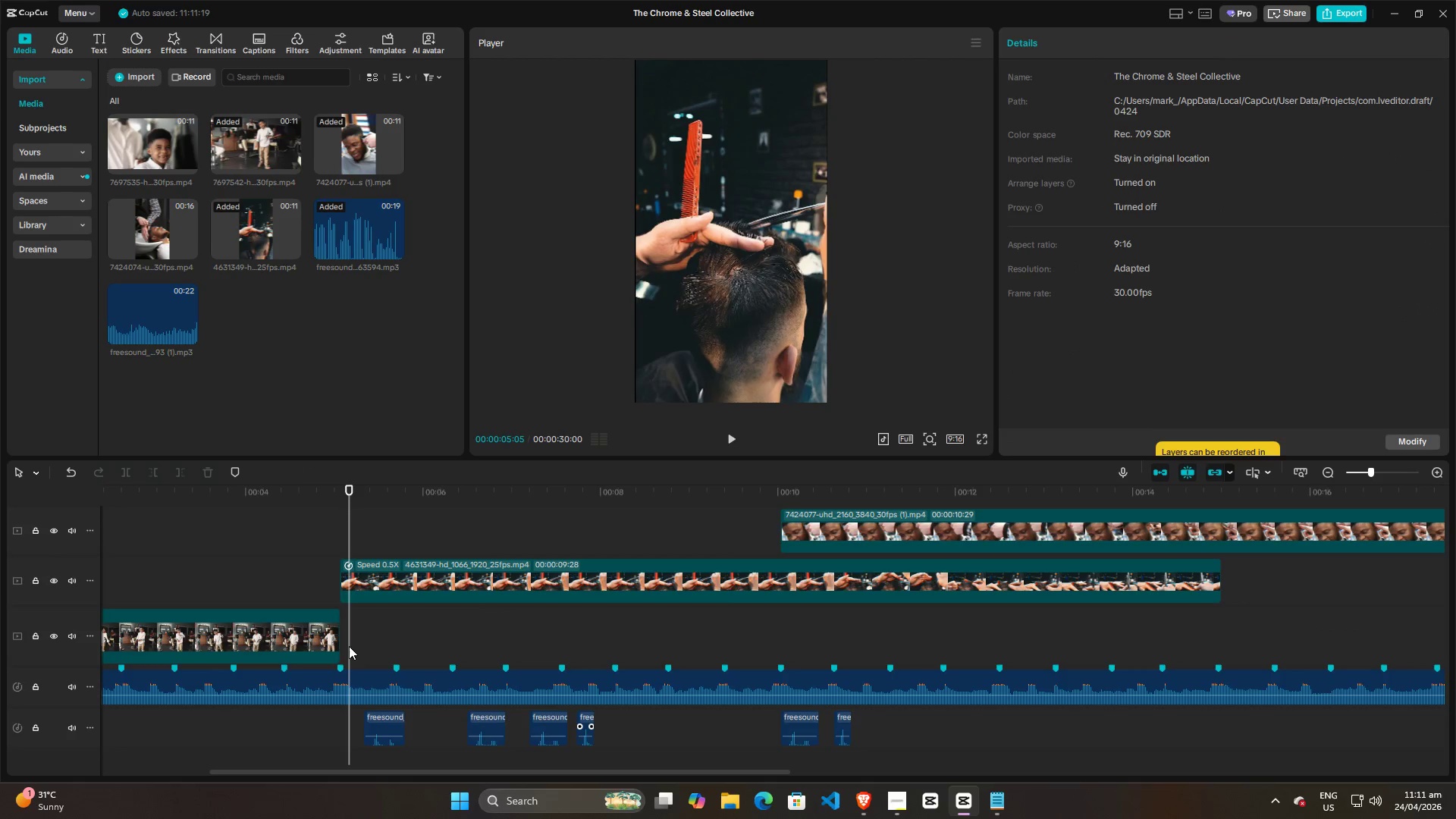 
key(Space)
 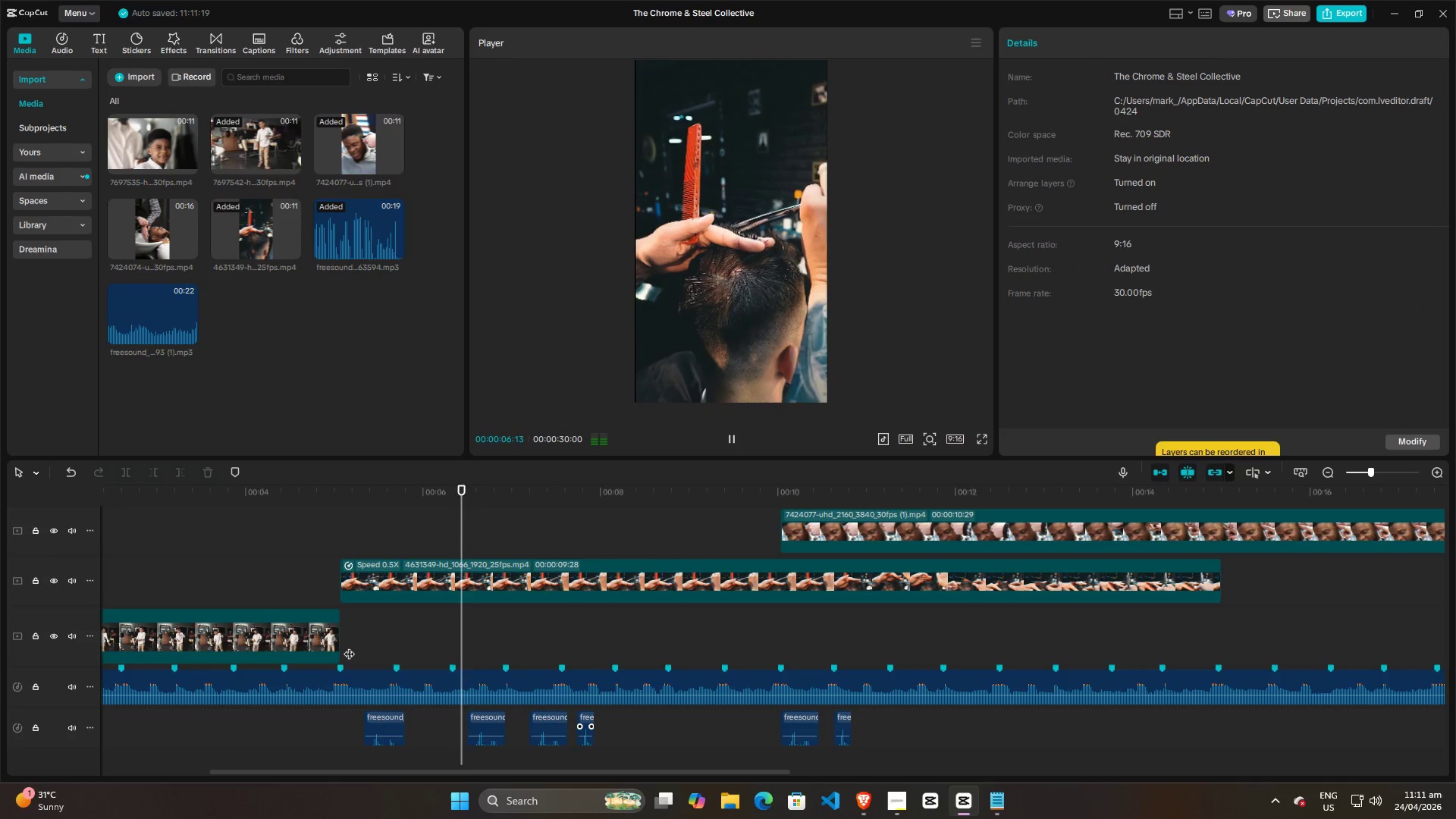 
key(Space)
 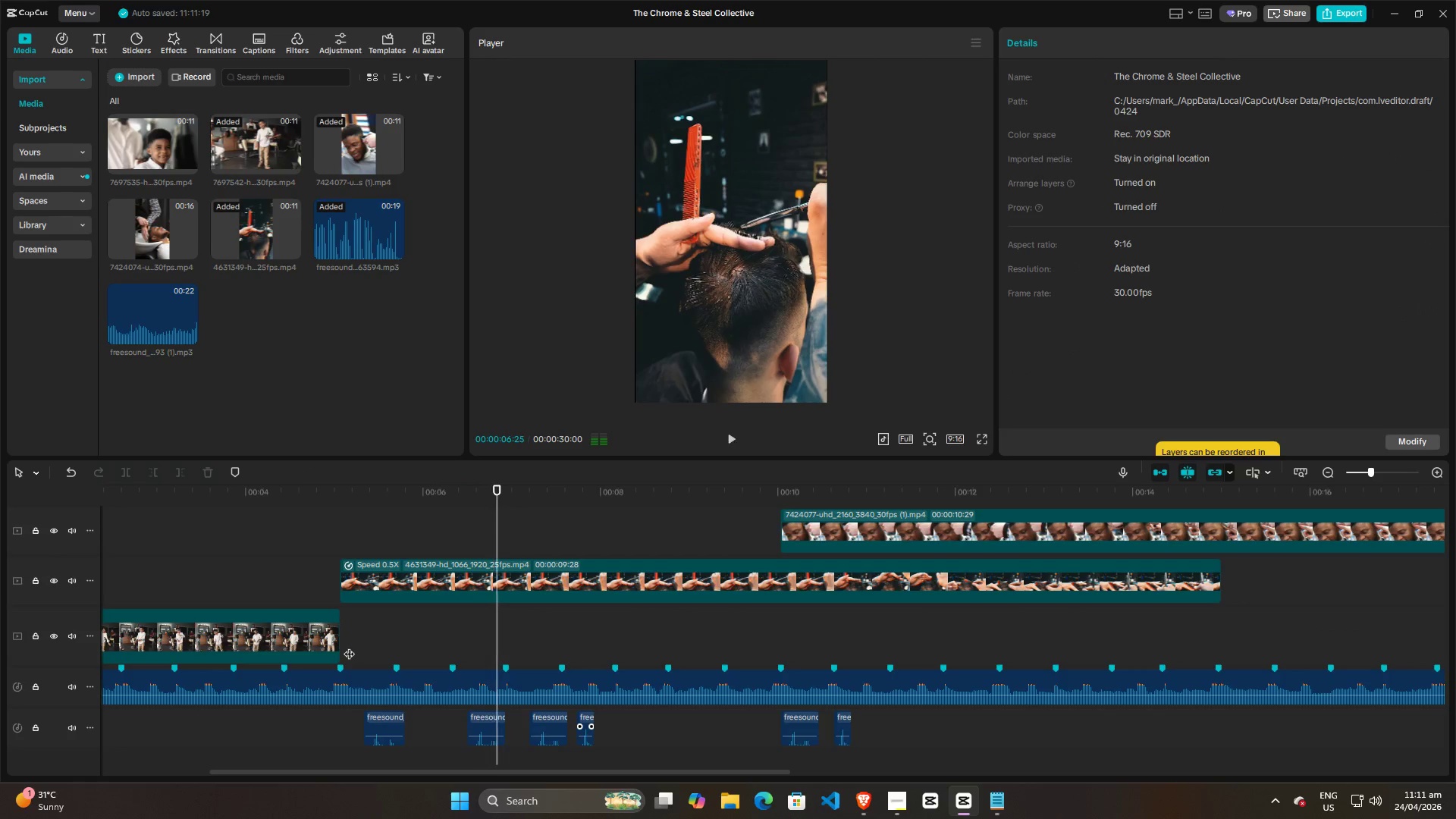 
left_click([349, 646])
 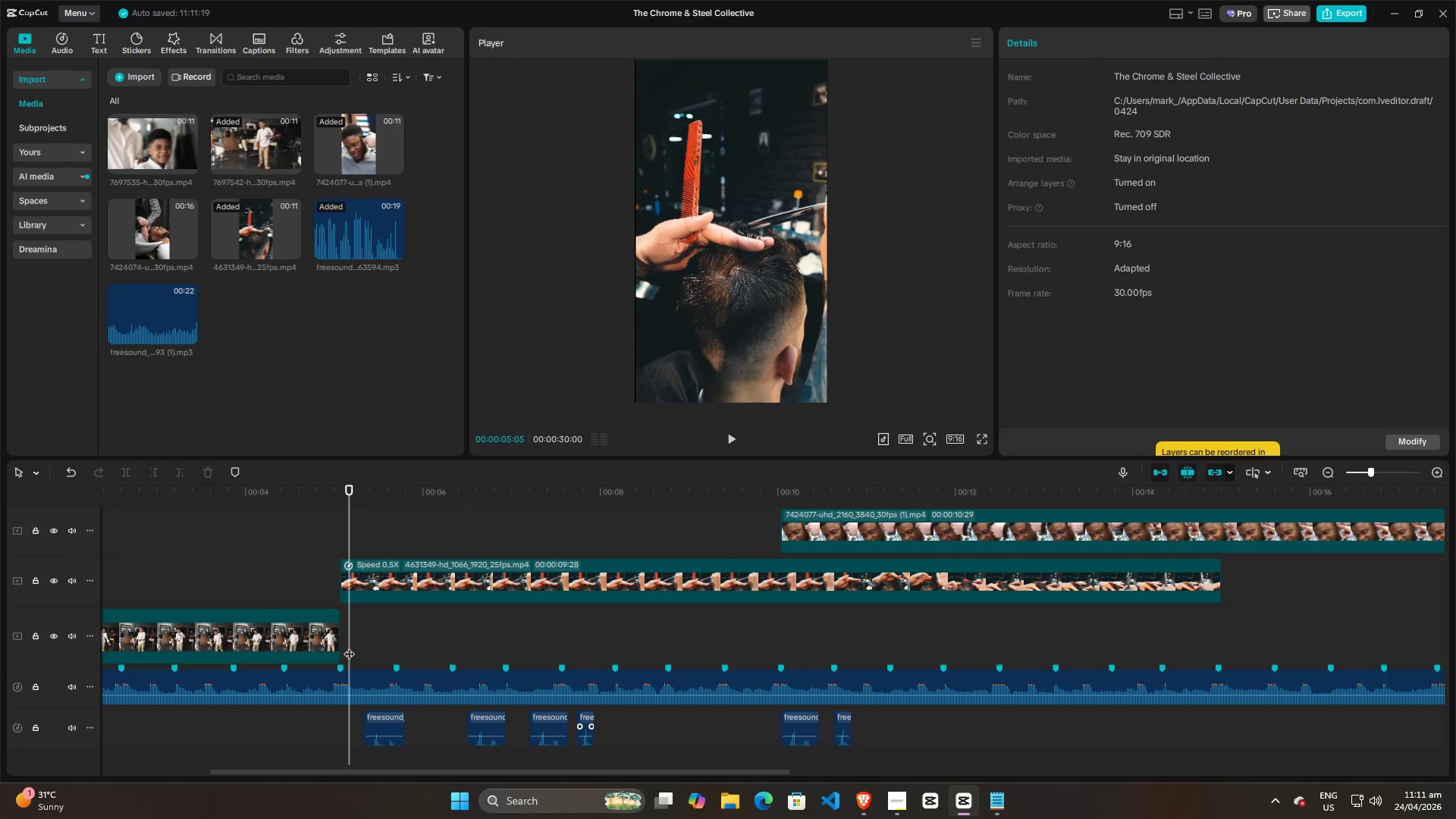 
key(Space)
 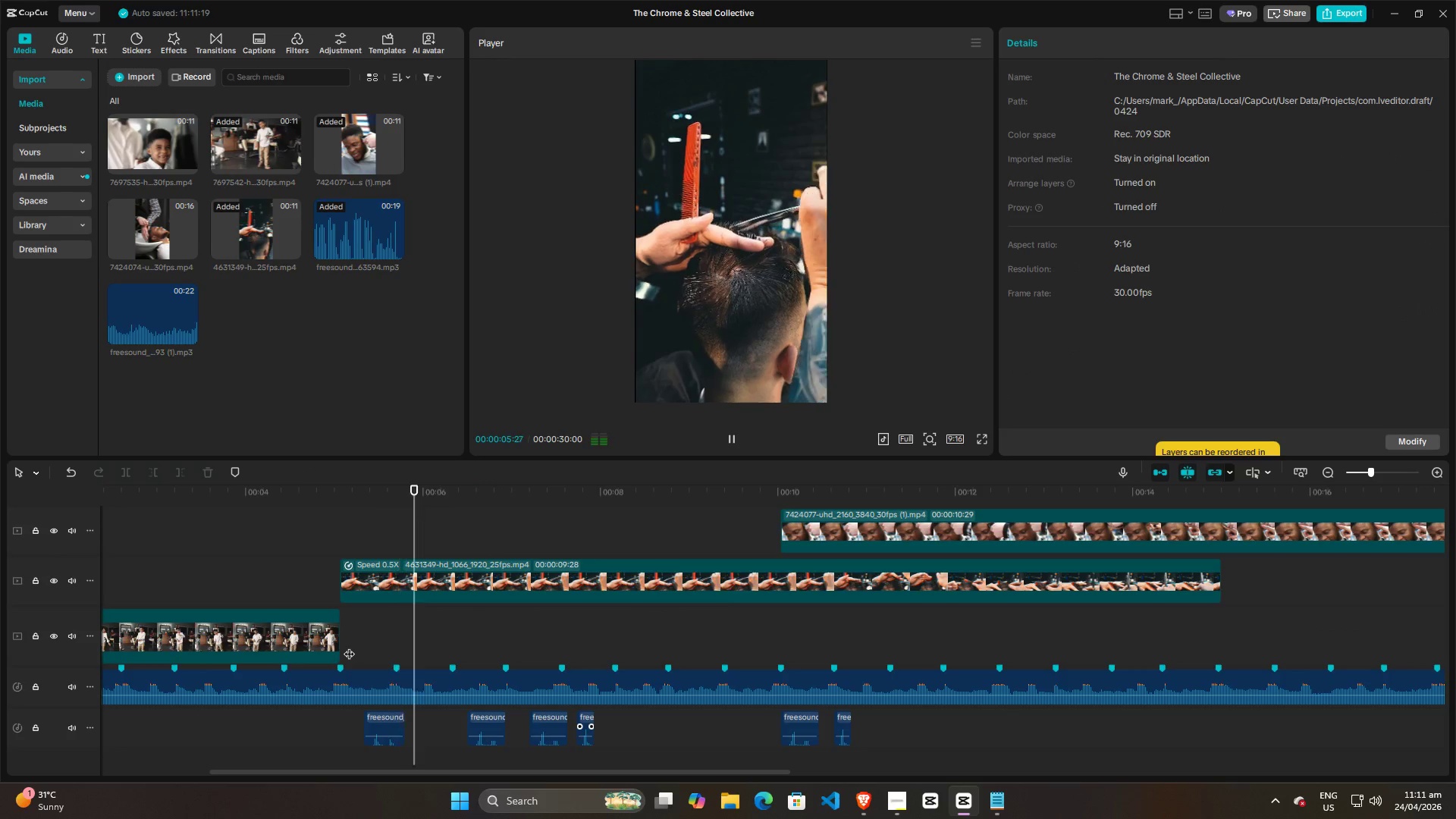 
key(Space)
 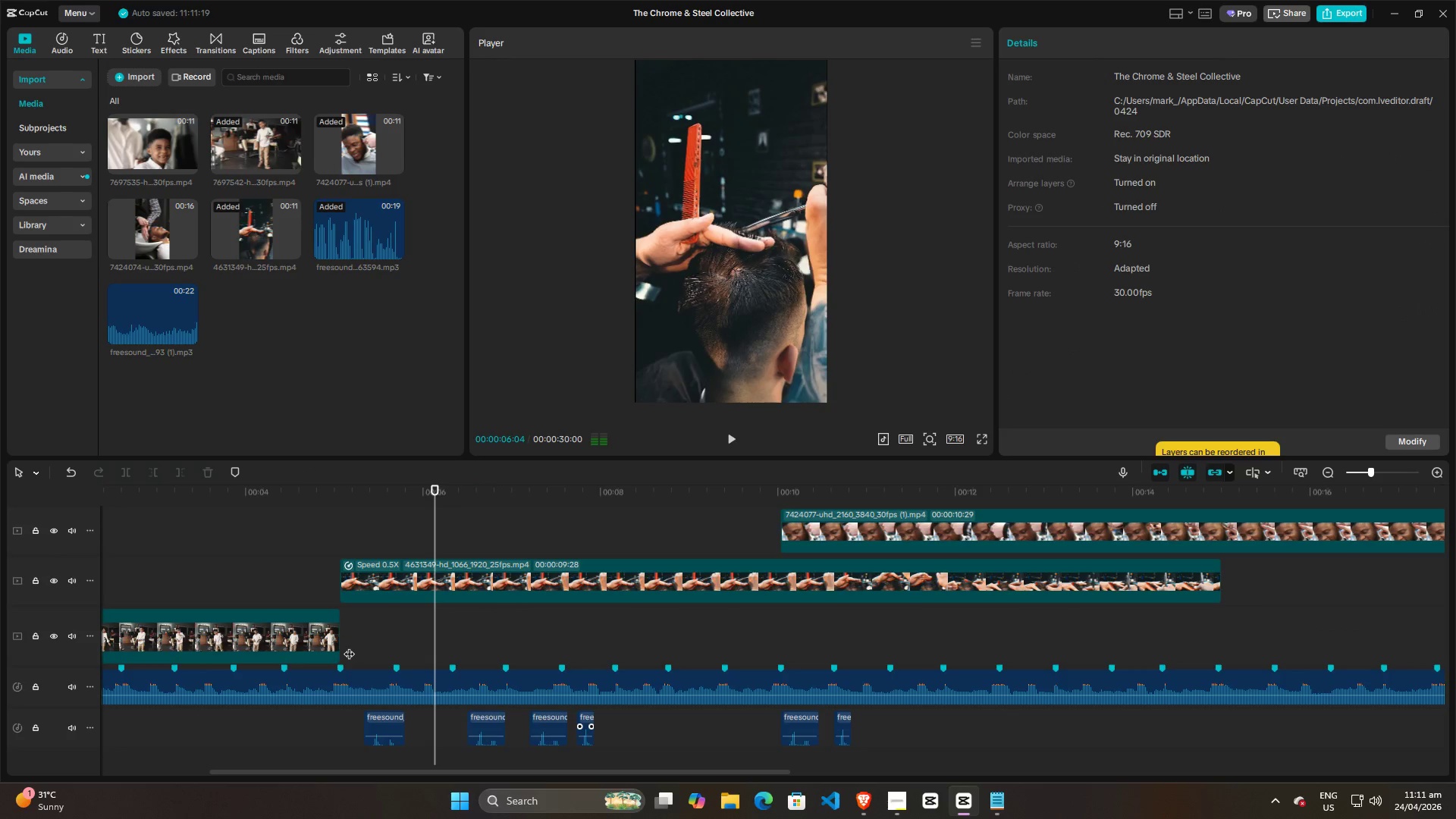 
left_click([349, 646])
 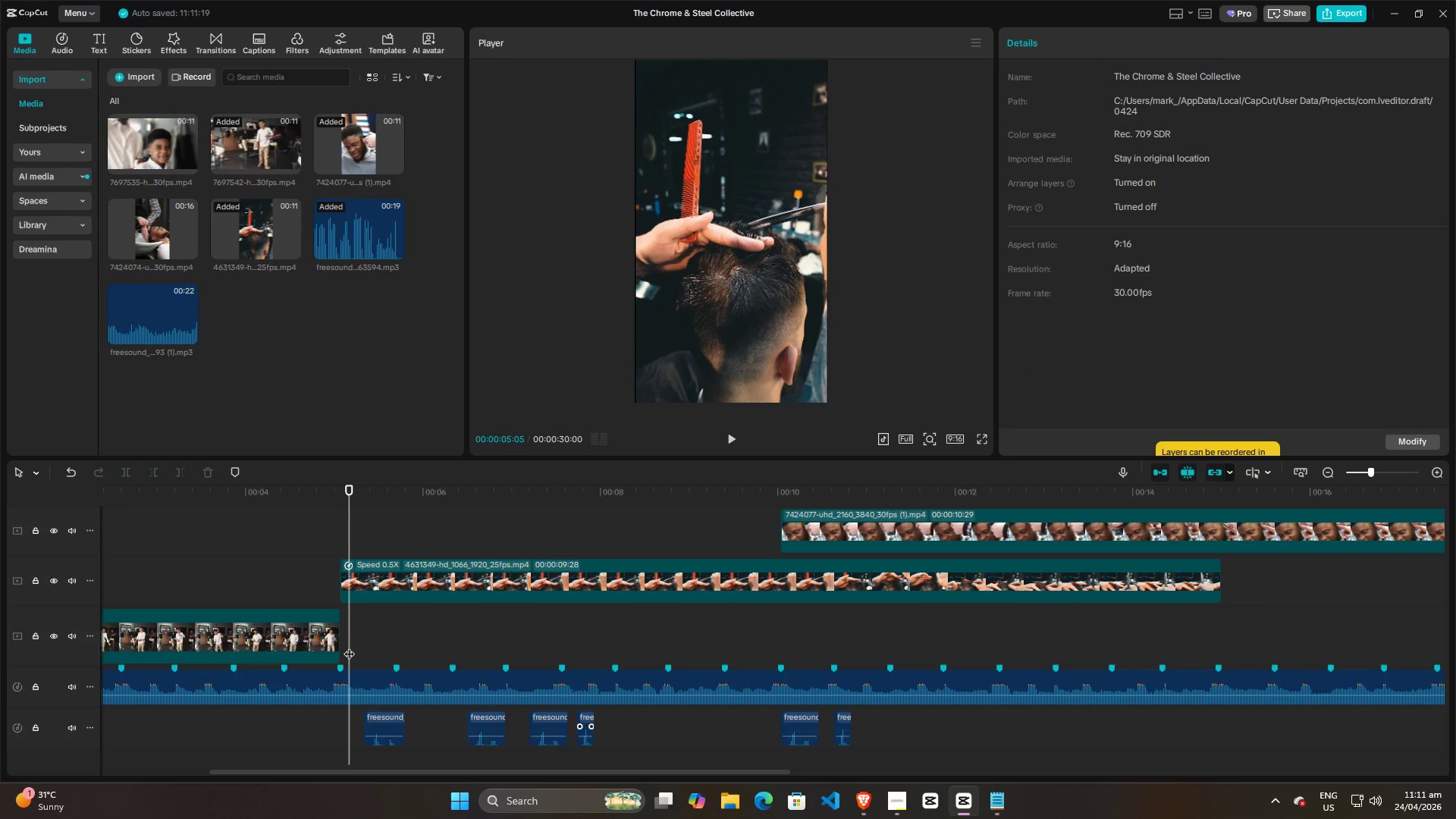 
key(Space)
 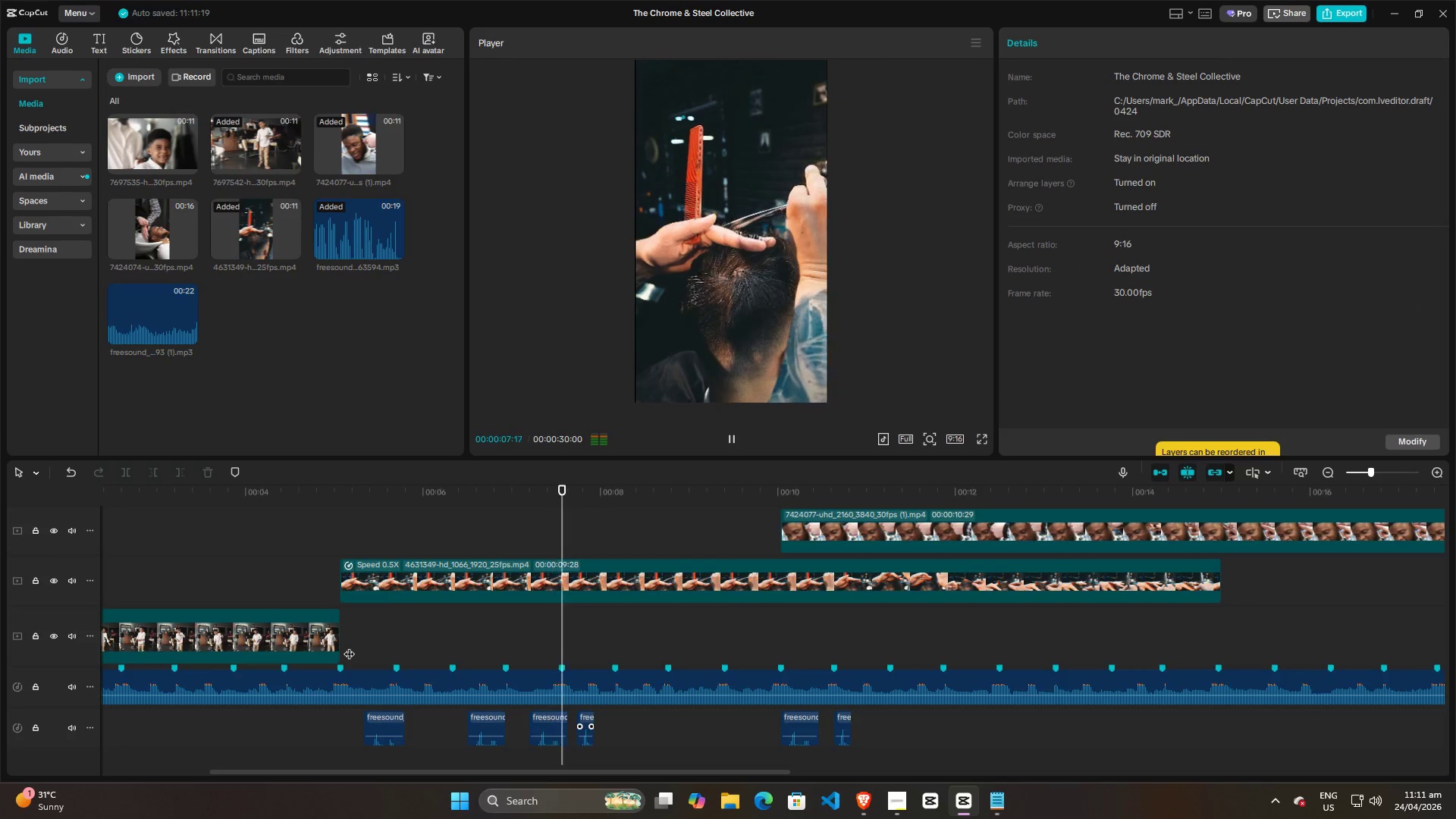 
key(Space)
 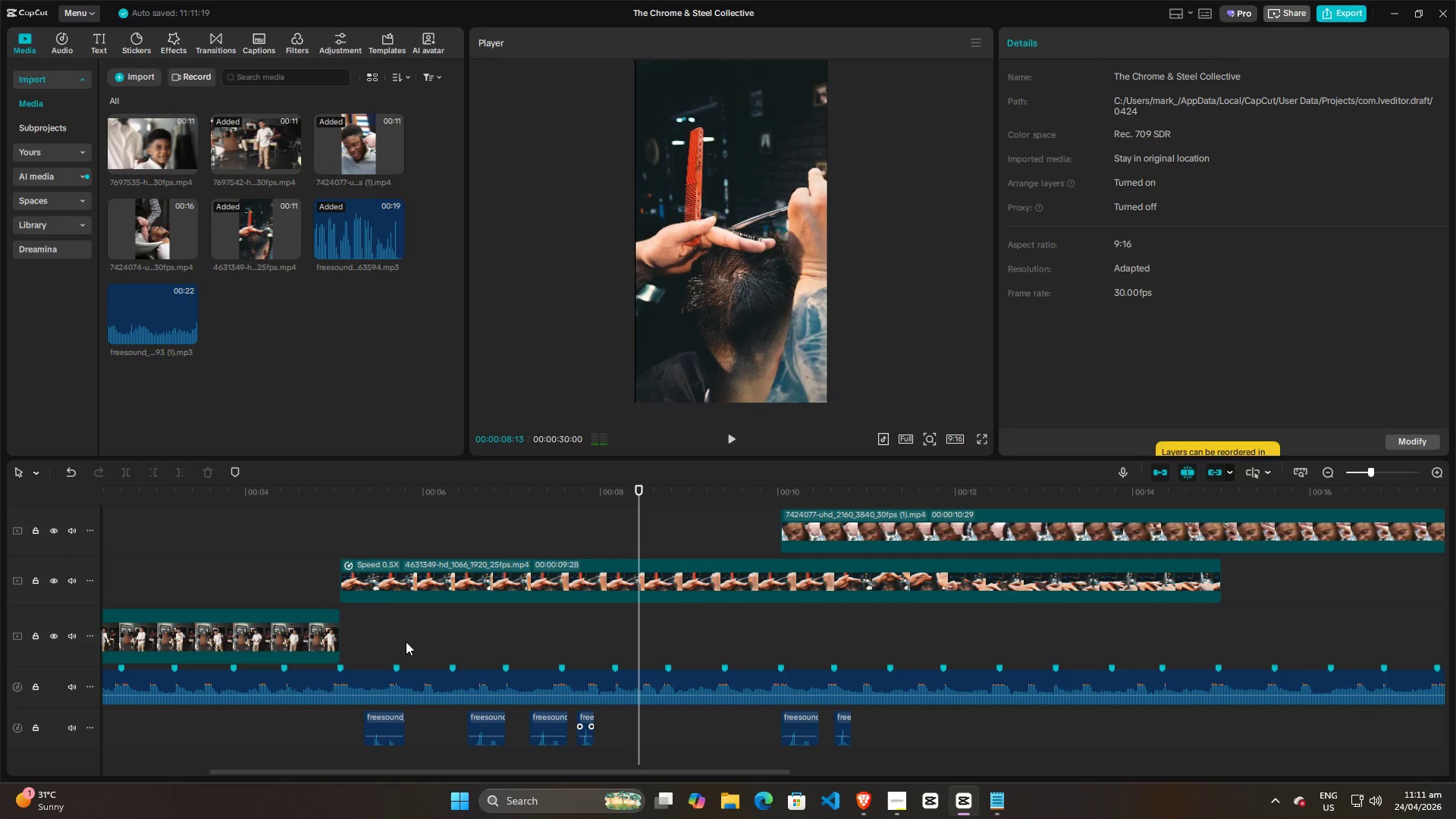 
left_click([425, 642])
 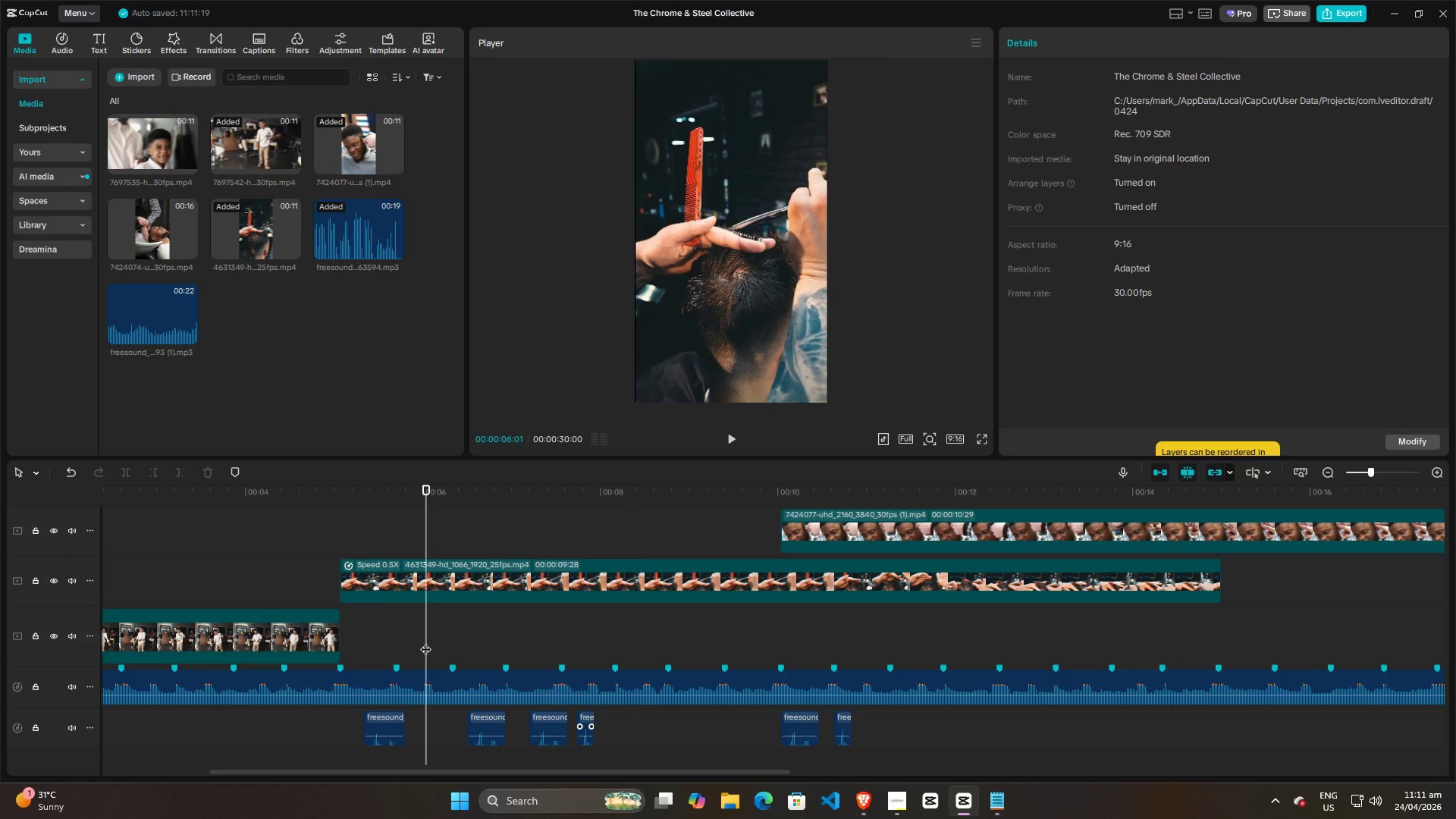 
key(Space)
 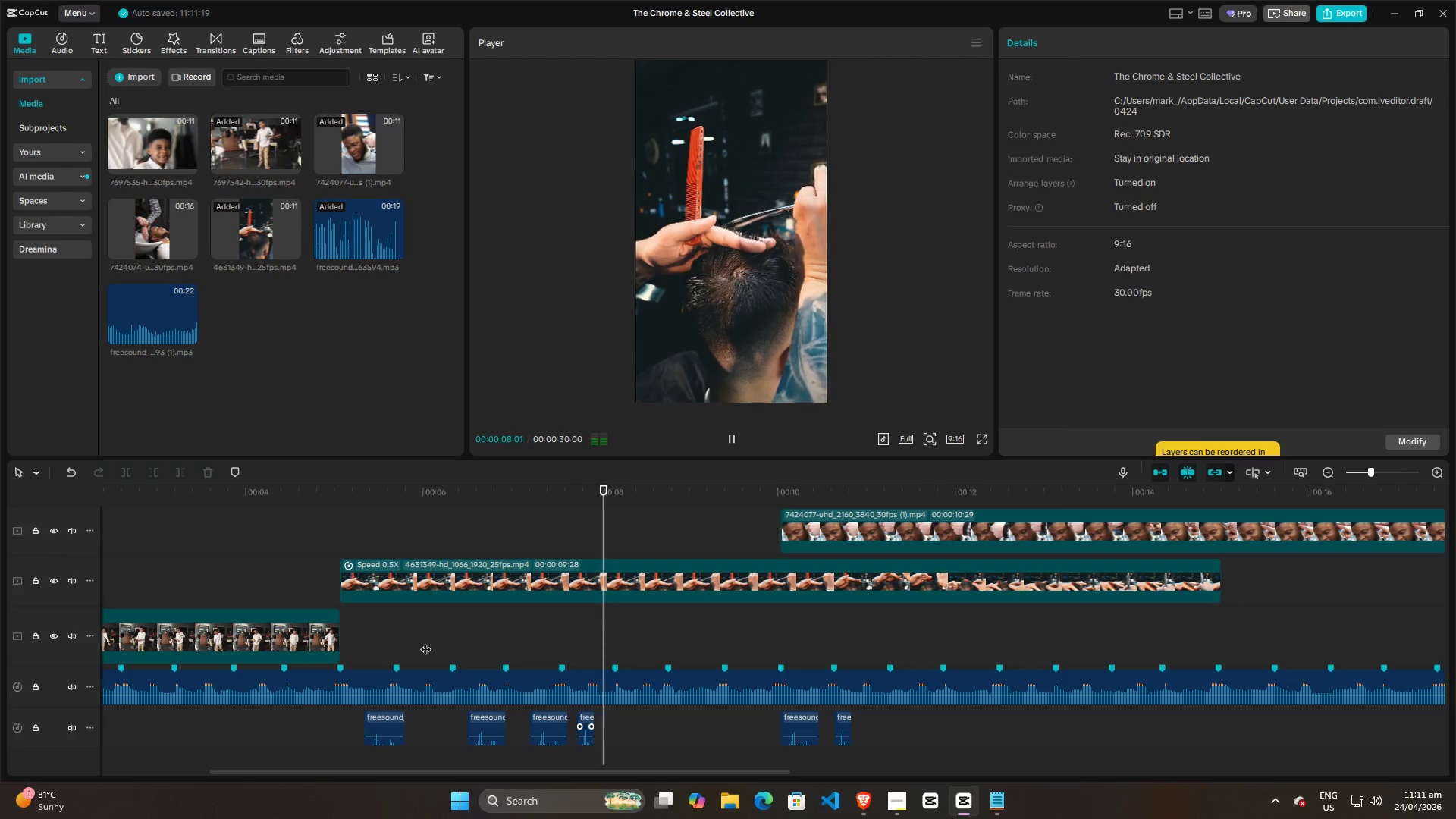 
key(Space)
 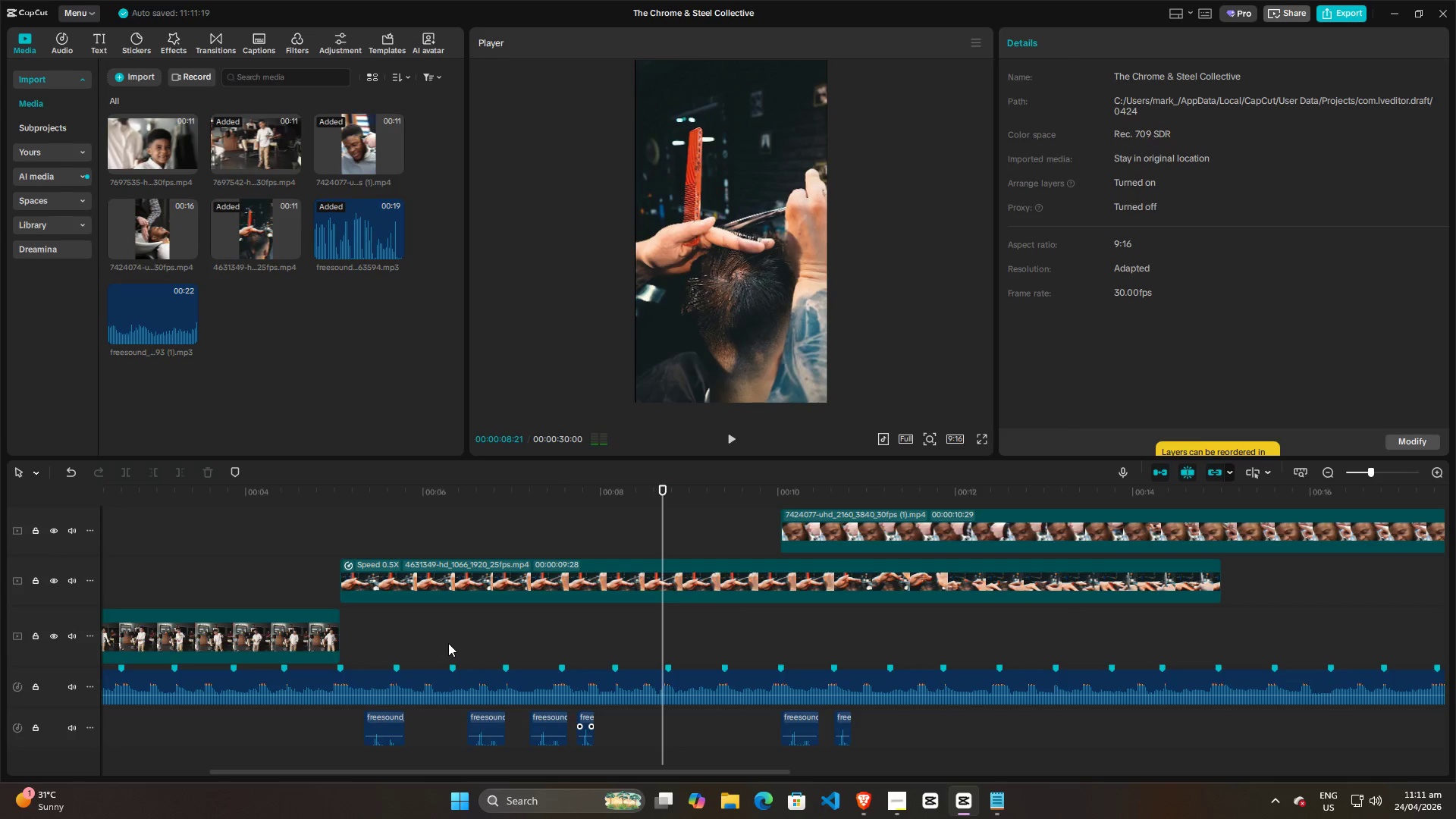 
left_click([448, 643])
 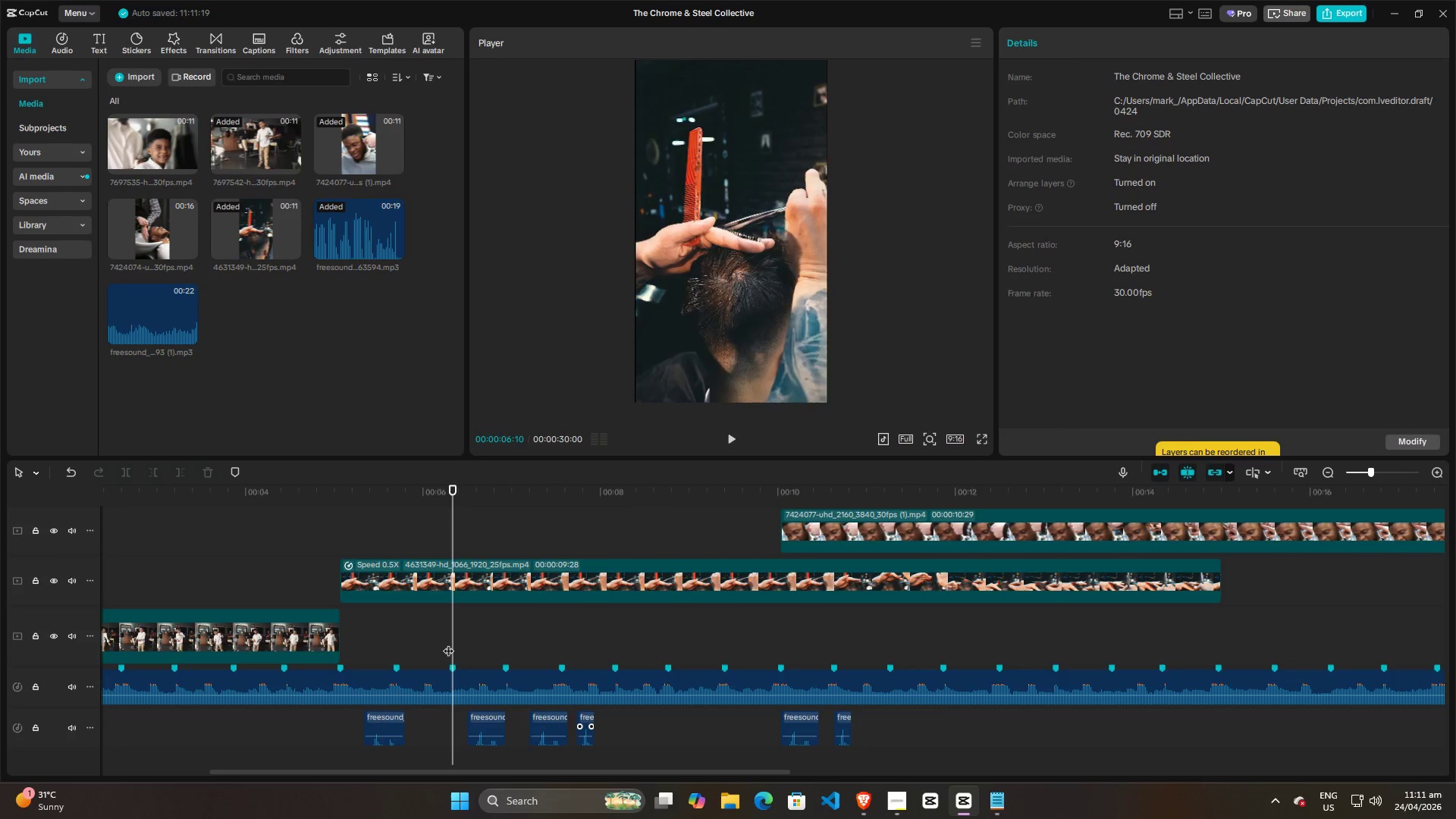 
key(Space)
 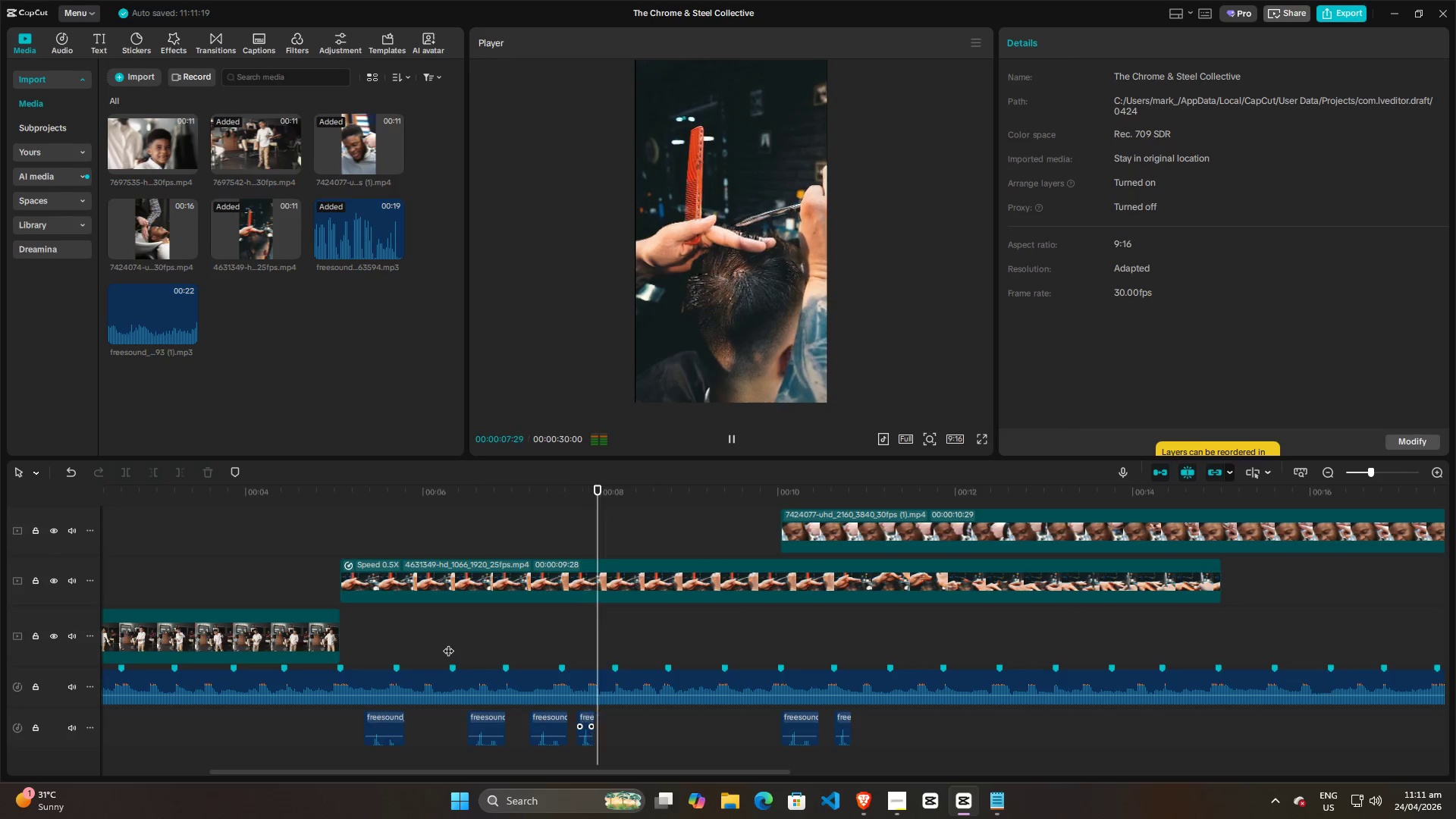 
key(Space)
 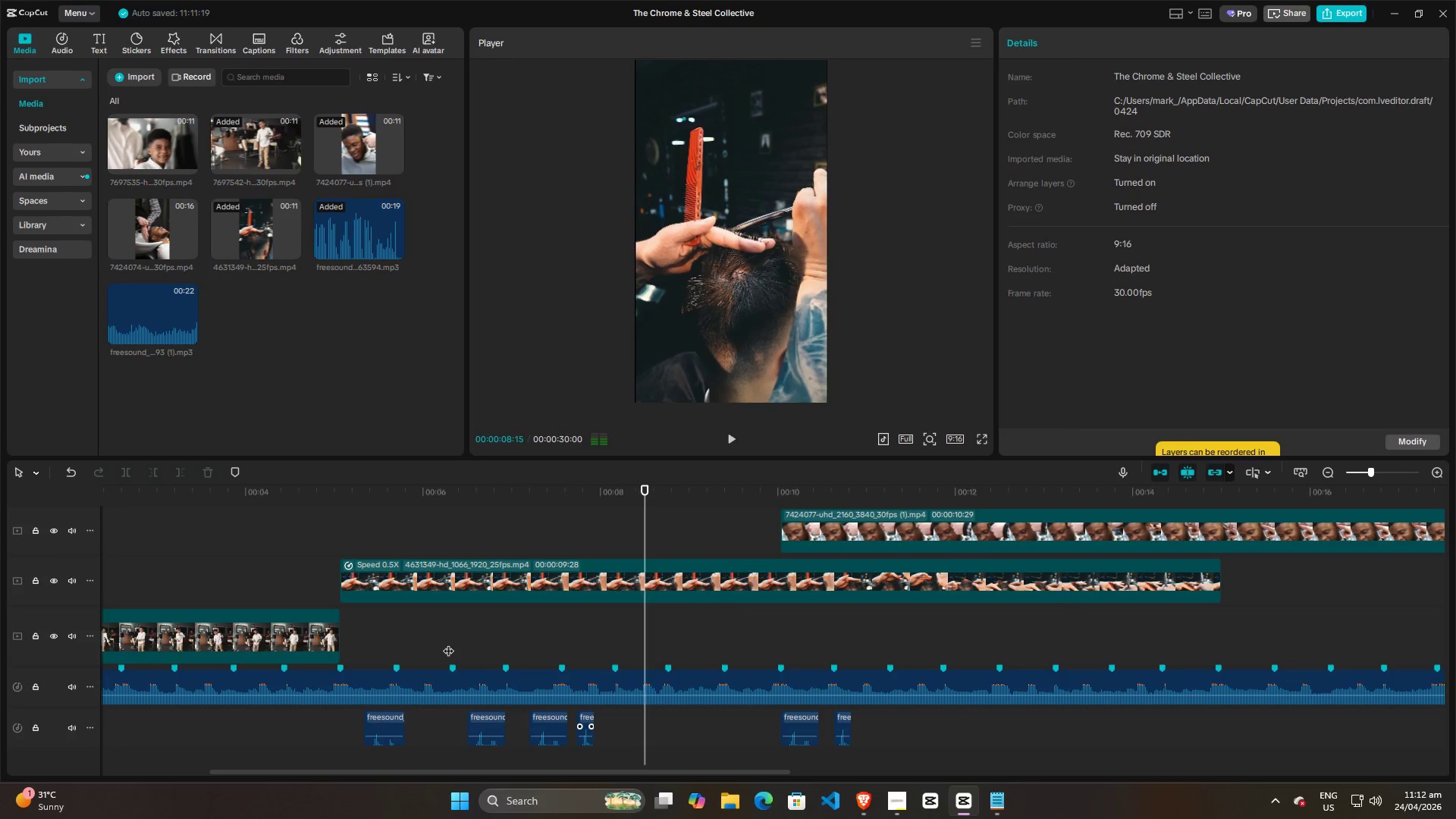 
left_click([448, 643])
 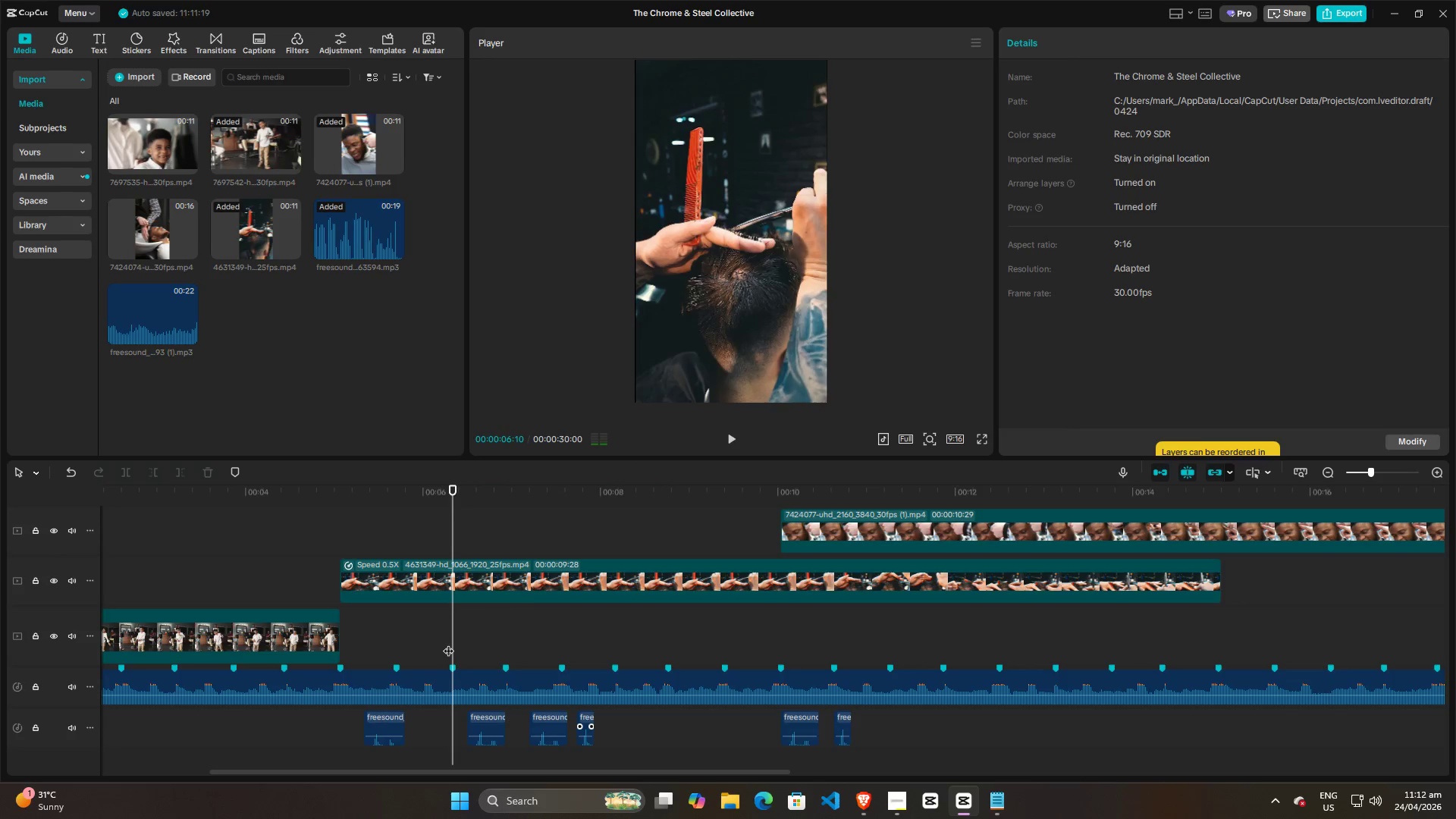 
key(Space)
 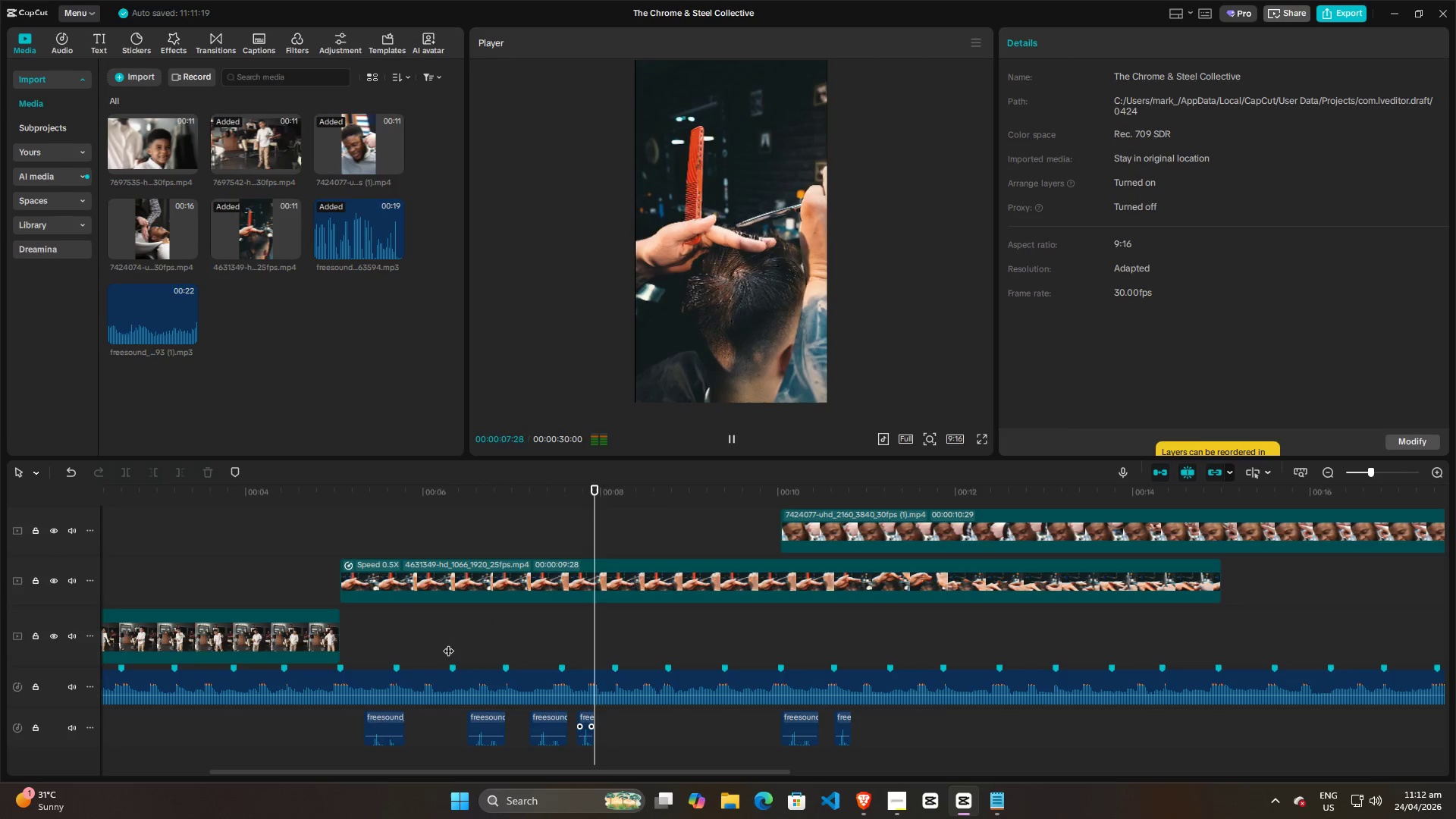 
key(Space)
 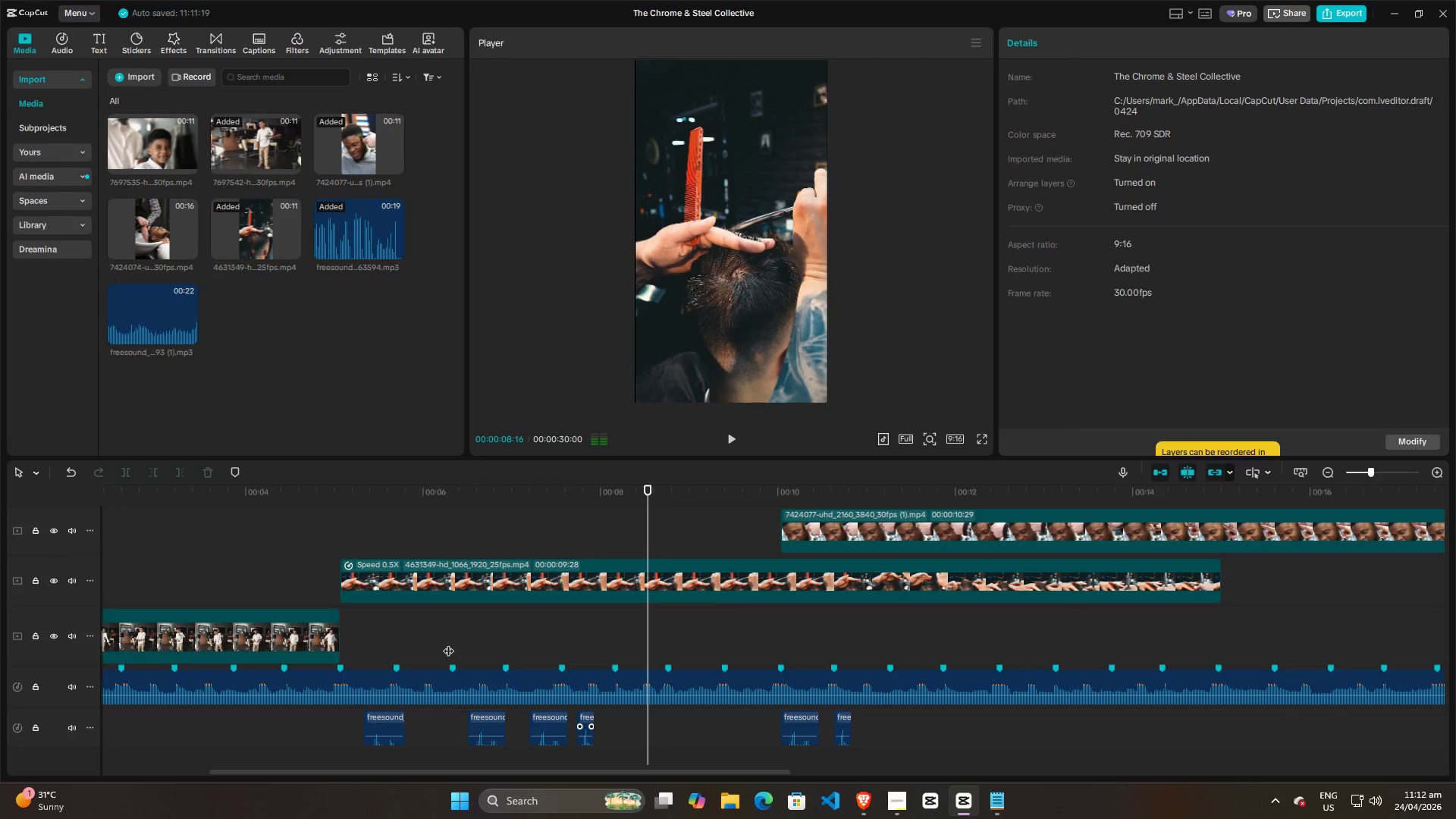 
left_click([448, 643])
 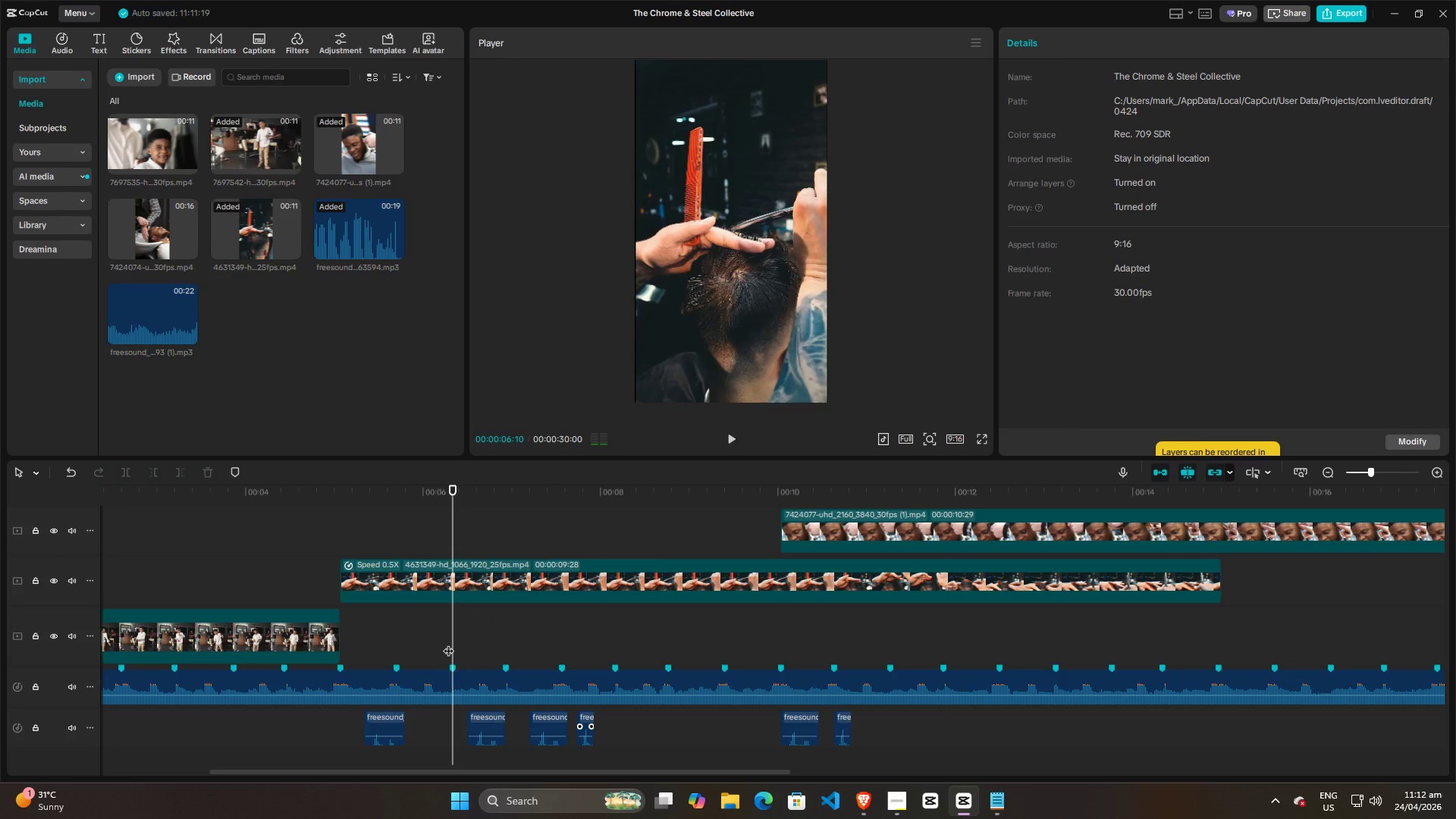 
key(Space)
 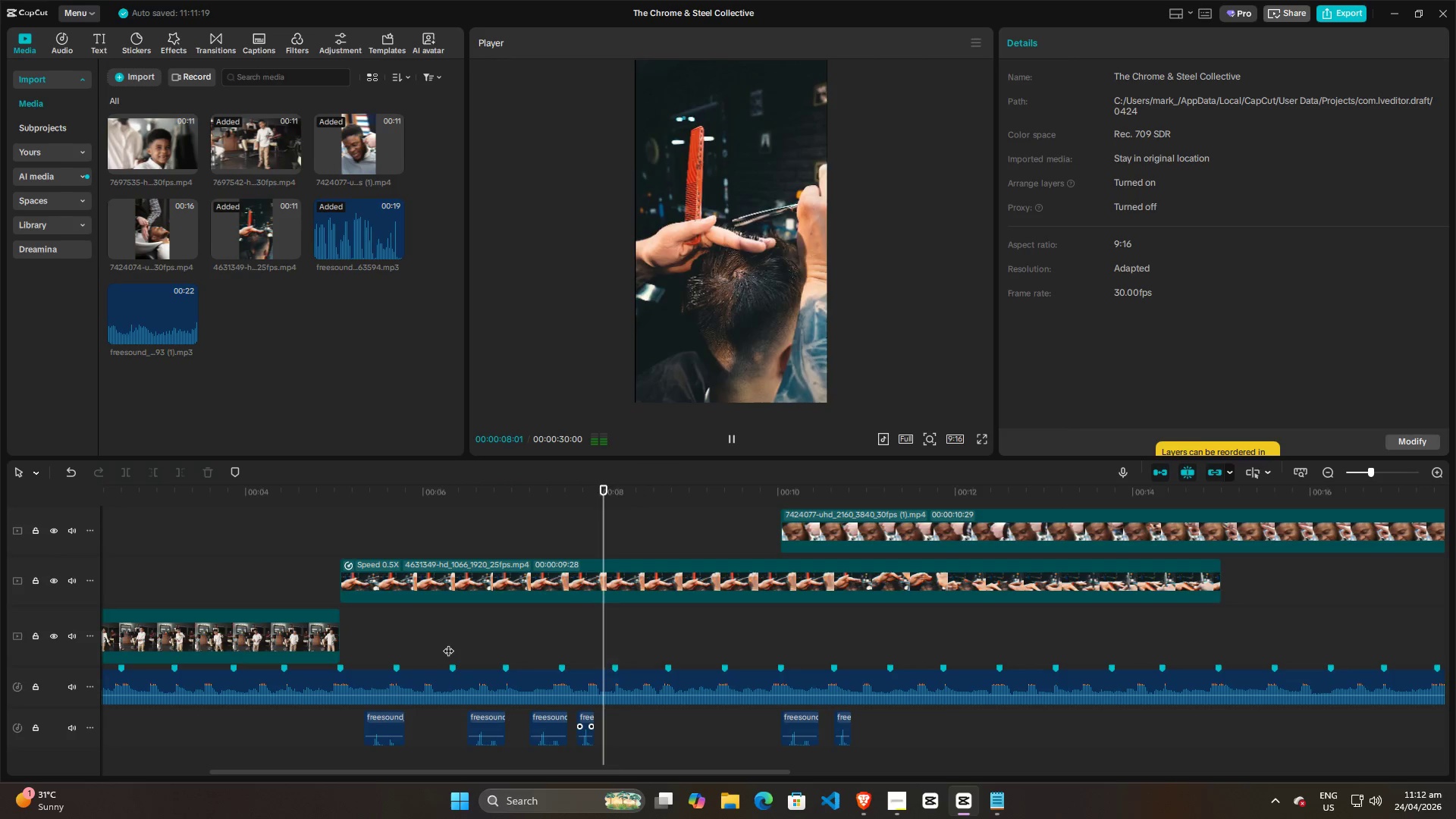 
key(Space)
 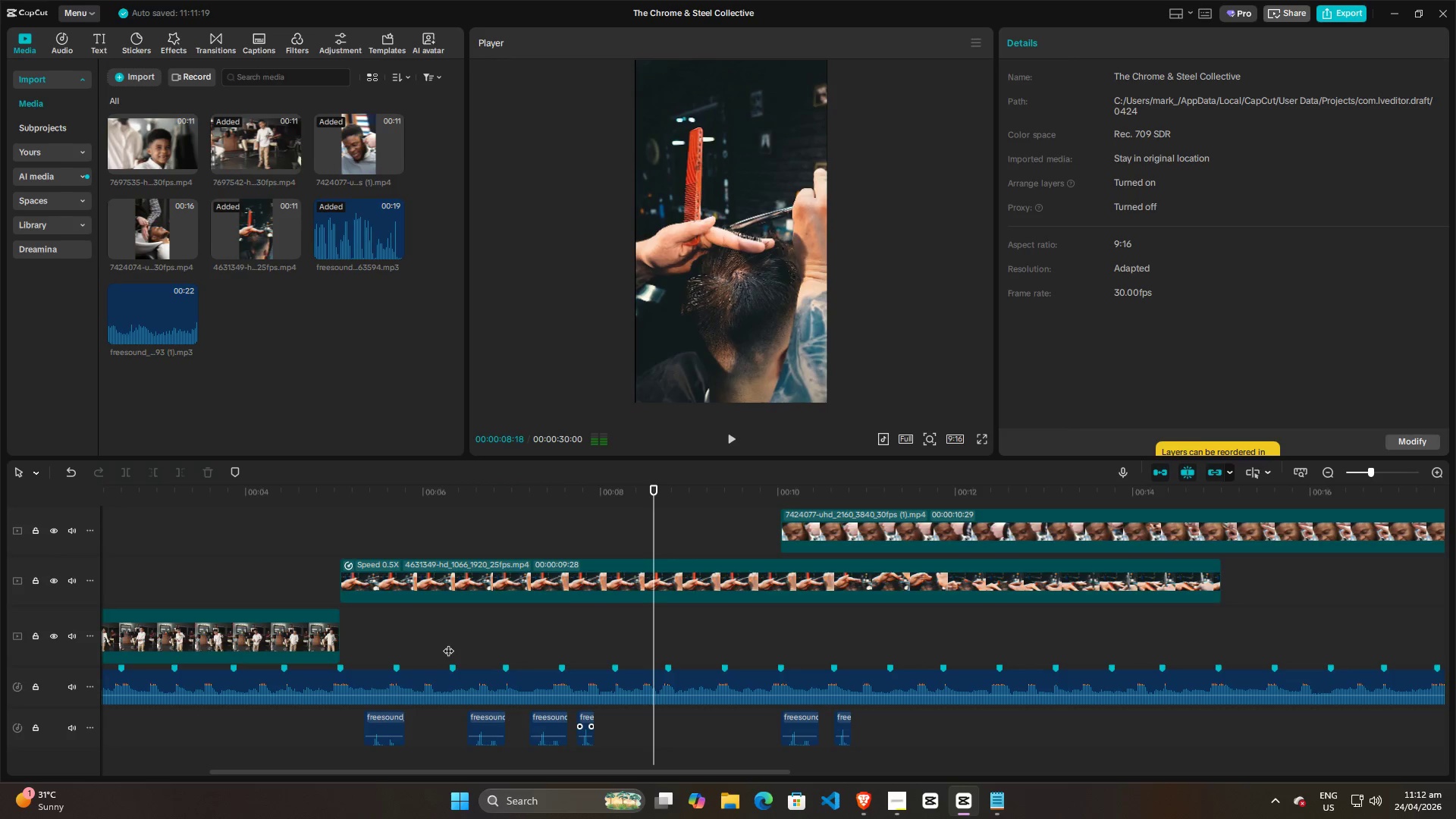 
left_click([448, 643])
 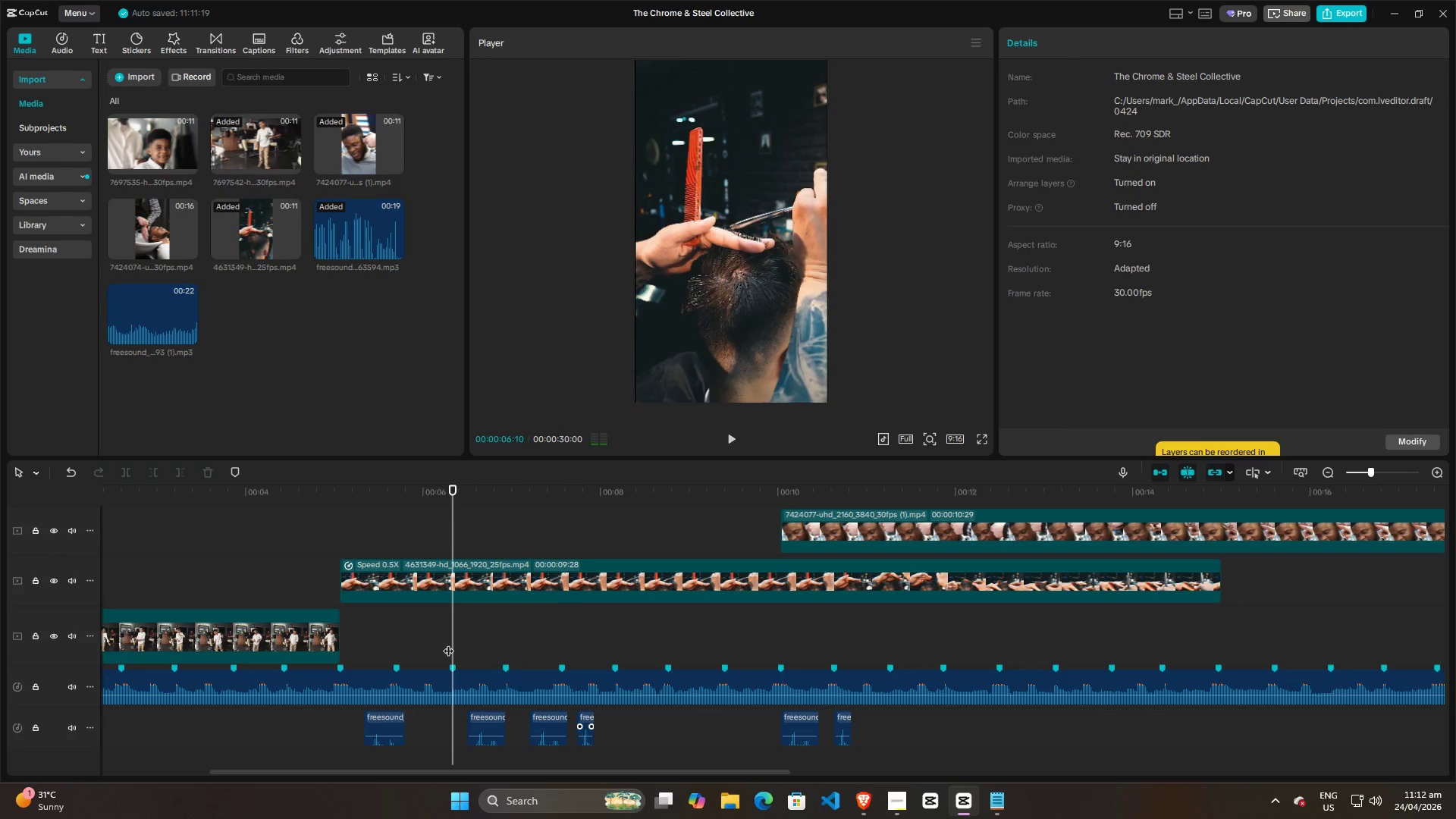 
key(Space)
 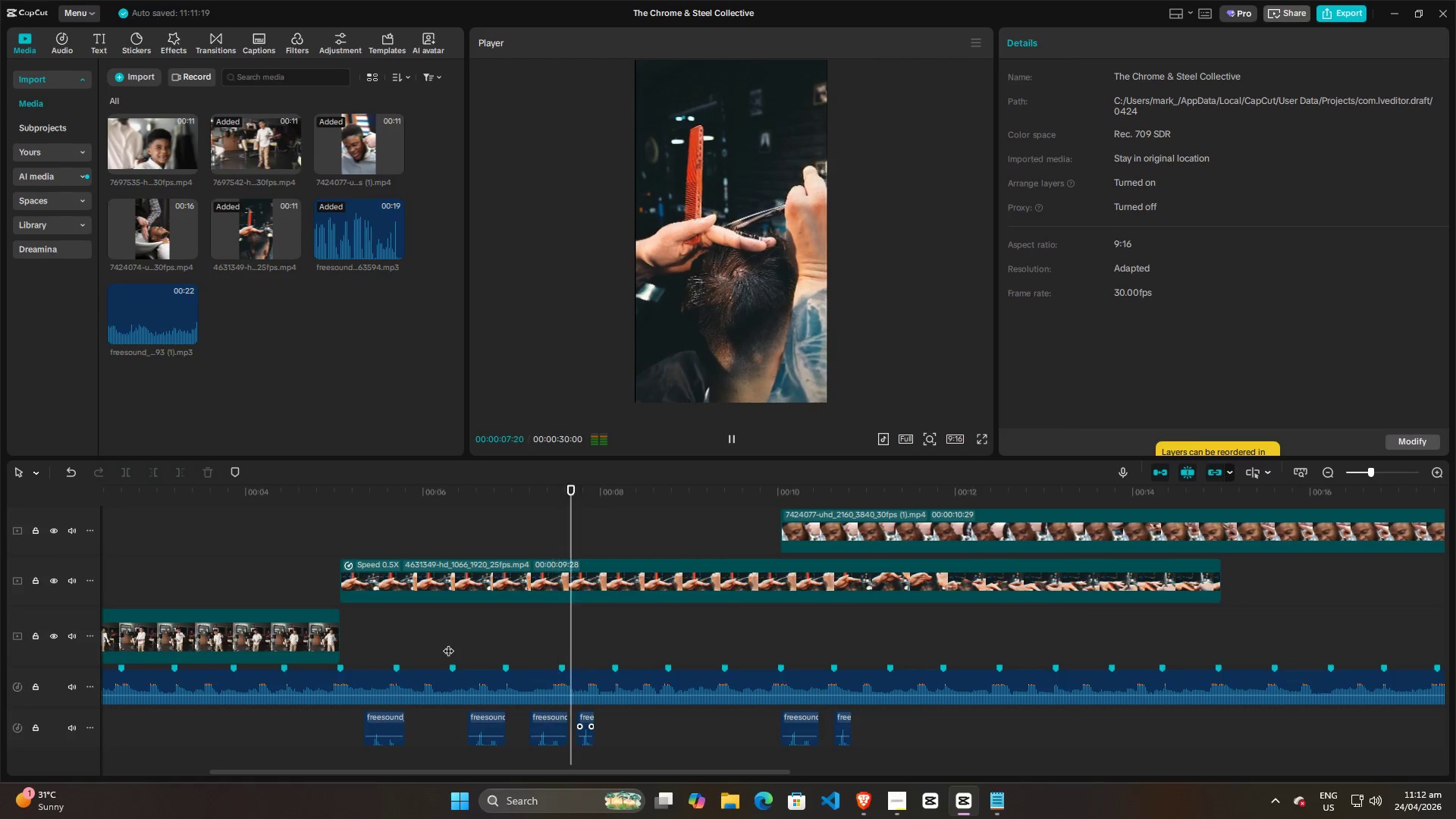 
key(Space)
 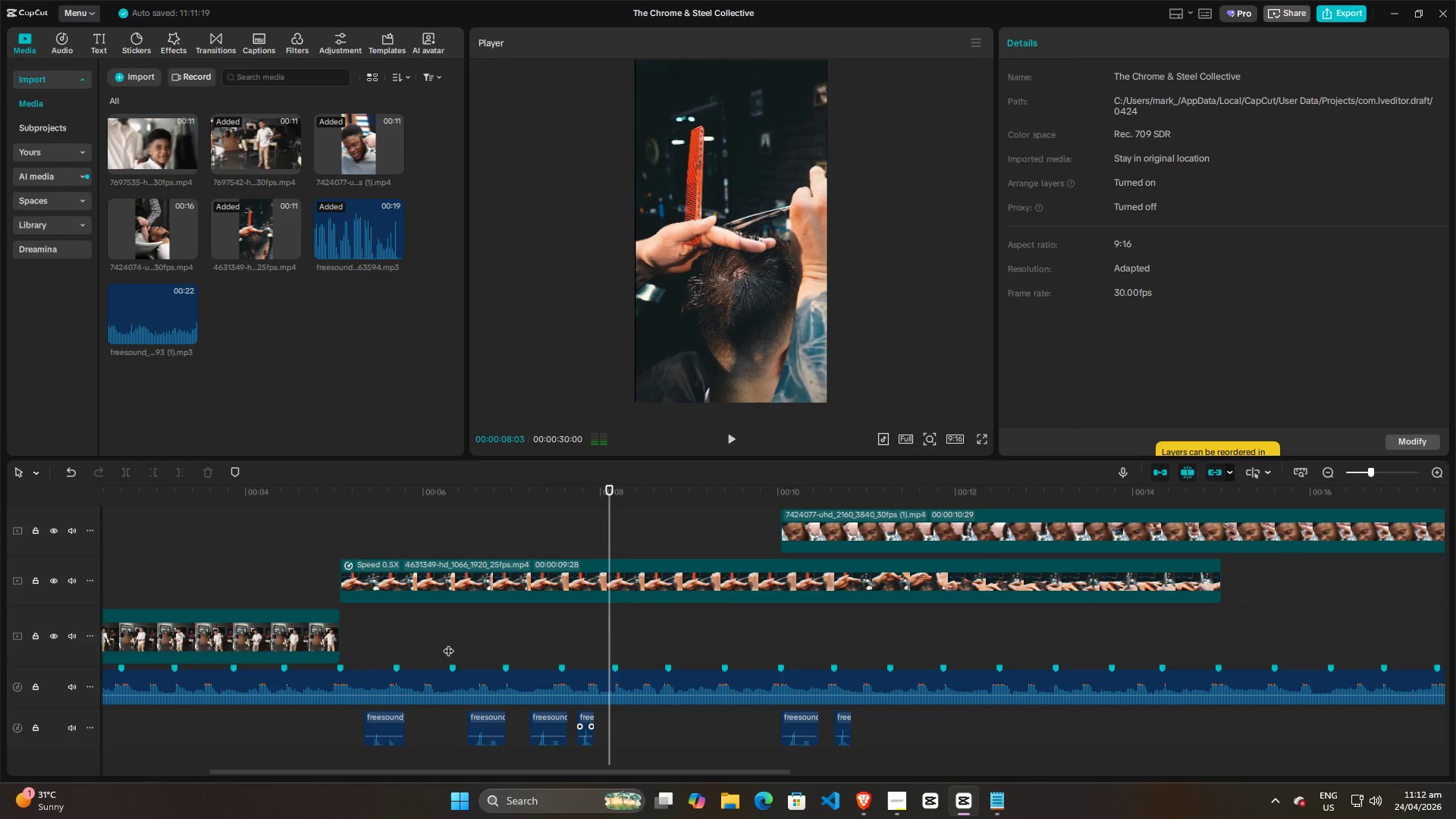 
left_click([448, 643])
 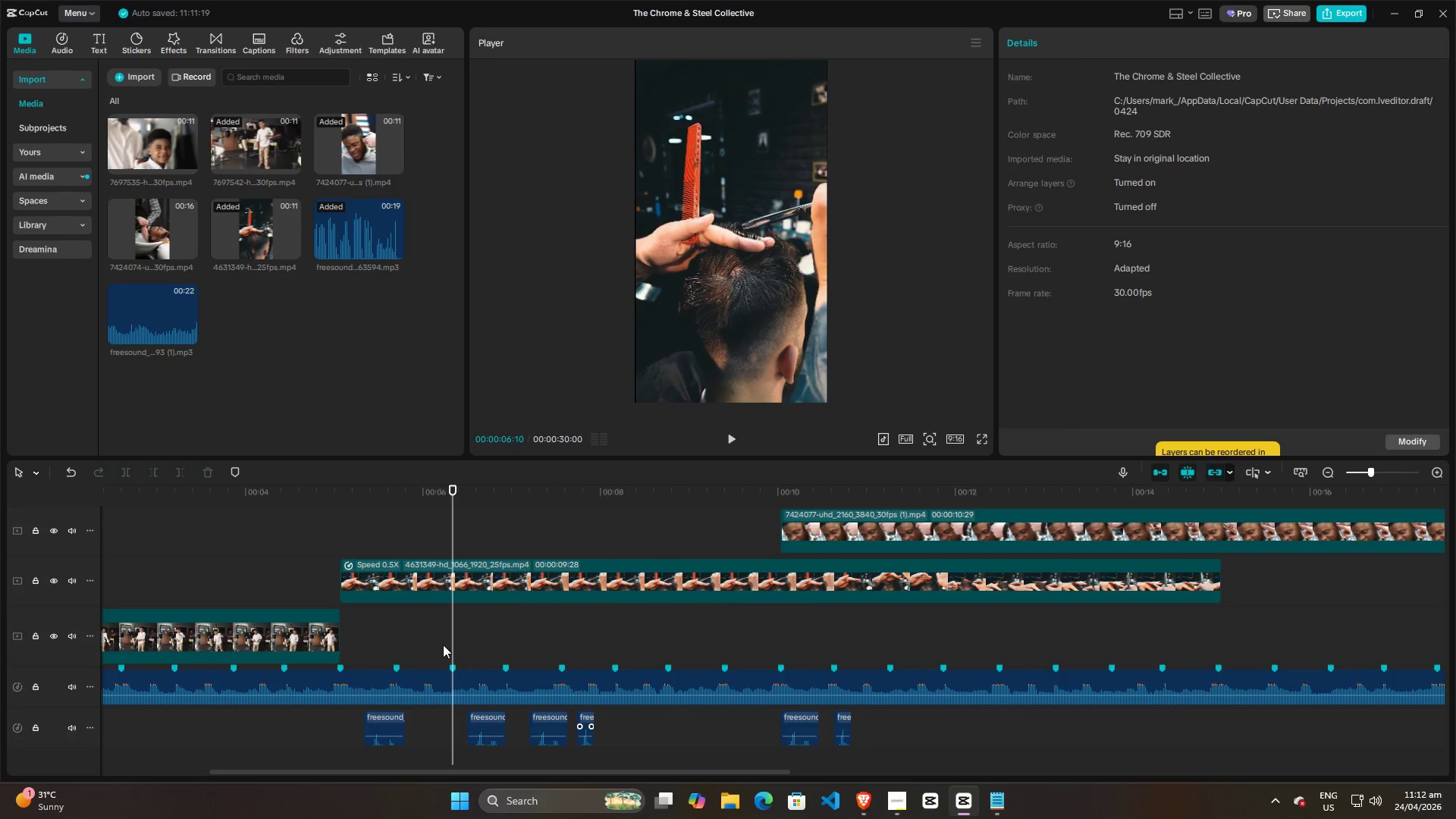 
left_click([435, 645])
 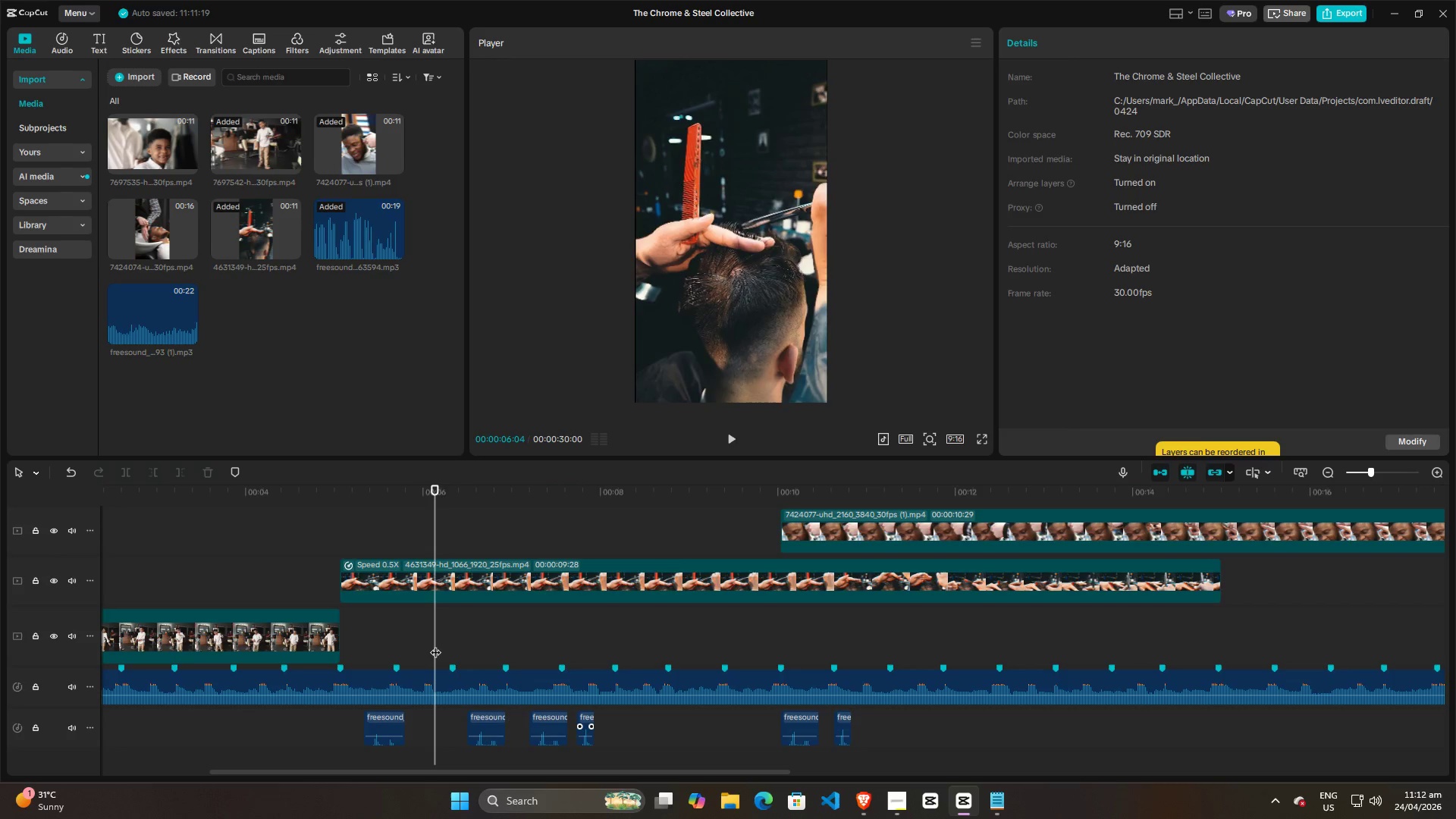 
key(Space)
 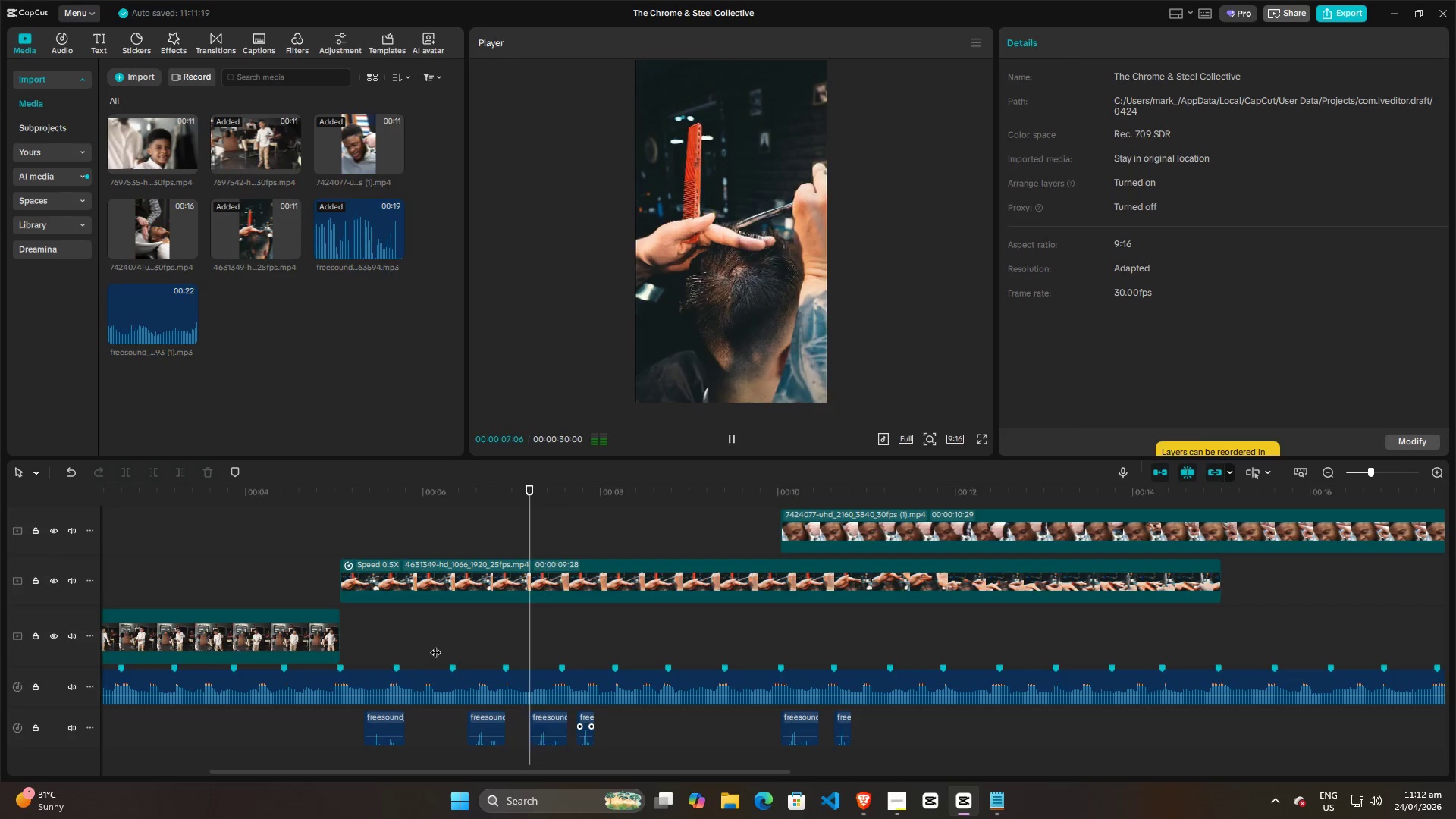 
left_click([435, 645])
 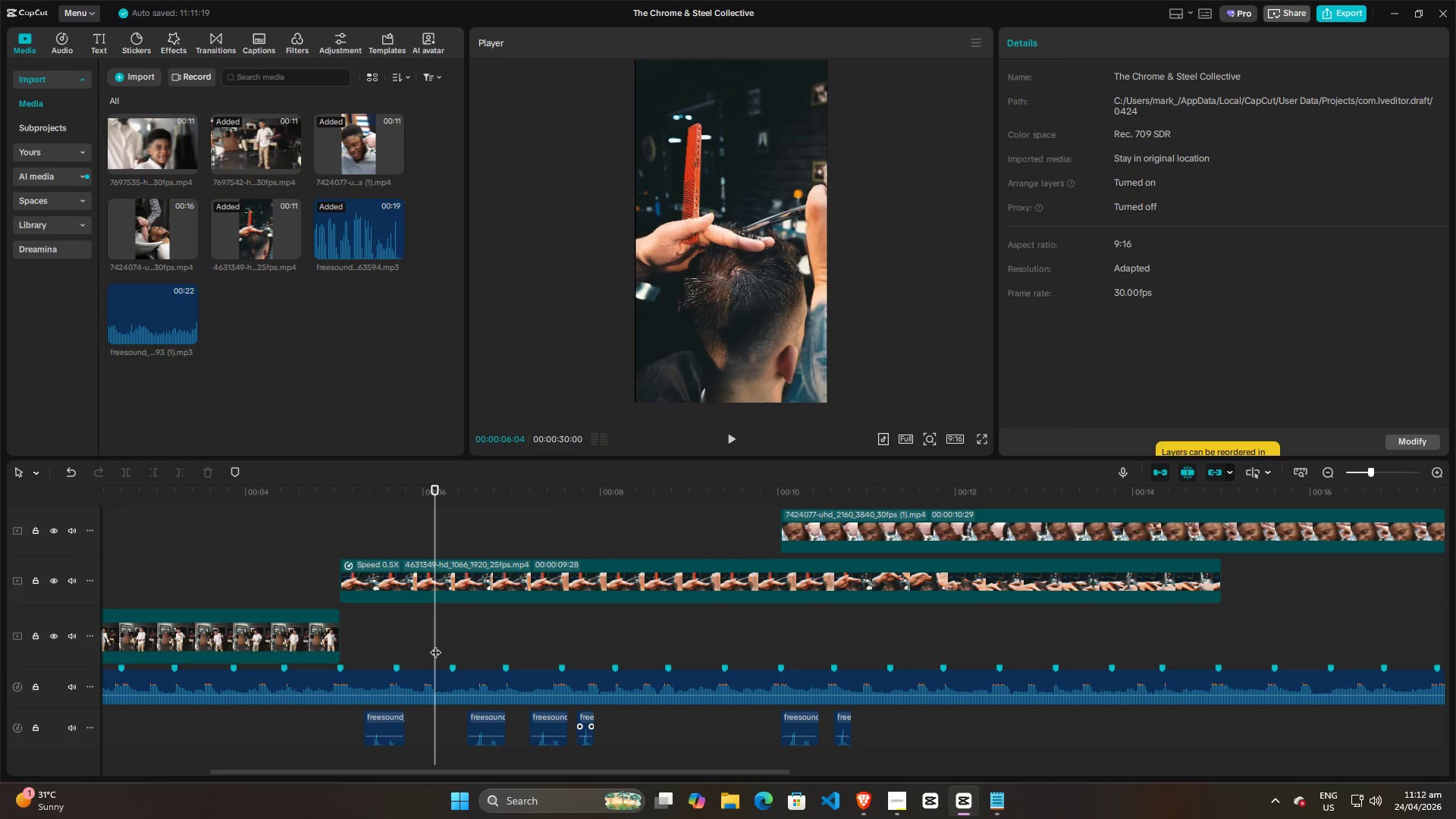 
key(Space)
 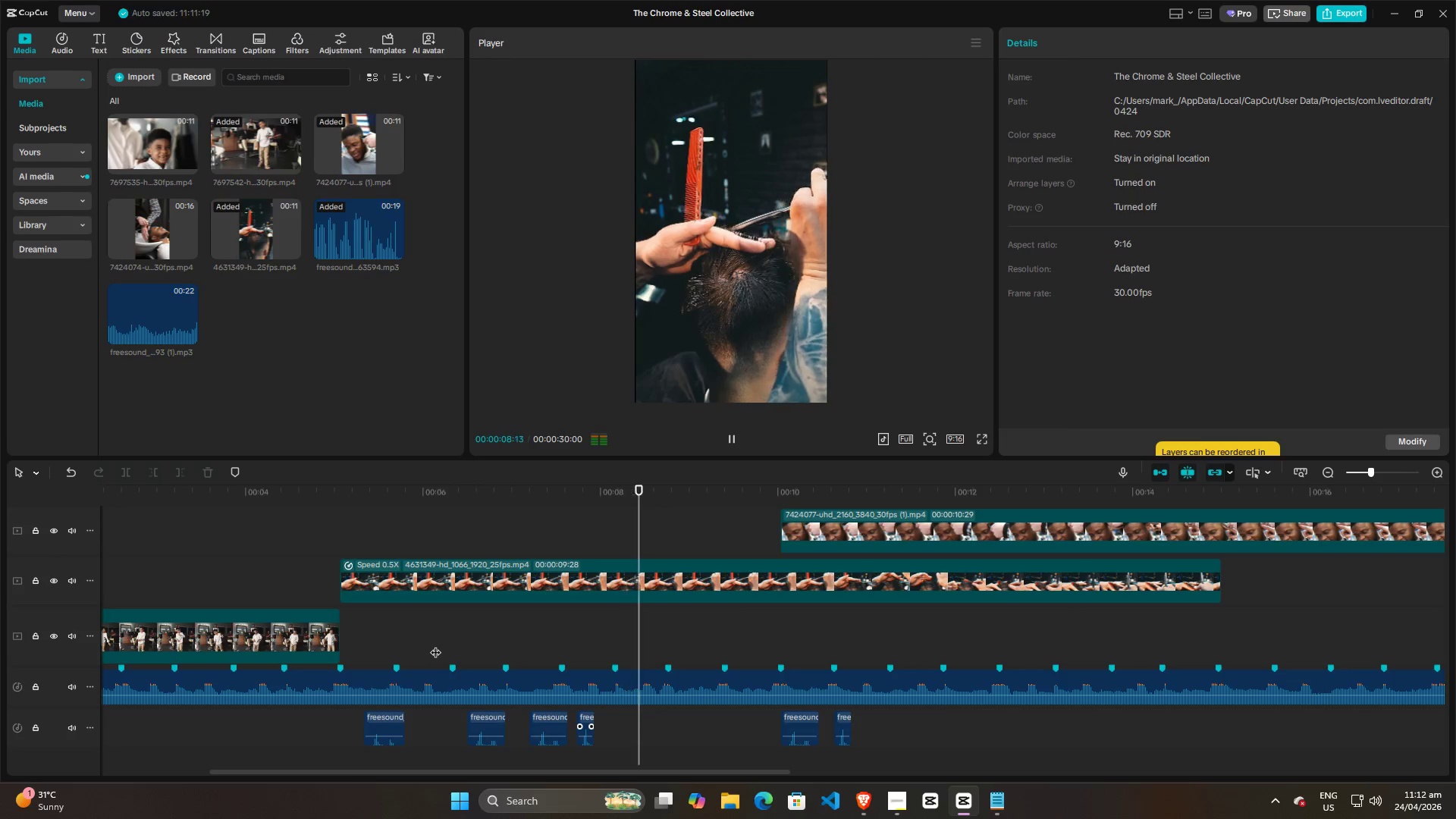 
key(Space)
 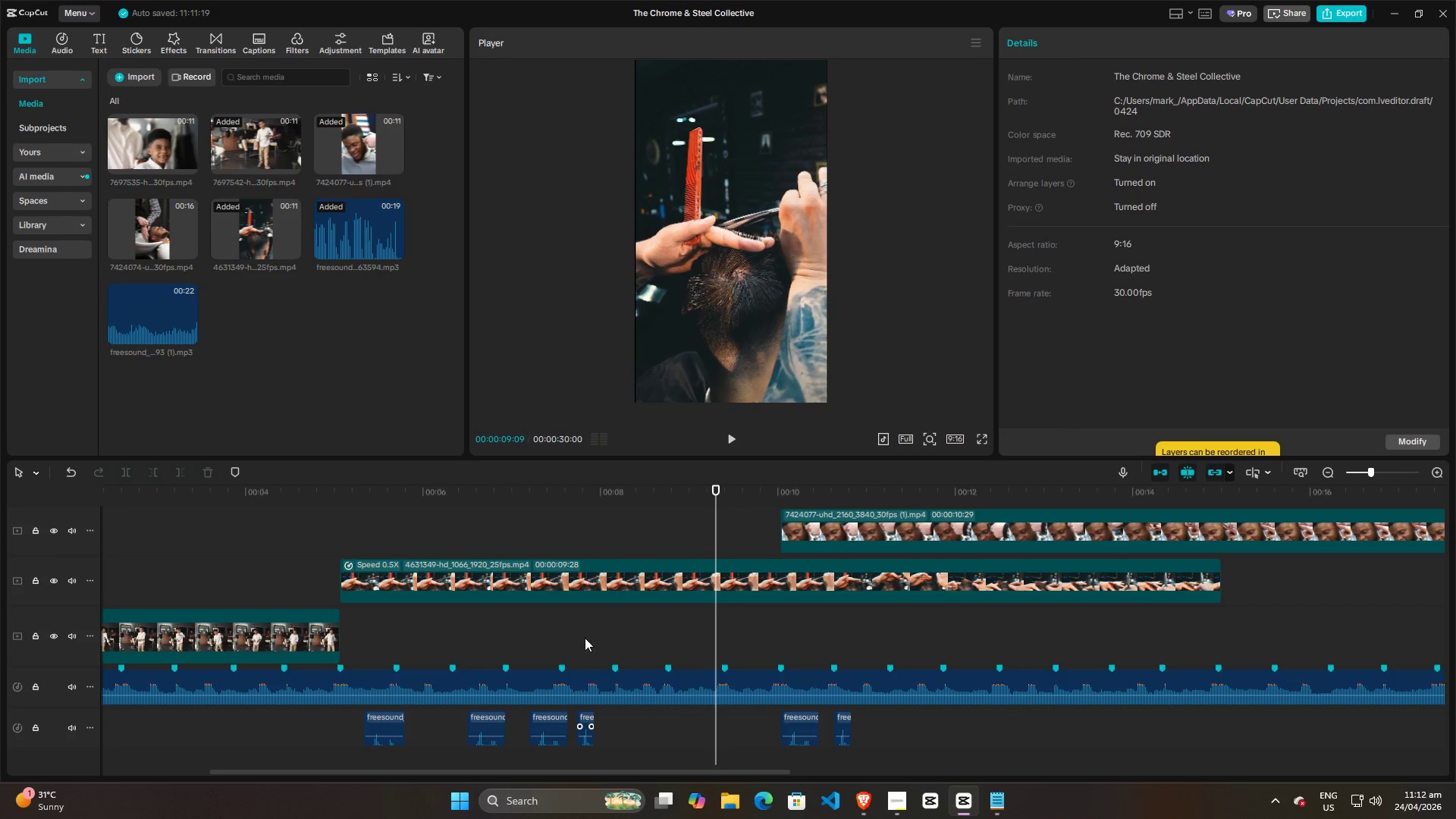 
left_click([607, 637])
 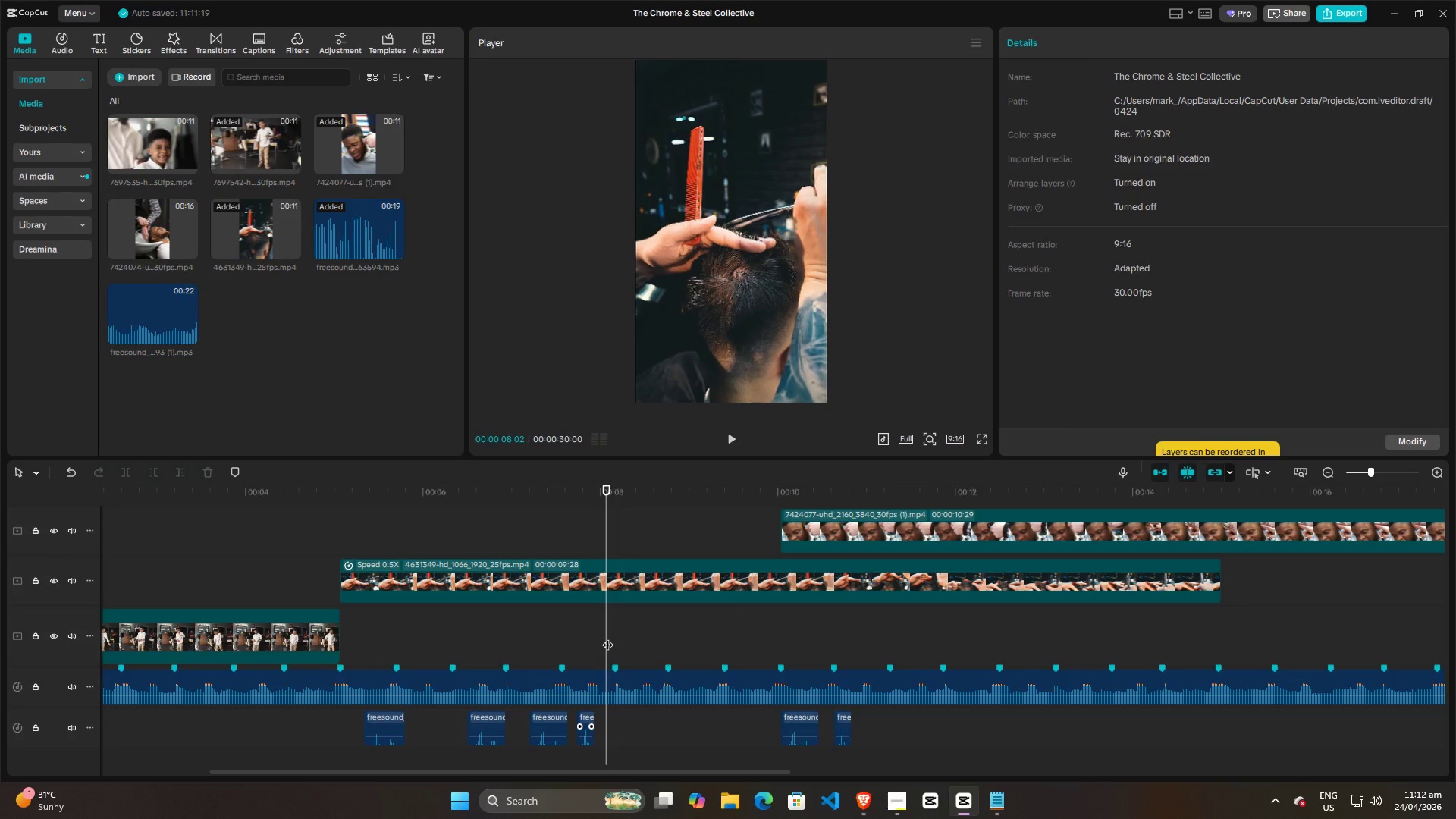 
key(Space)
 